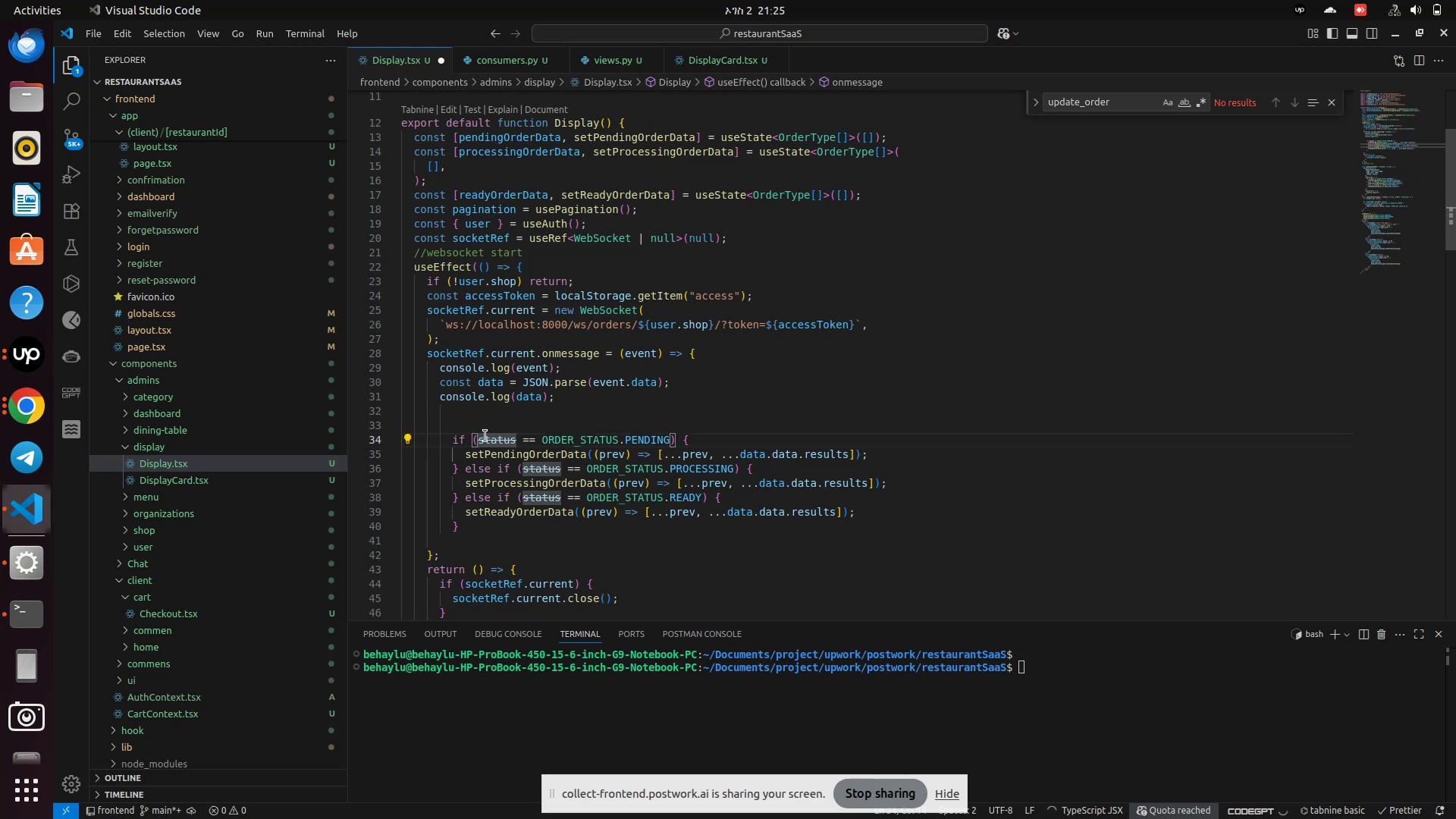 
key(ArrowLeft)
 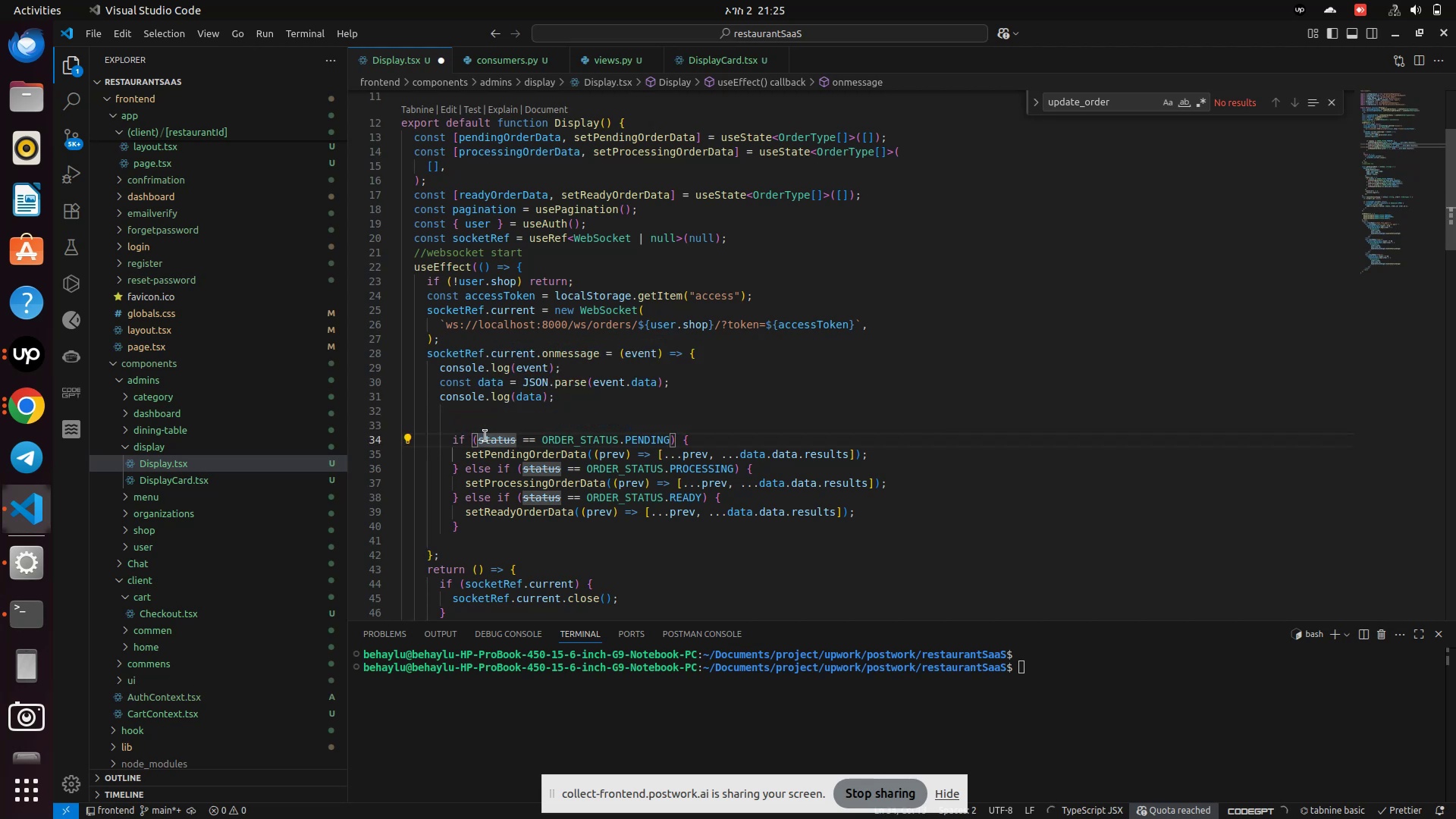 
type(data.)
 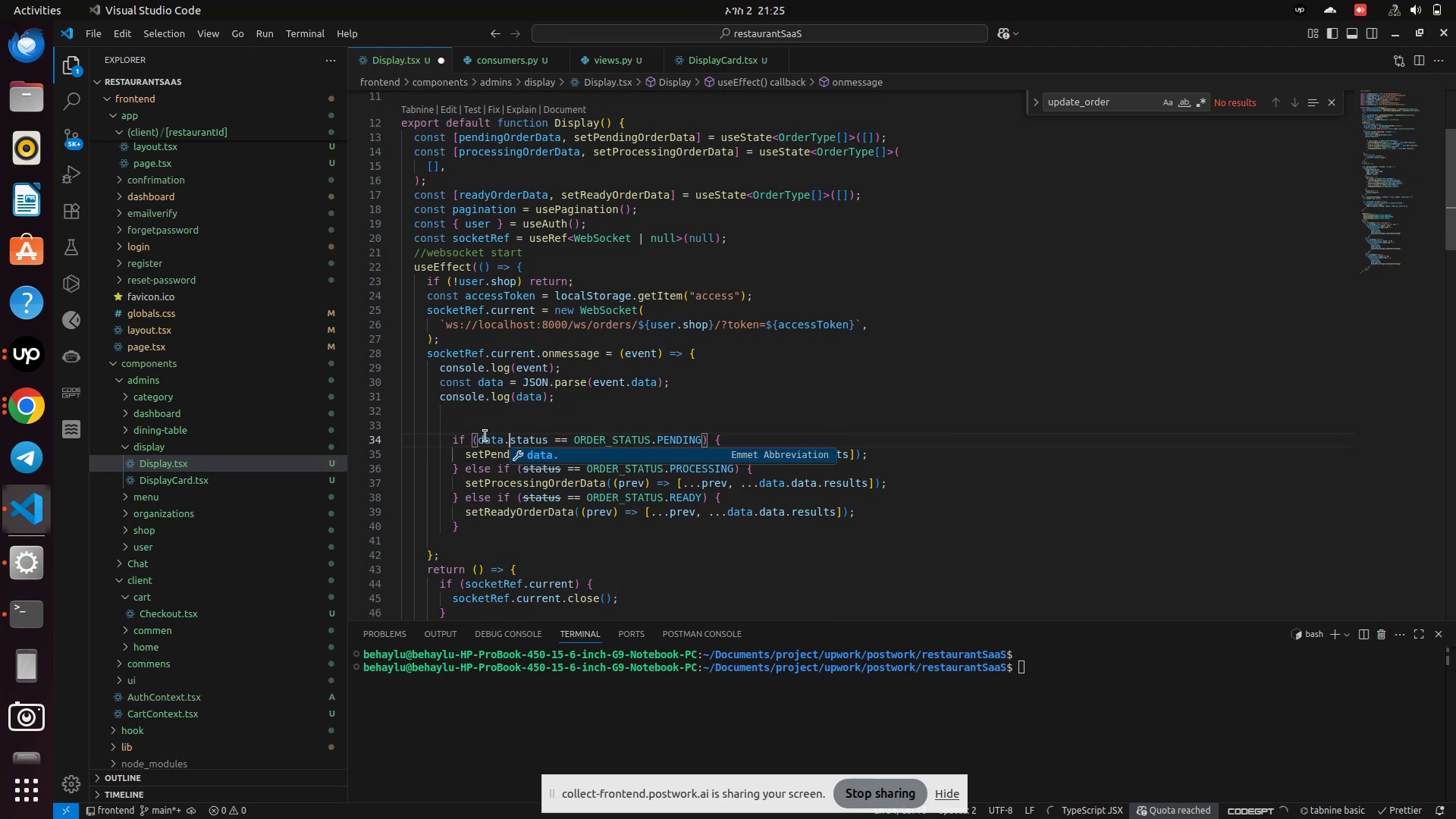 
left_click([529, 497])
 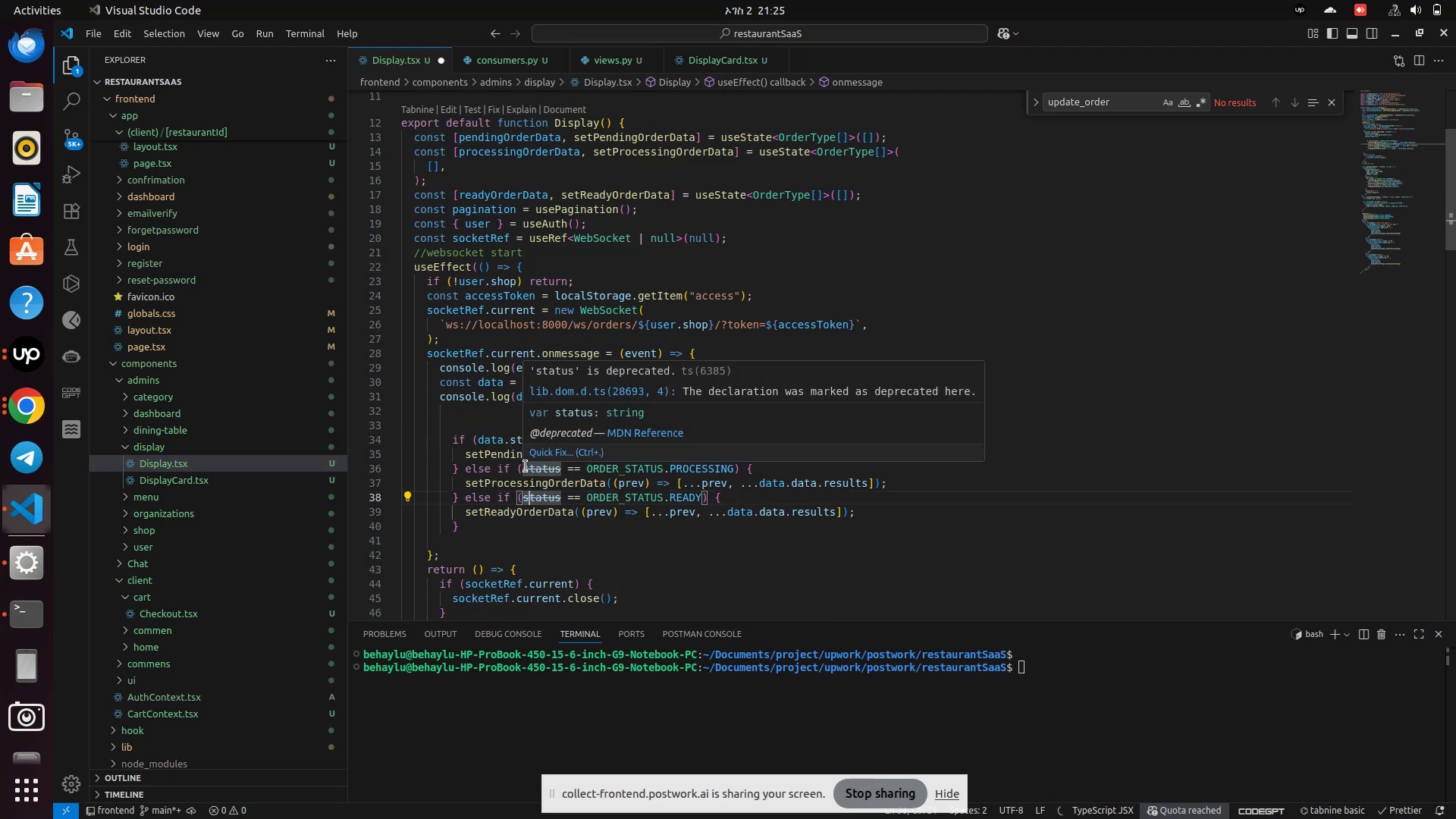 
left_click([522, 466])
 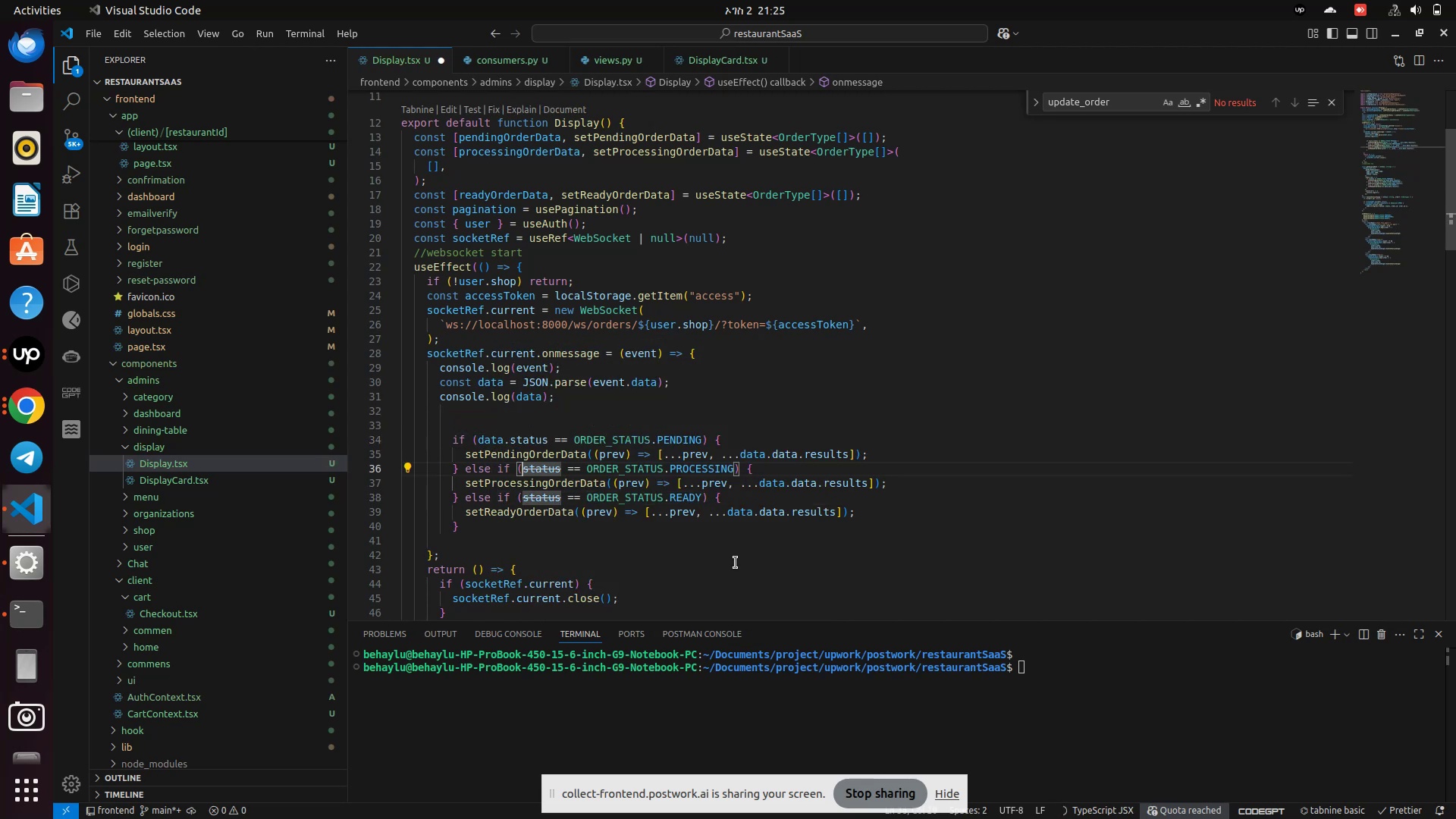 
type(data,)
key(Backspace)
type(.)
 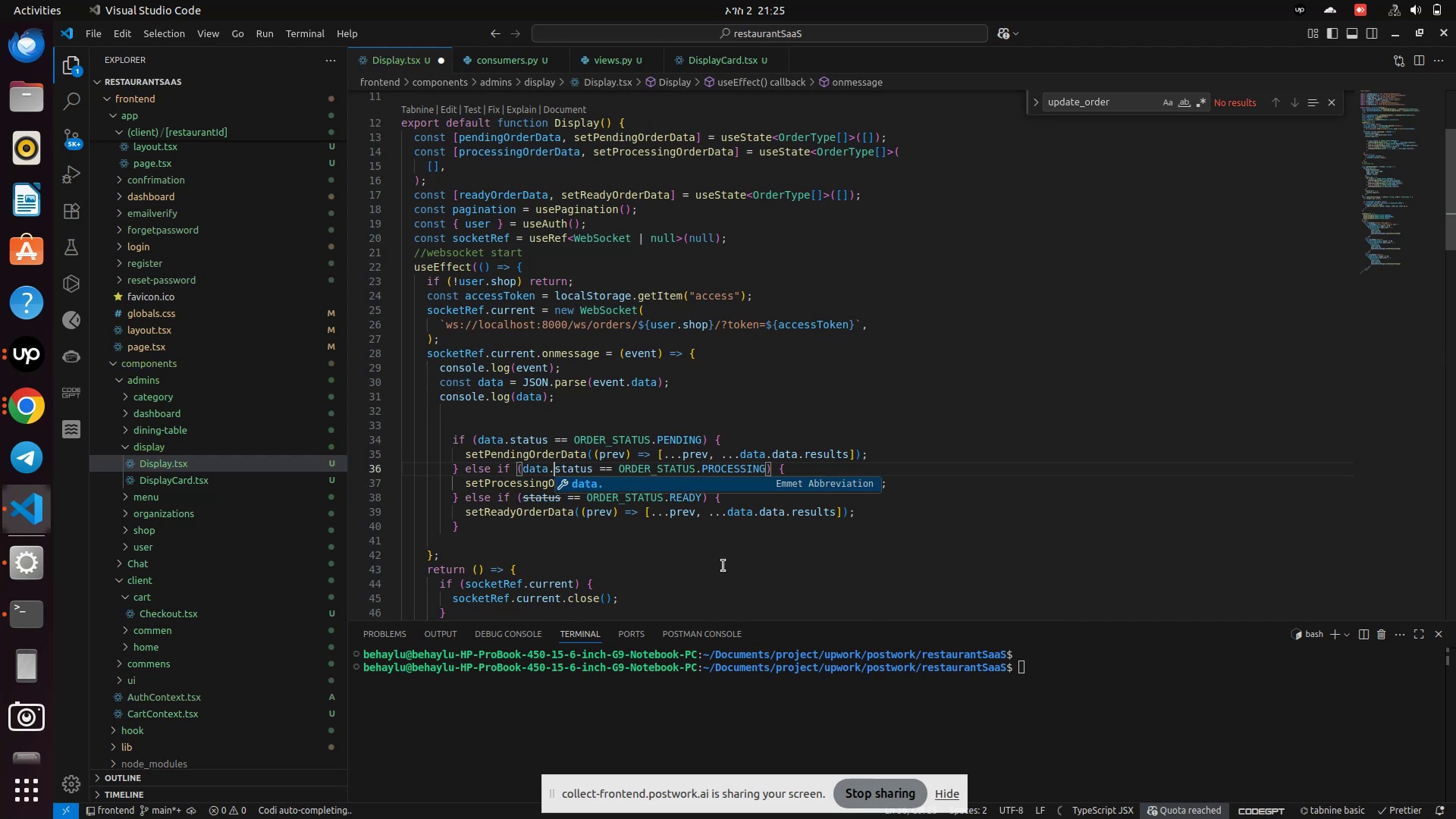 
left_click([646, 568])
 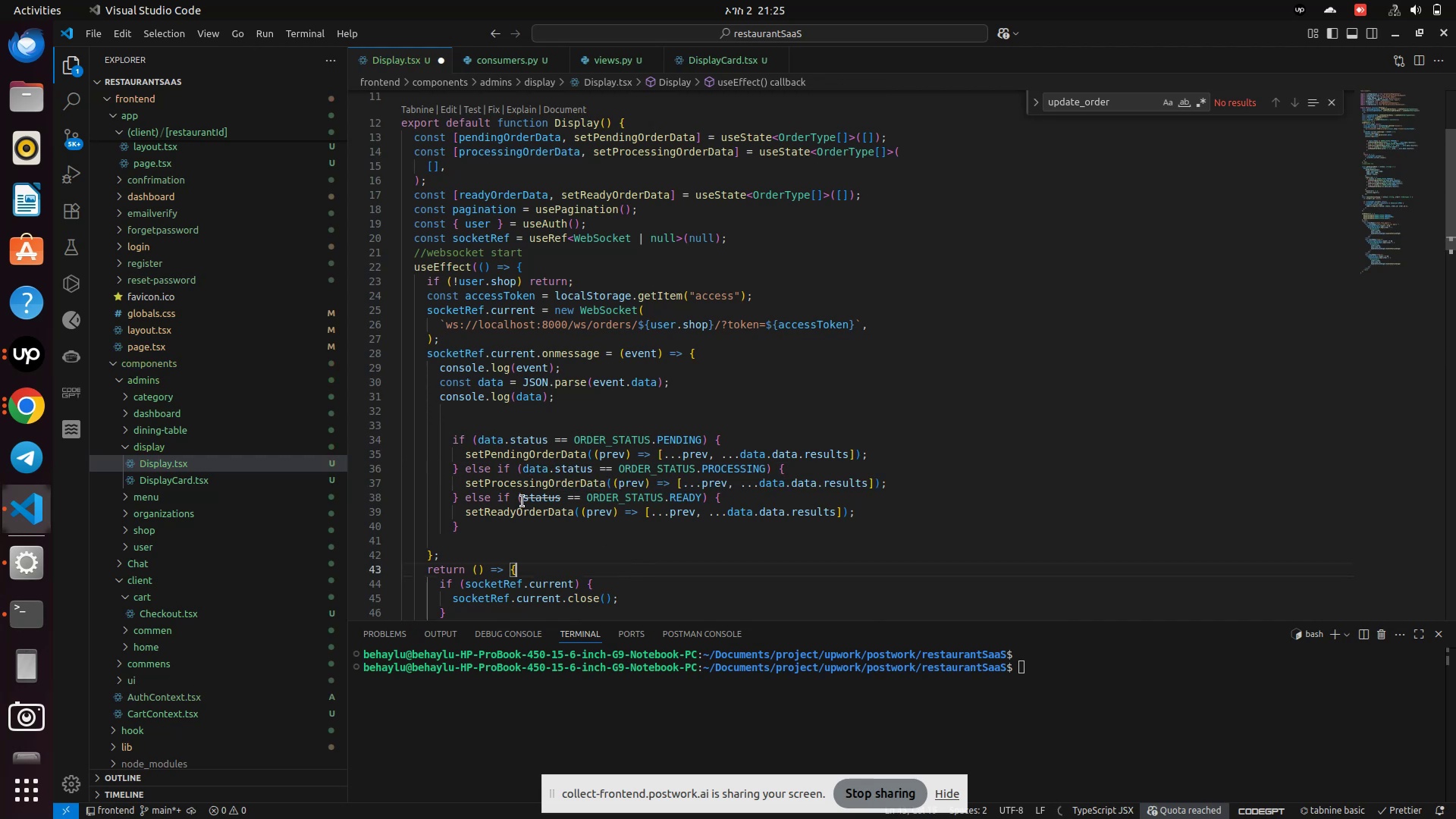 
left_click([526, 499])
 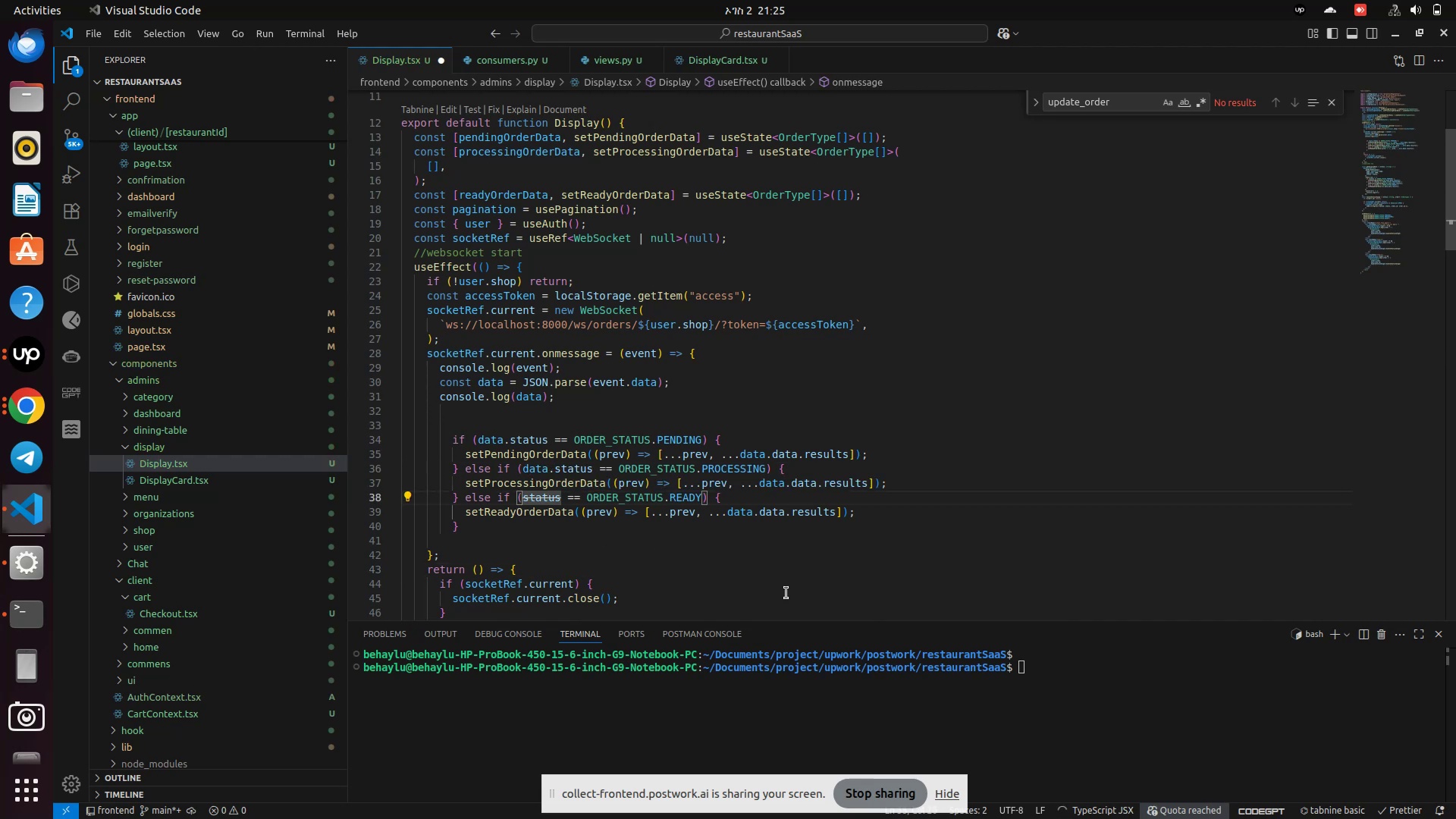 
type(data.)
 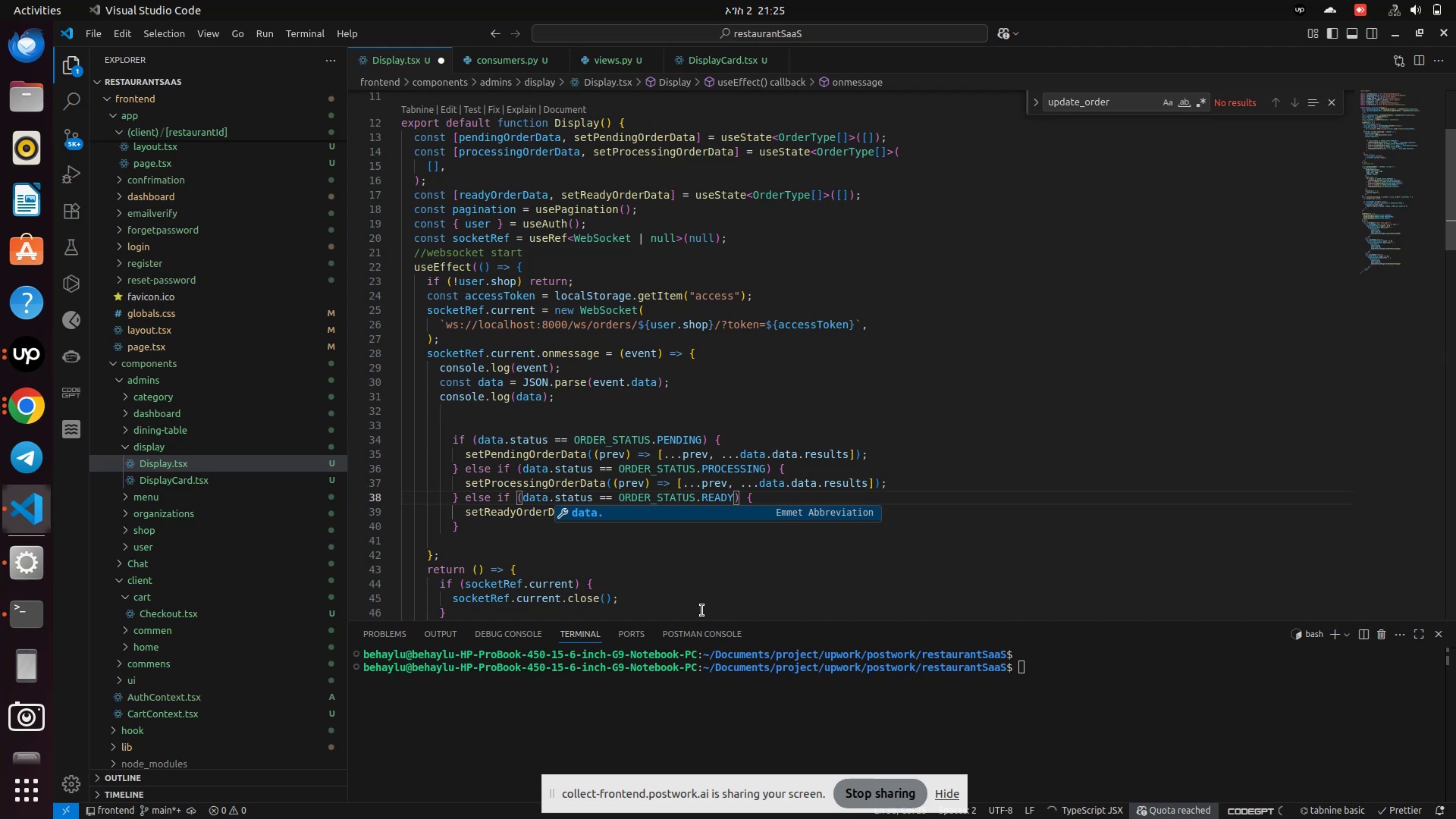 
left_click([660, 588])
 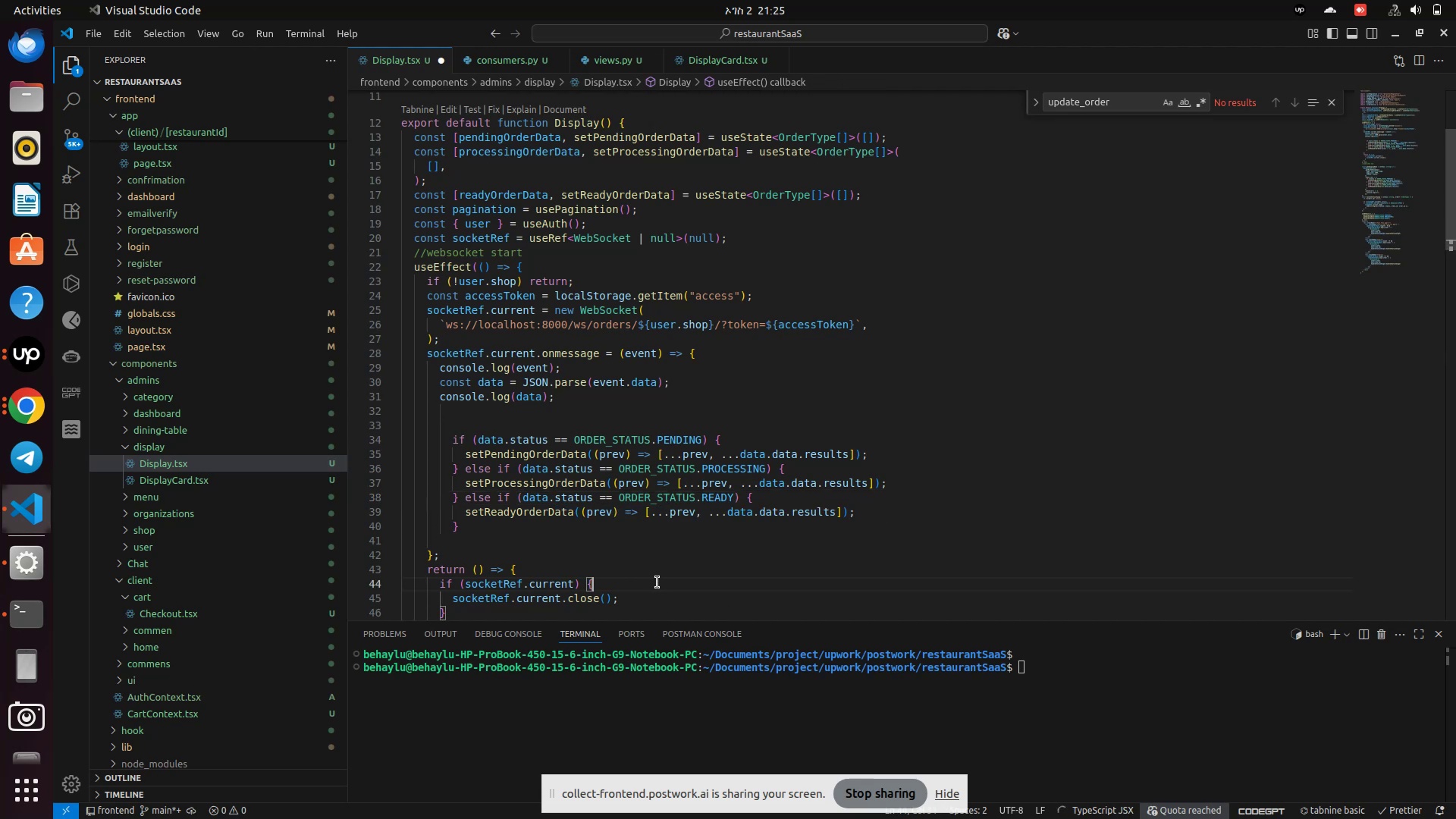 
scroll: coordinate [673, 582], scroll_direction: down, amount: 6.0
 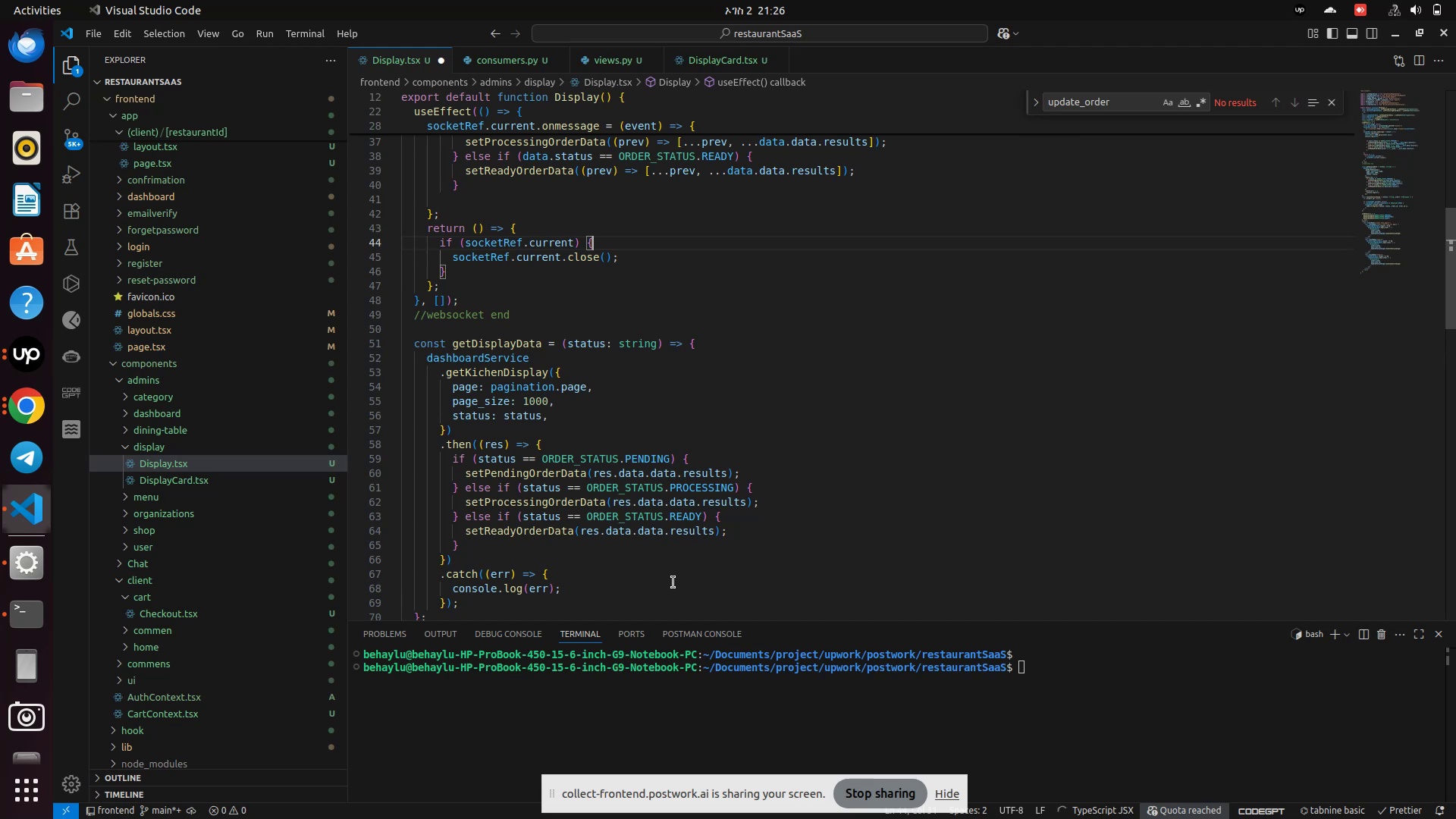 
wait(5.54)
 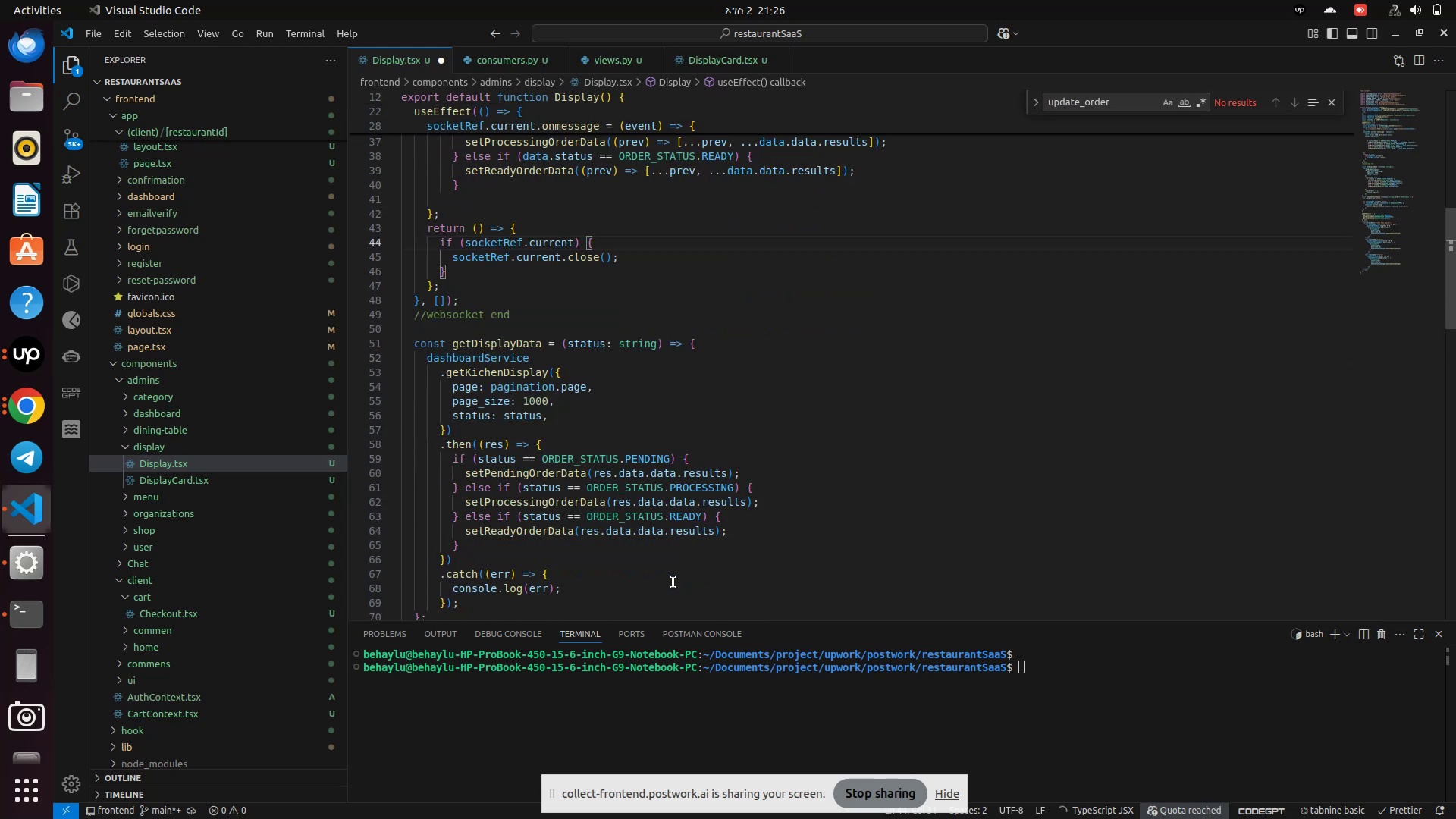 
scroll: coordinate [673, 582], scroll_direction: down, amount: 2.0
 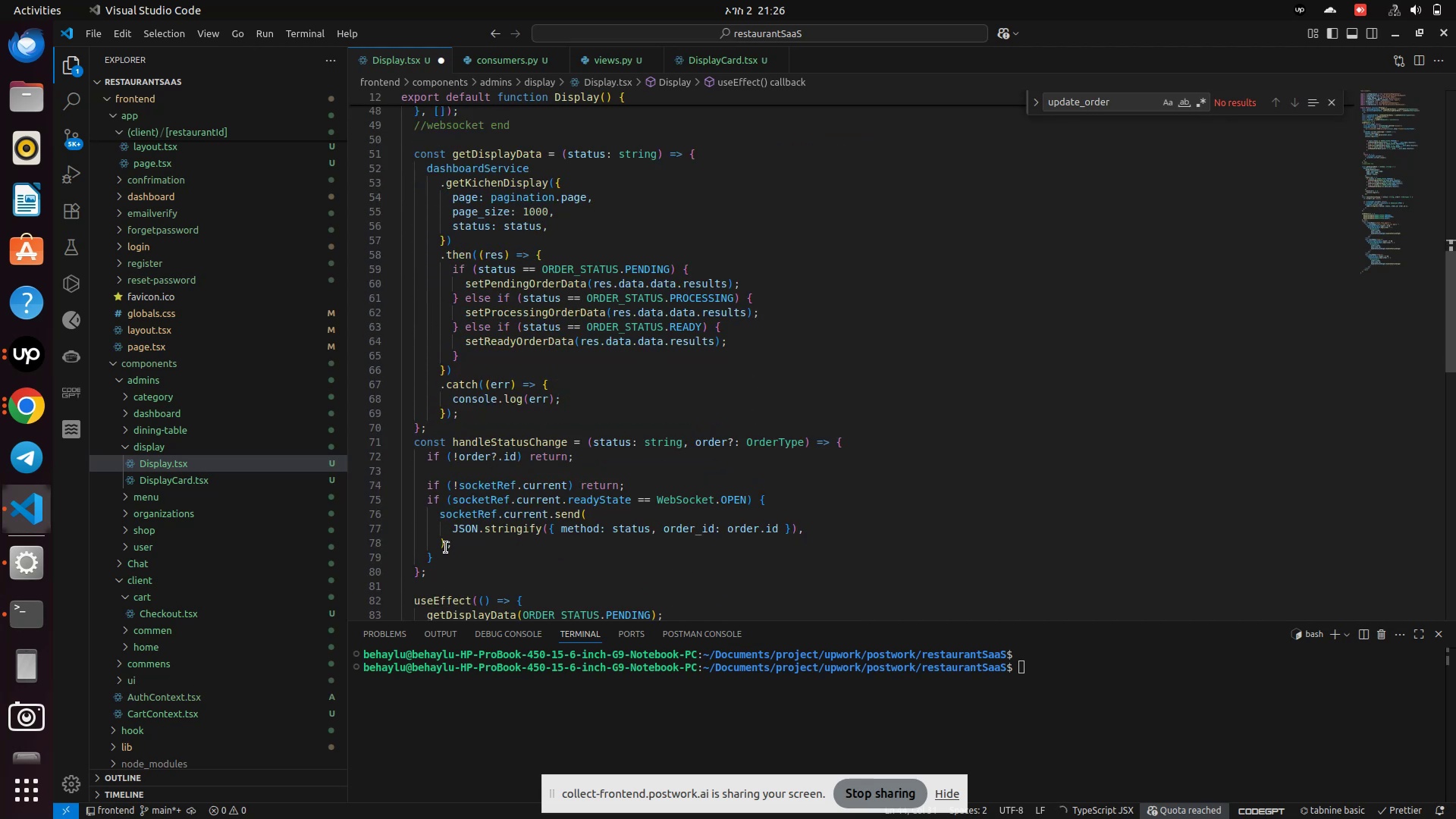 
left_click([477, 548])
 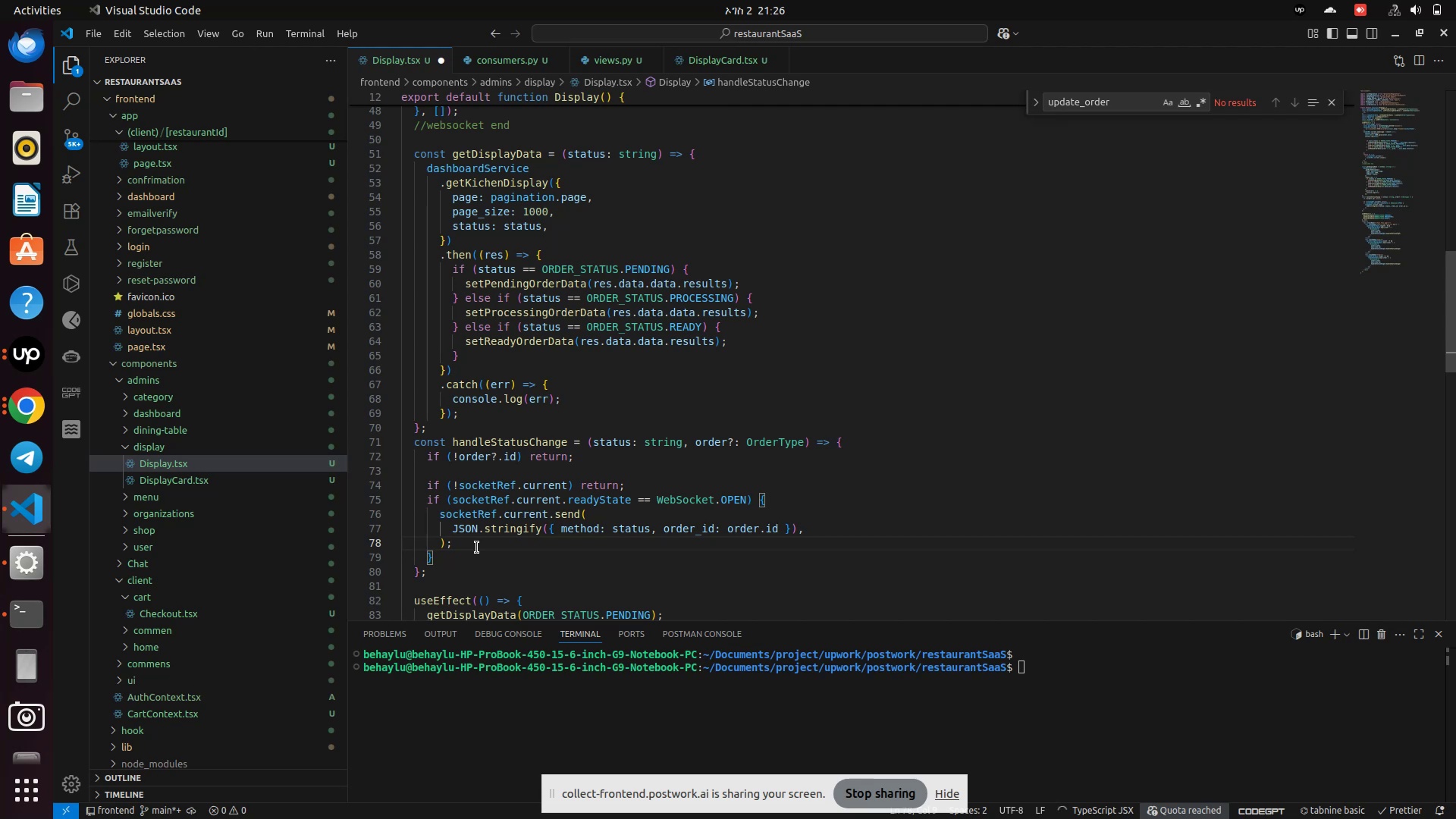 
key(Enter)
 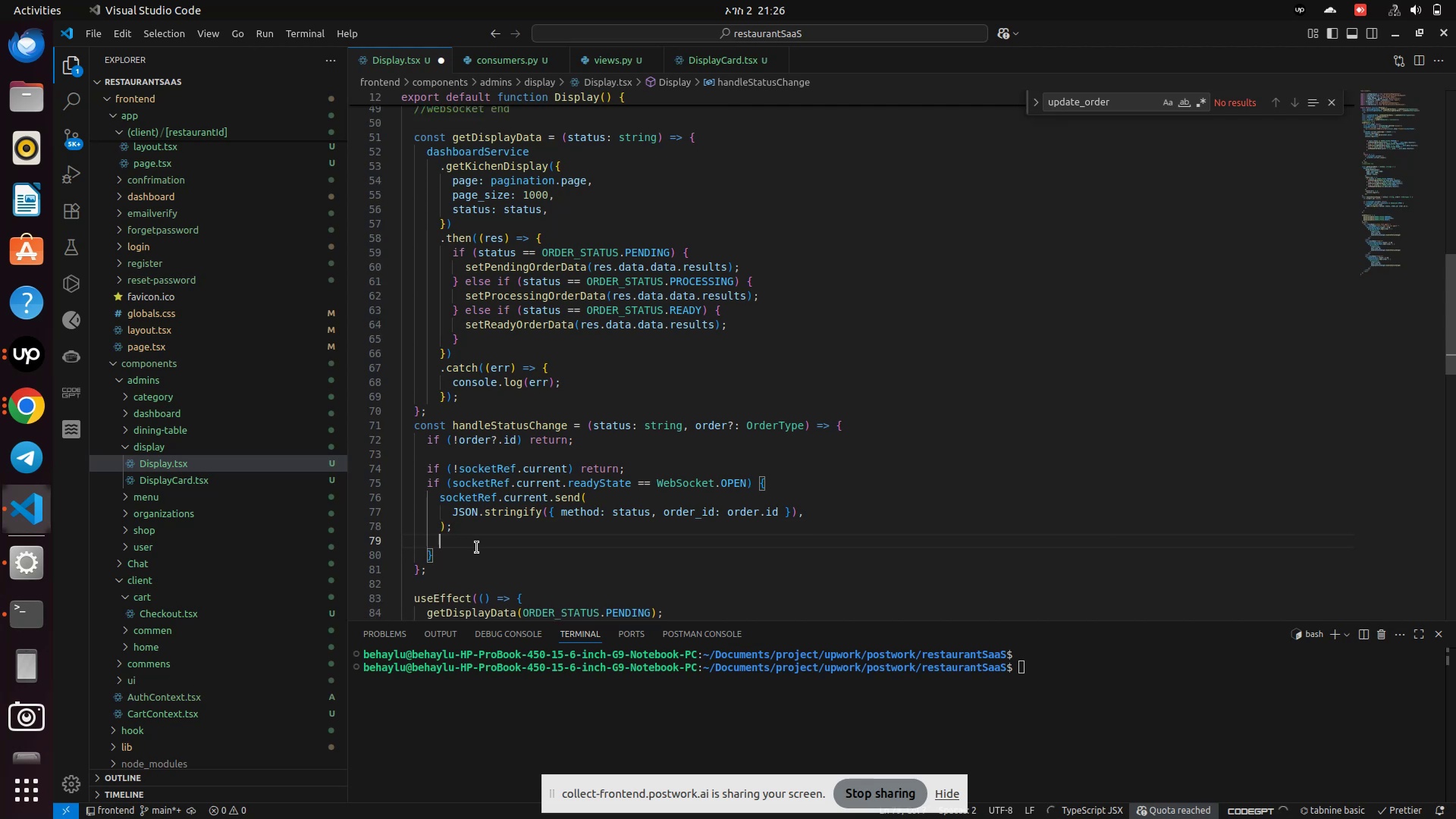 
scroll: coordinate [477, 548], scroll_direction: up, amount: 23.0
 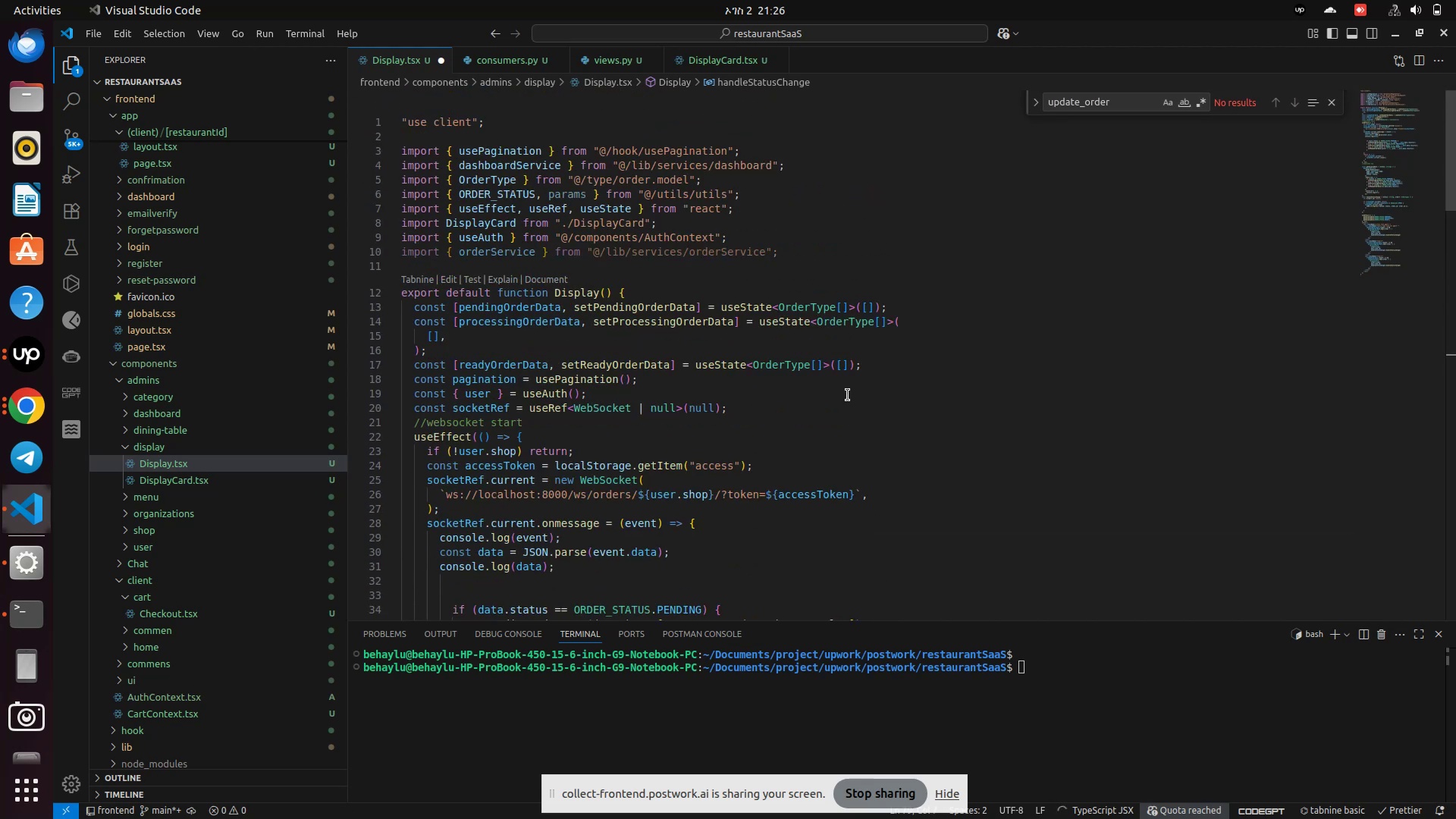 
left_click([890, 361])
 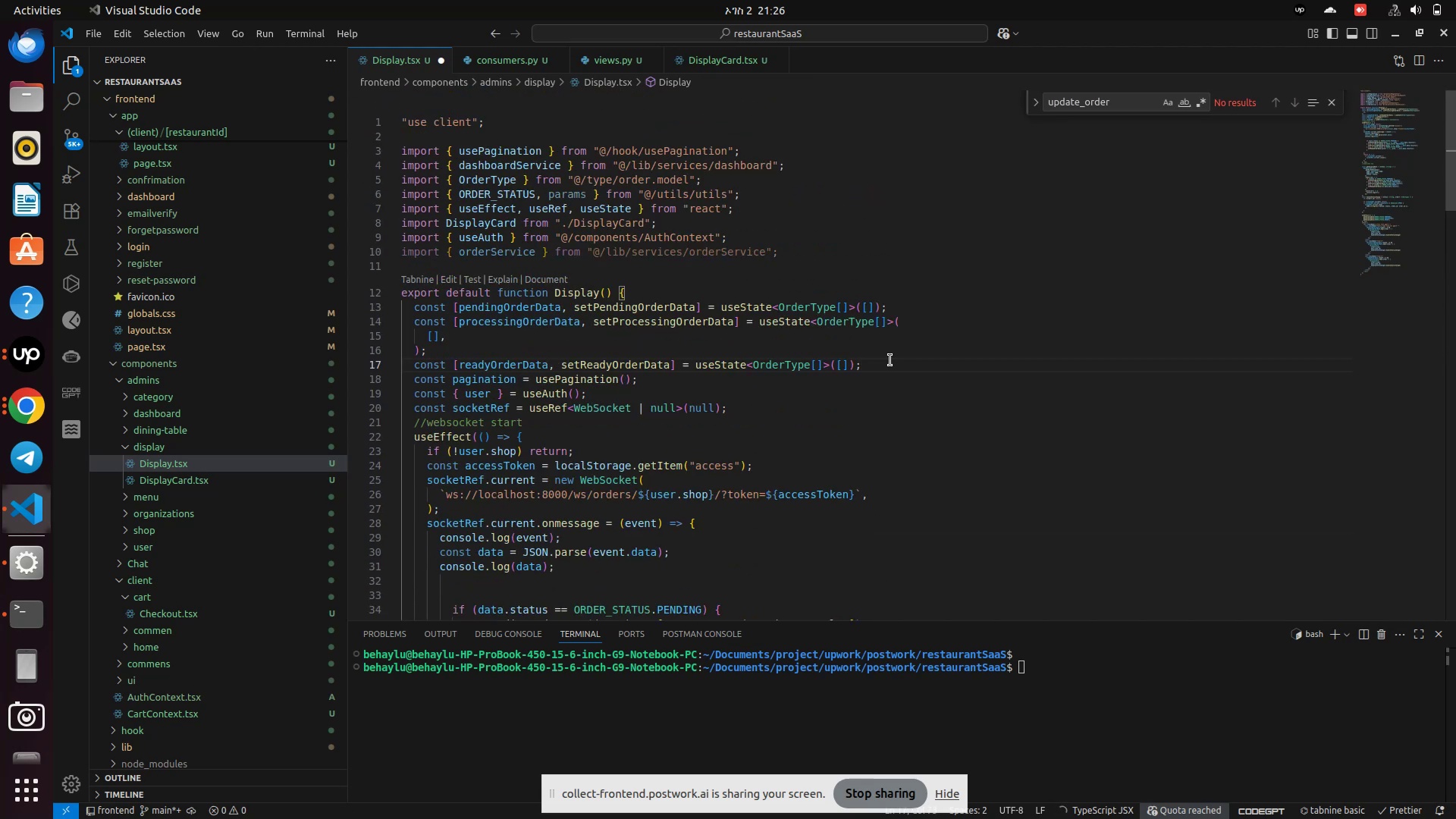 
key(Enter)
 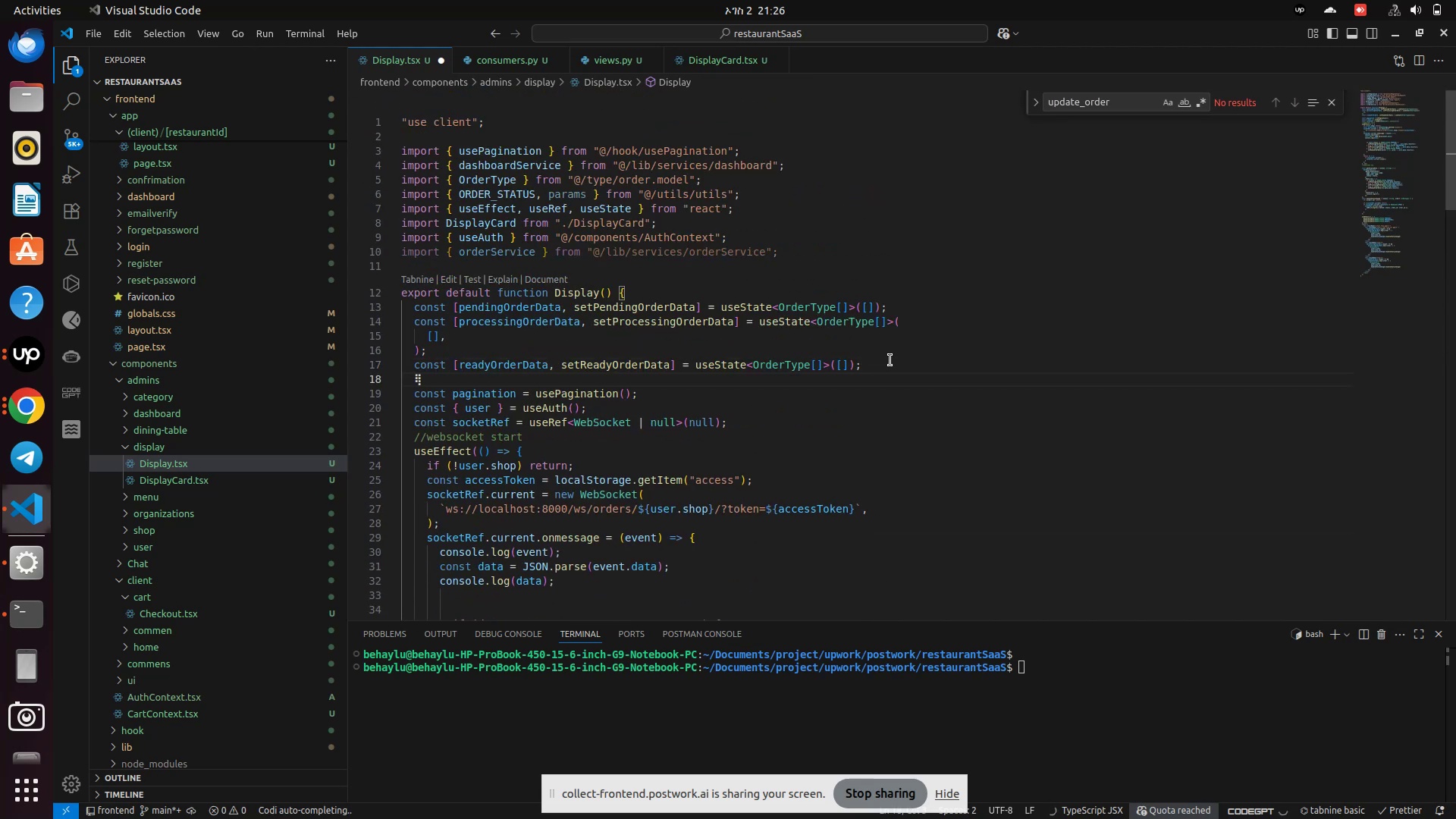 
type(const [selectedChange)
key(Backspace)
key(Backspace)
key(Backspace)
key(Backspace)
key(Backspace)
key(Backspace)
type(OrderToChange,setSlect)
key(Backspace)
key(Backspace)
key(Backspace)
key(Backspace)
type(electedOre)
key(Backspace)
type(derToChange)
 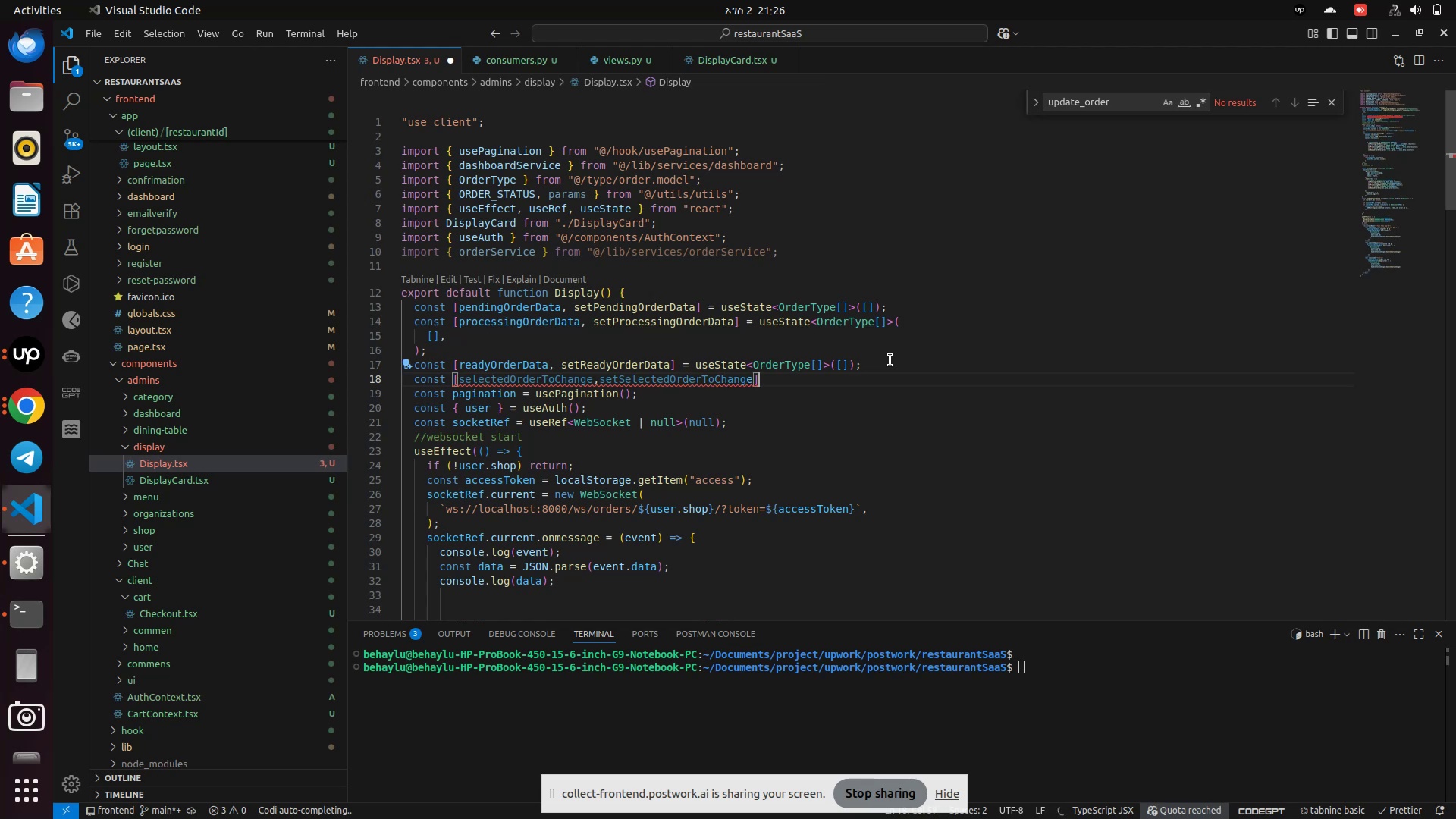 
 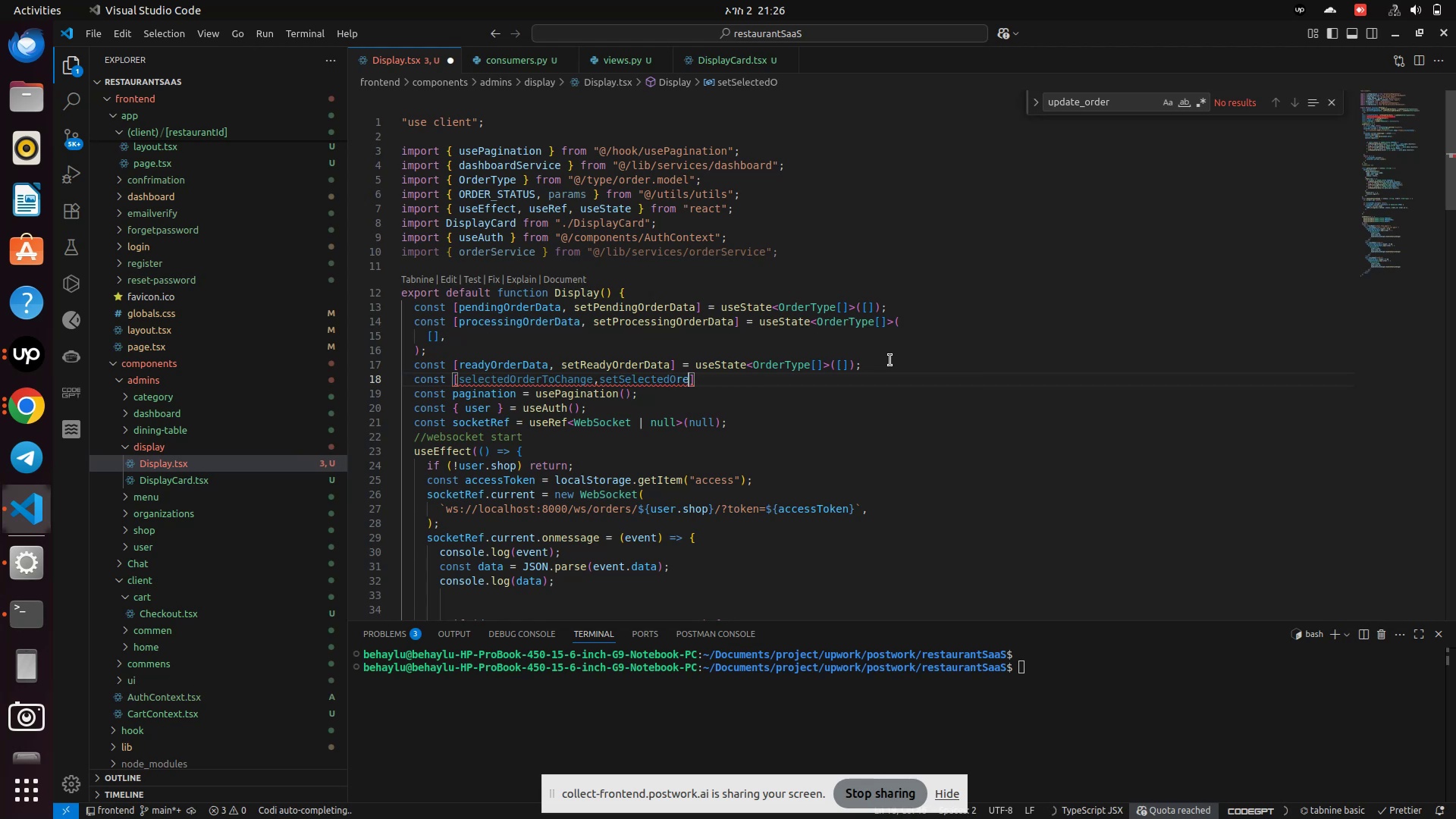 
key(ArrowRight)
 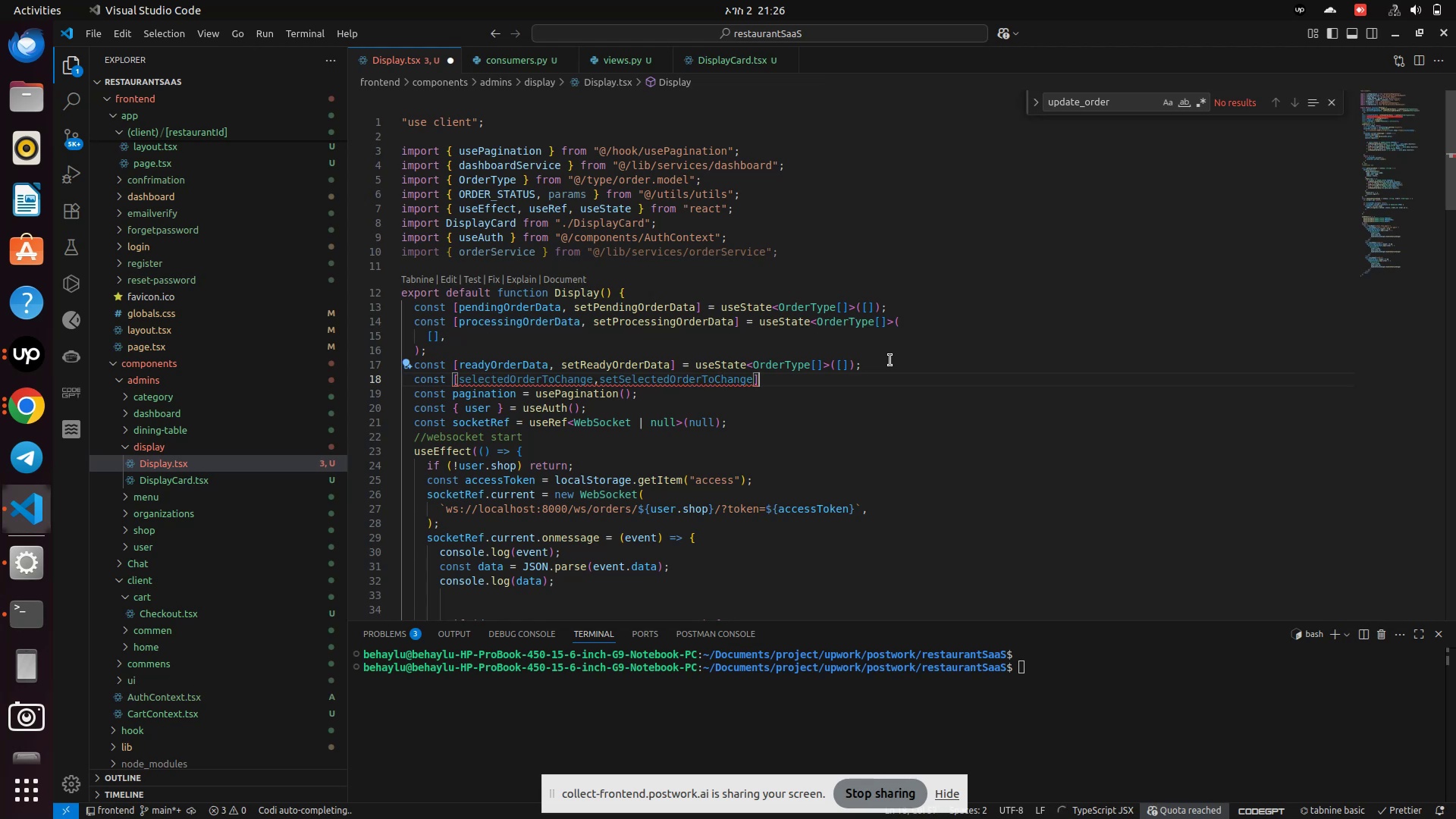 
type( = useSta)
 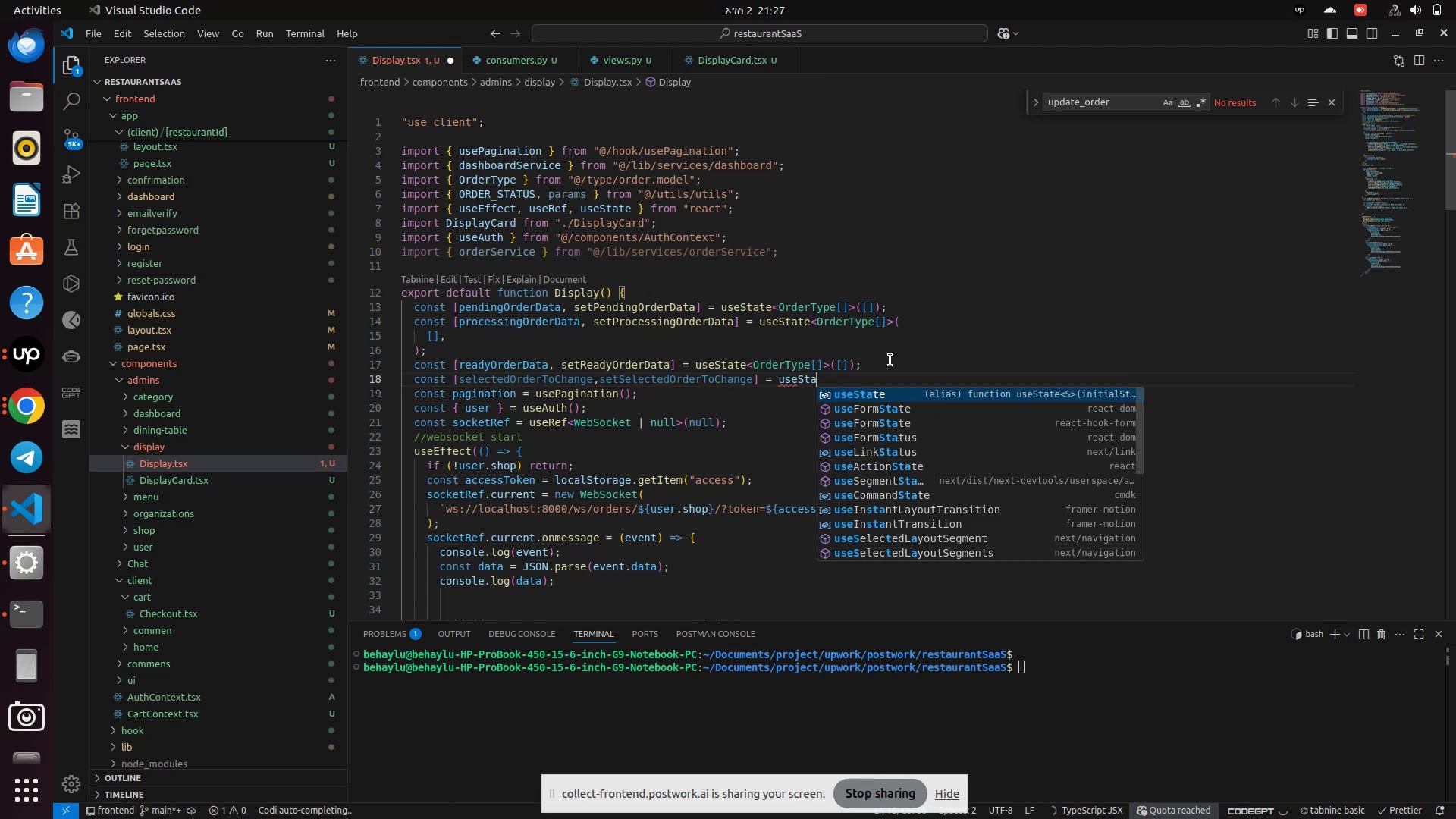 
key(Enter)
 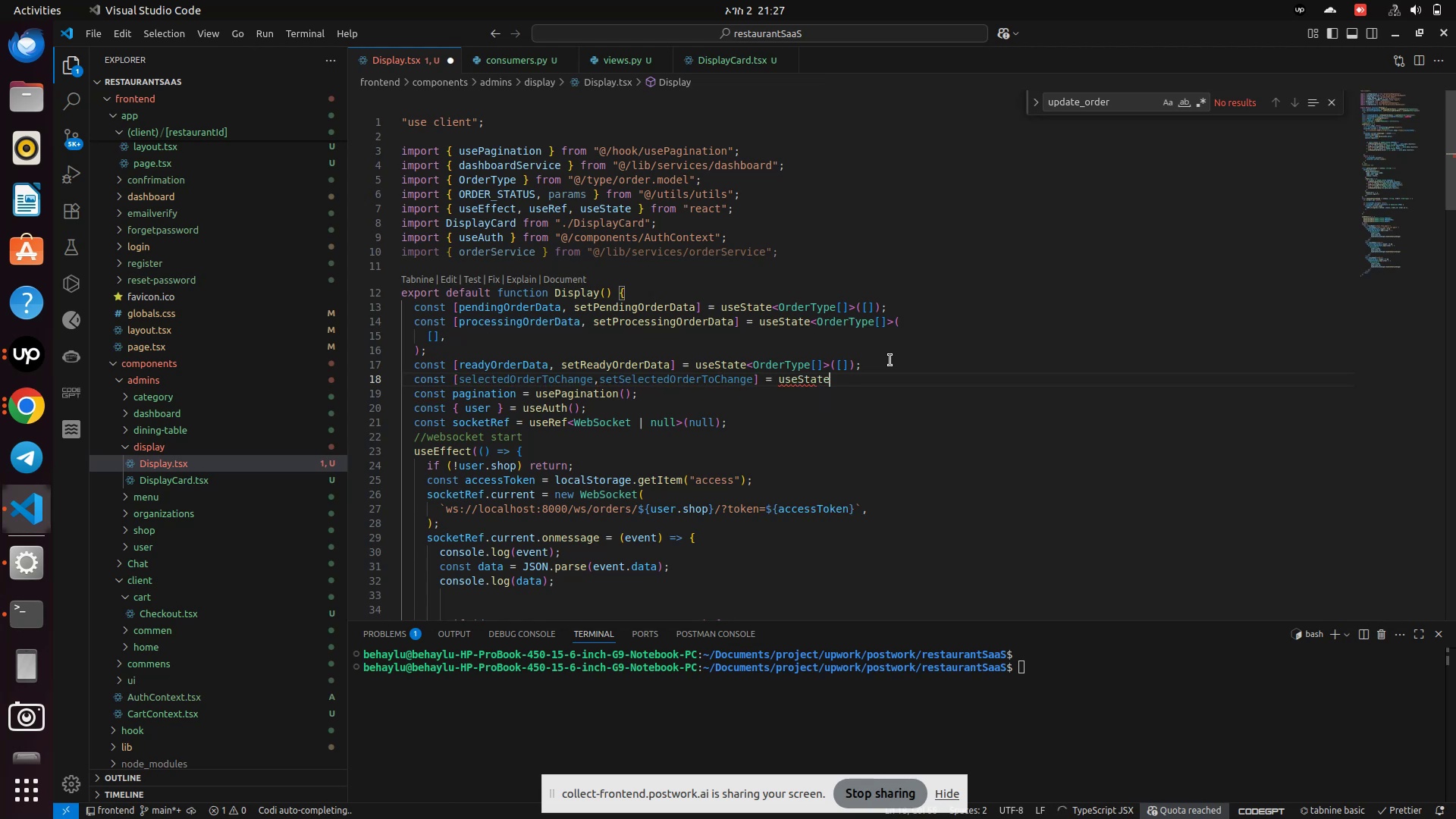 
type(<Or)
 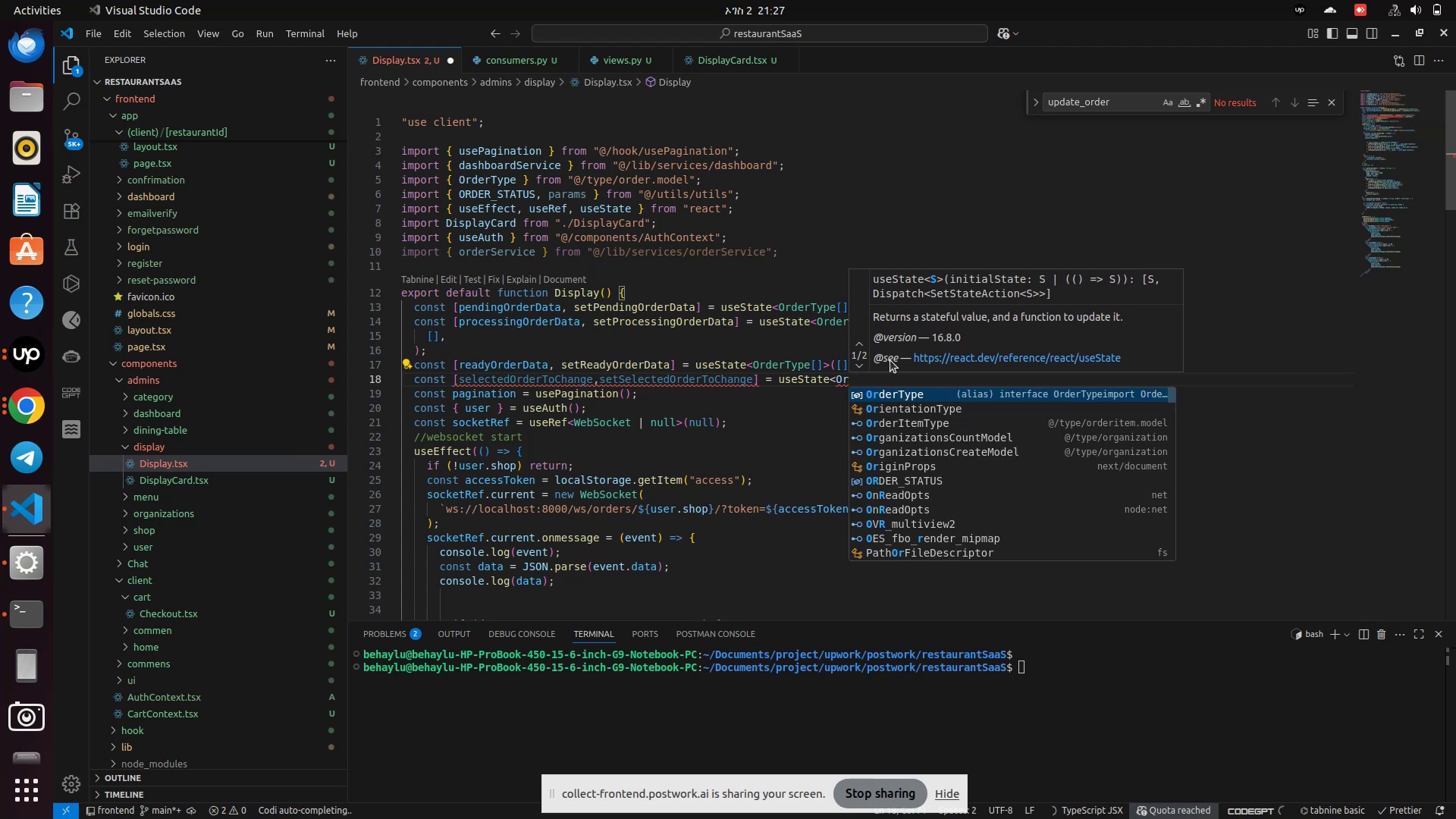 
key(Enter)
 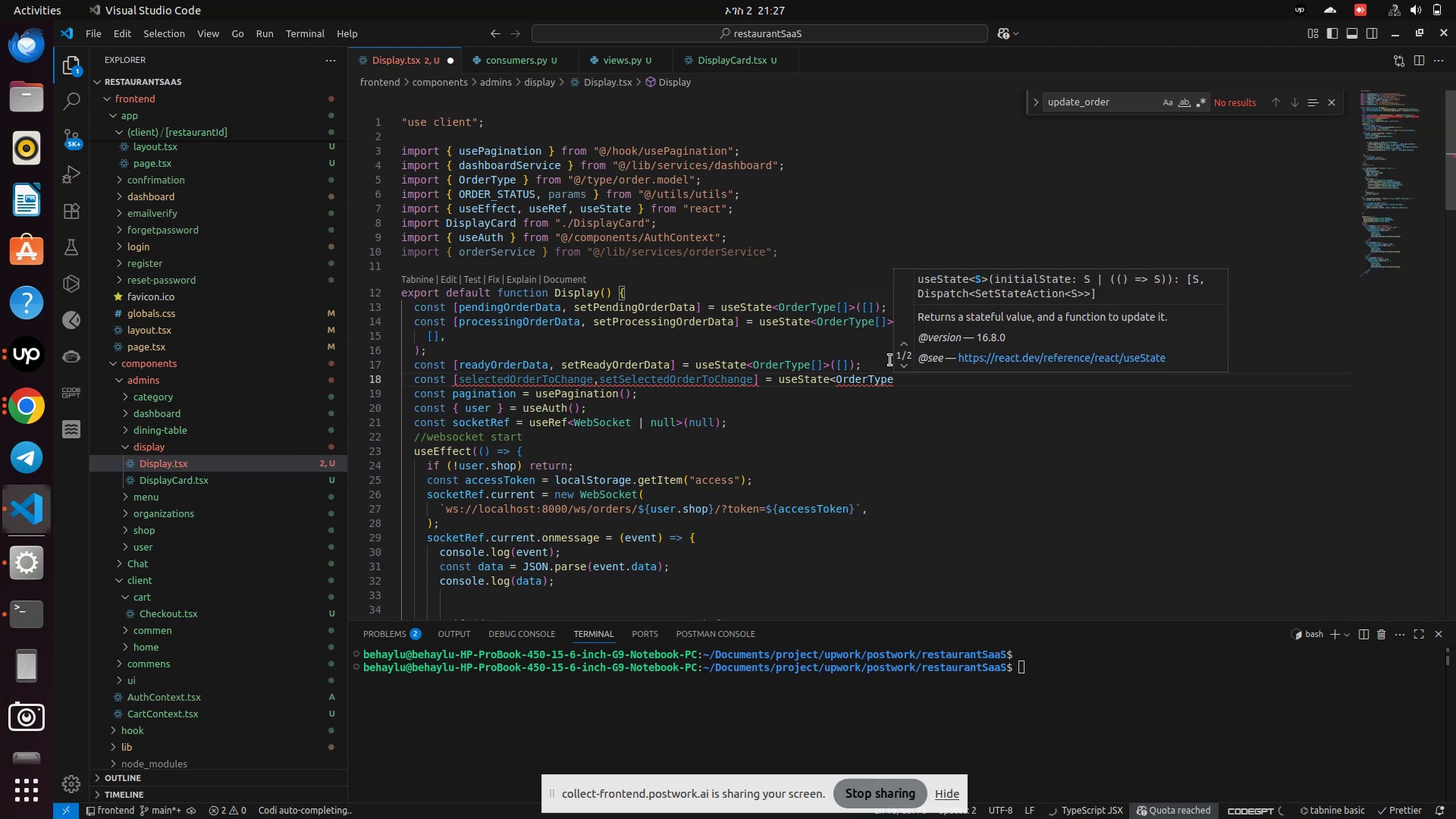 
key(BracketLeft)
 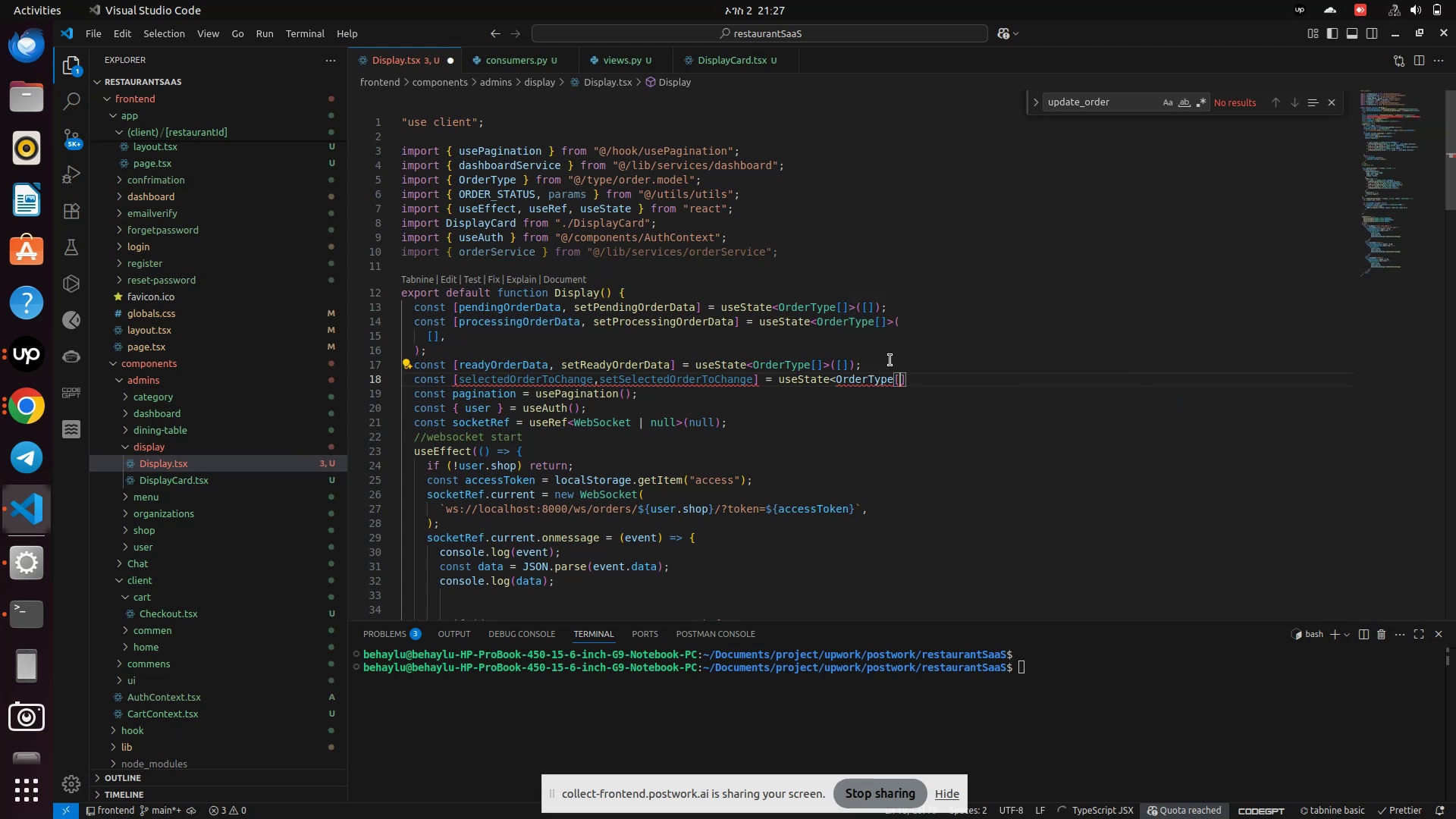 
key(ArrowRight)
 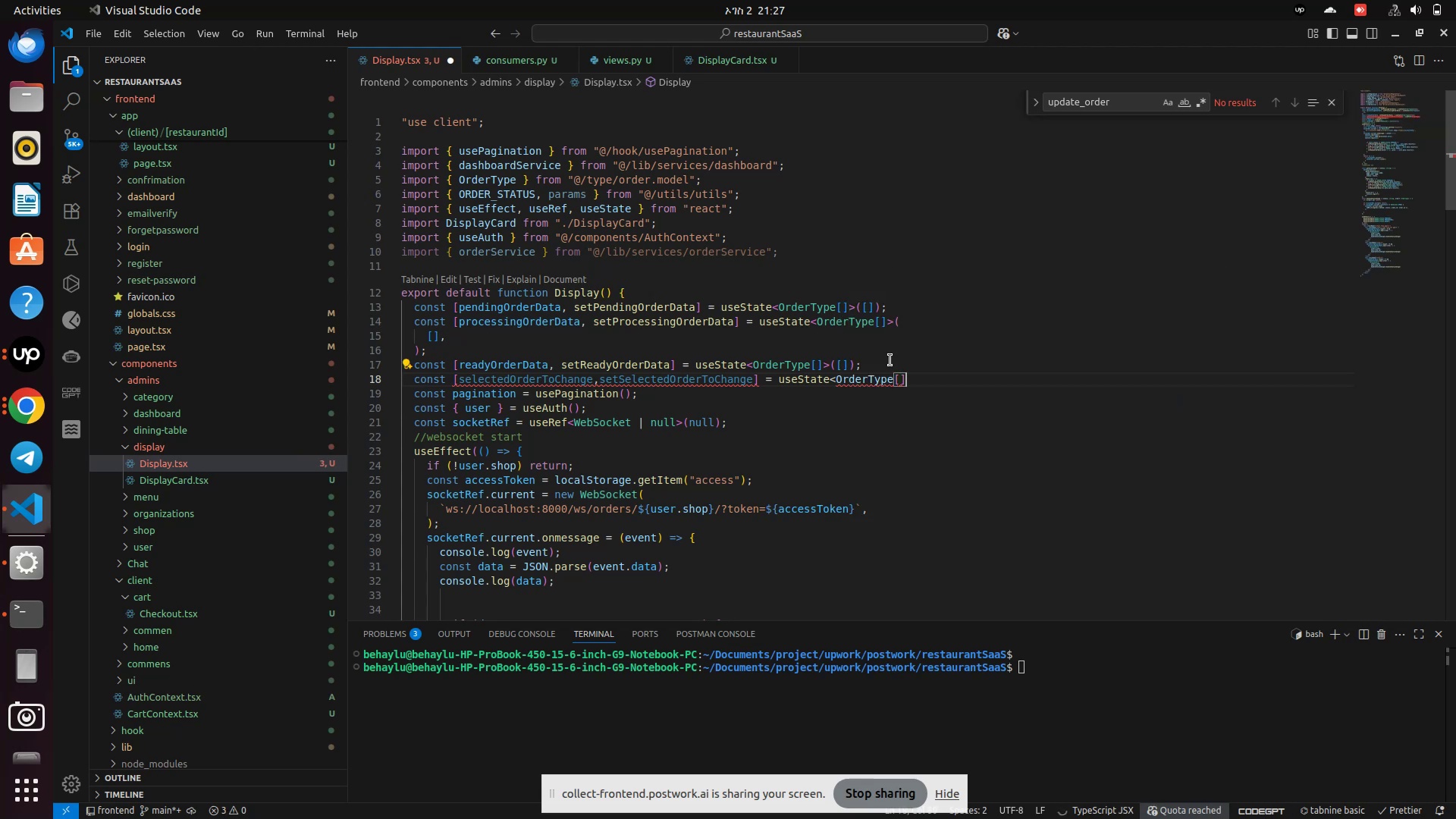 
key(Shift+Period)
 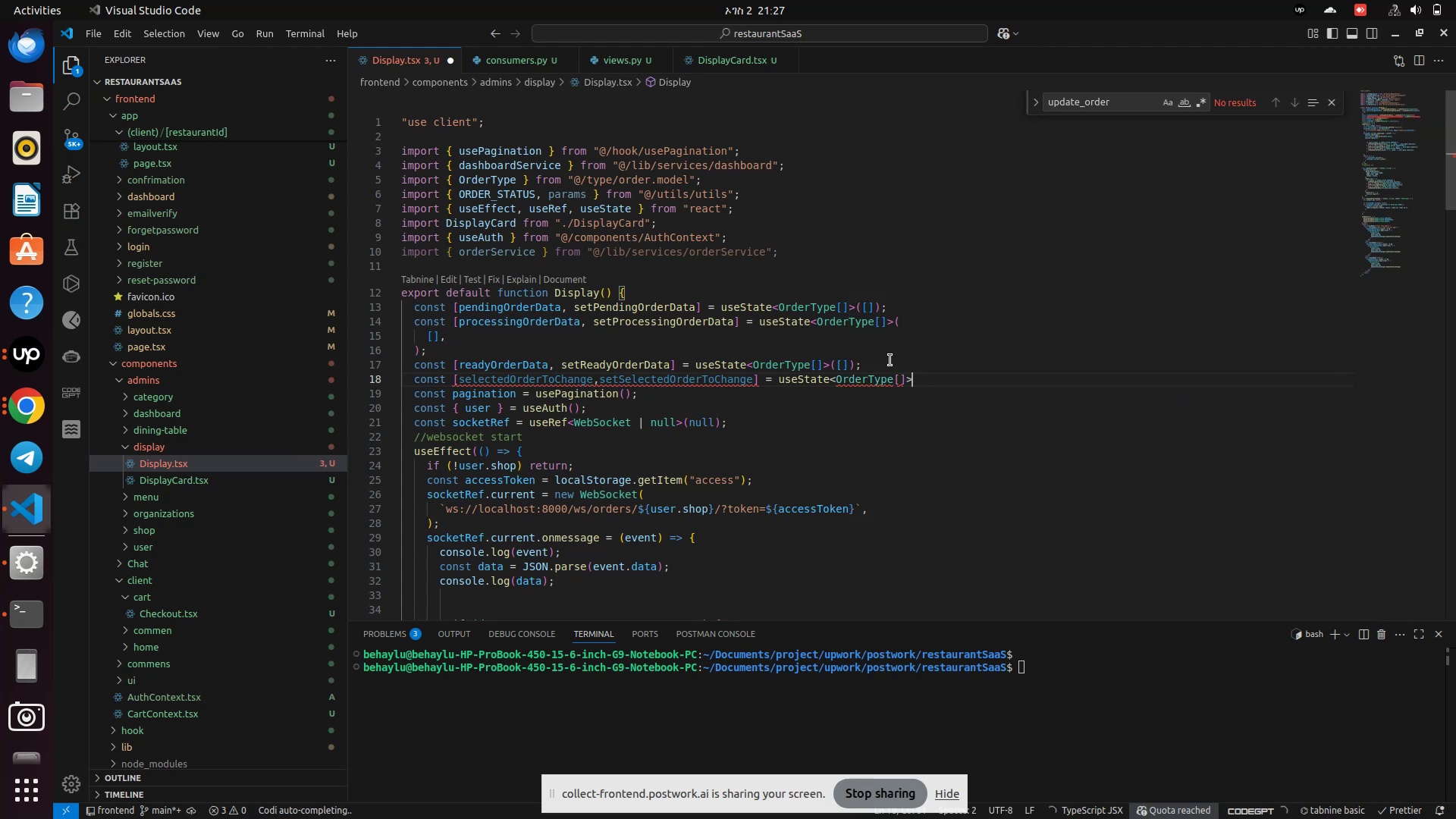 
key(Shift+9)
 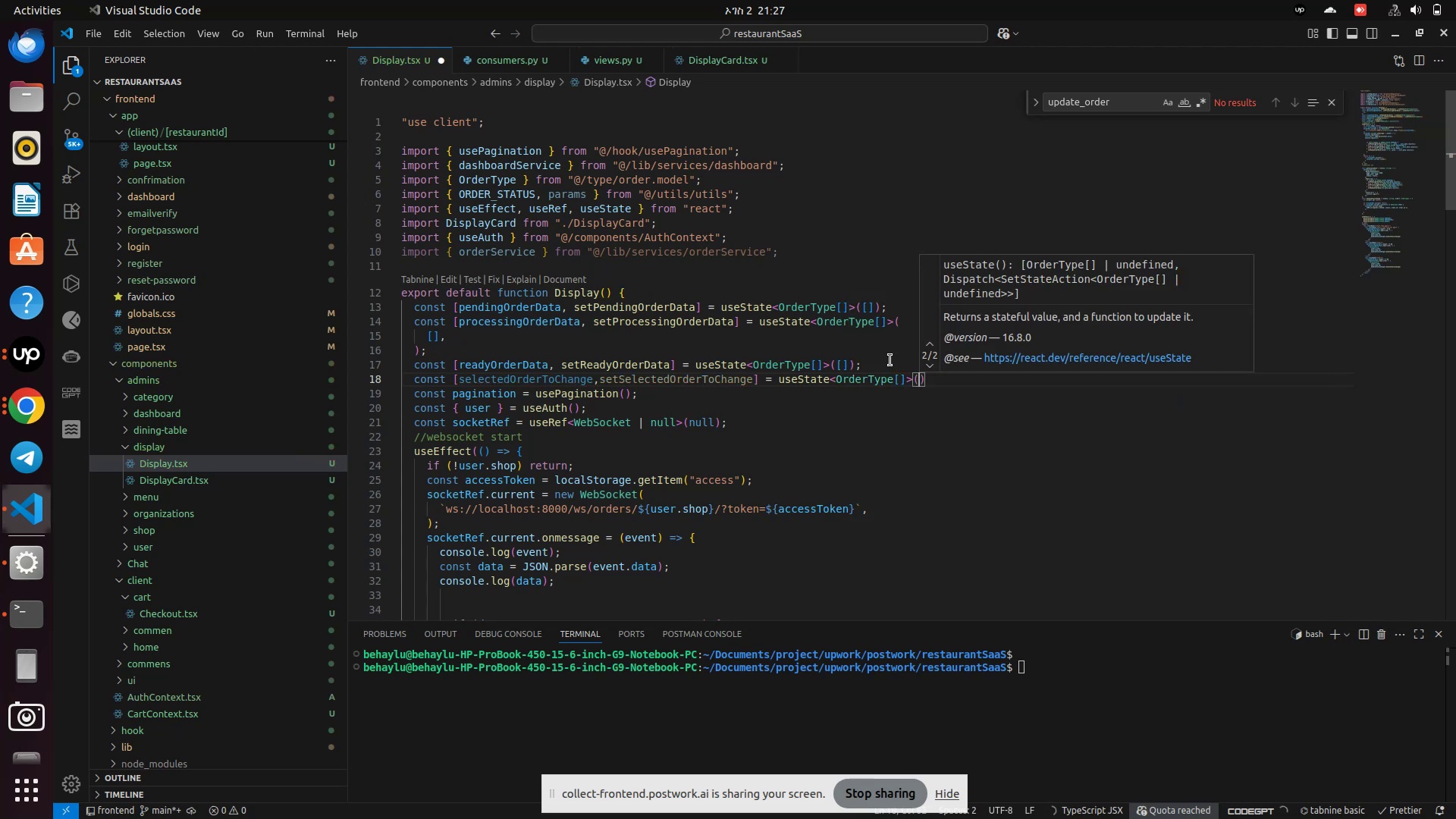 
key(BracketLeft)
 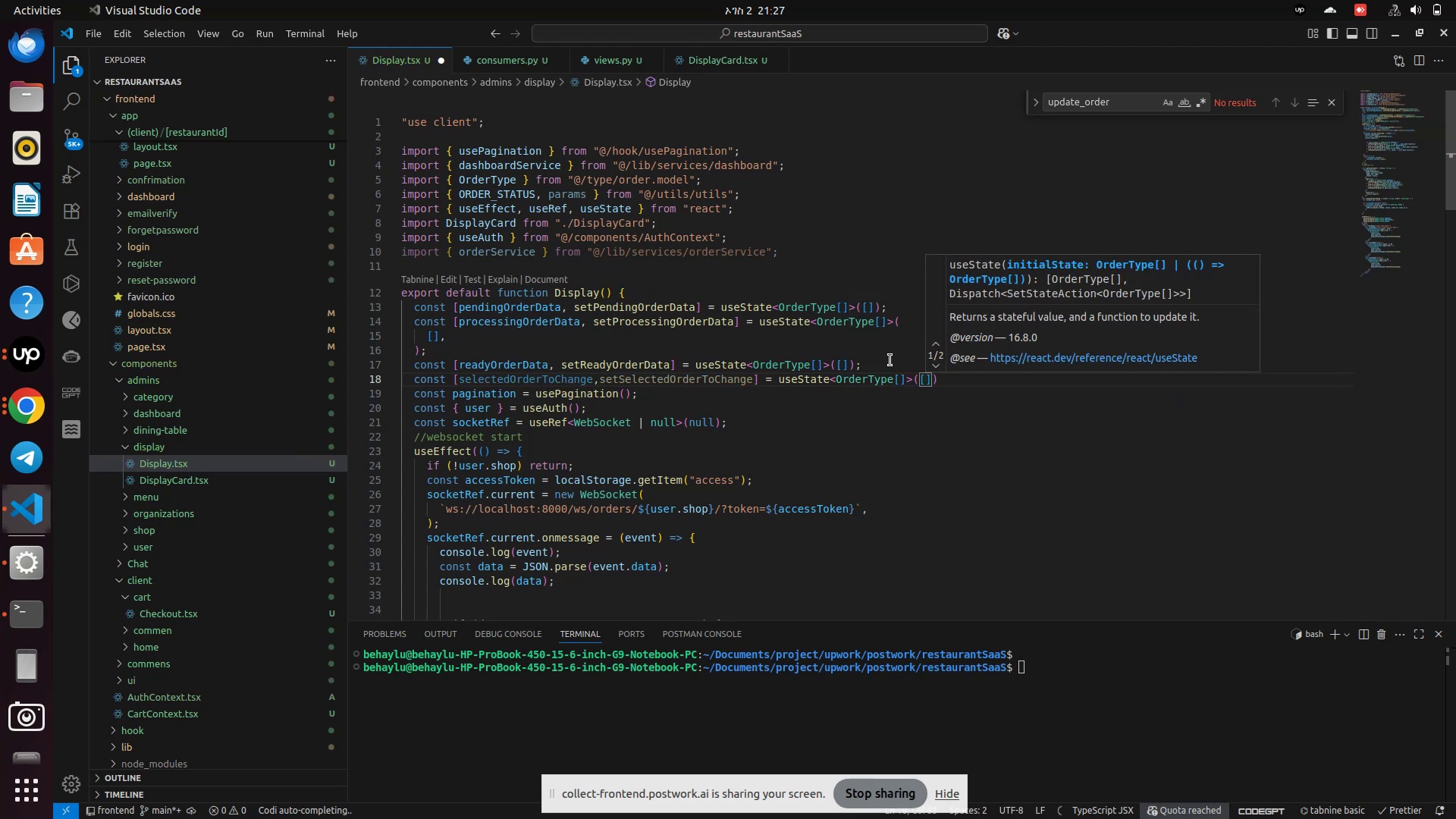 
key(Control+S)
 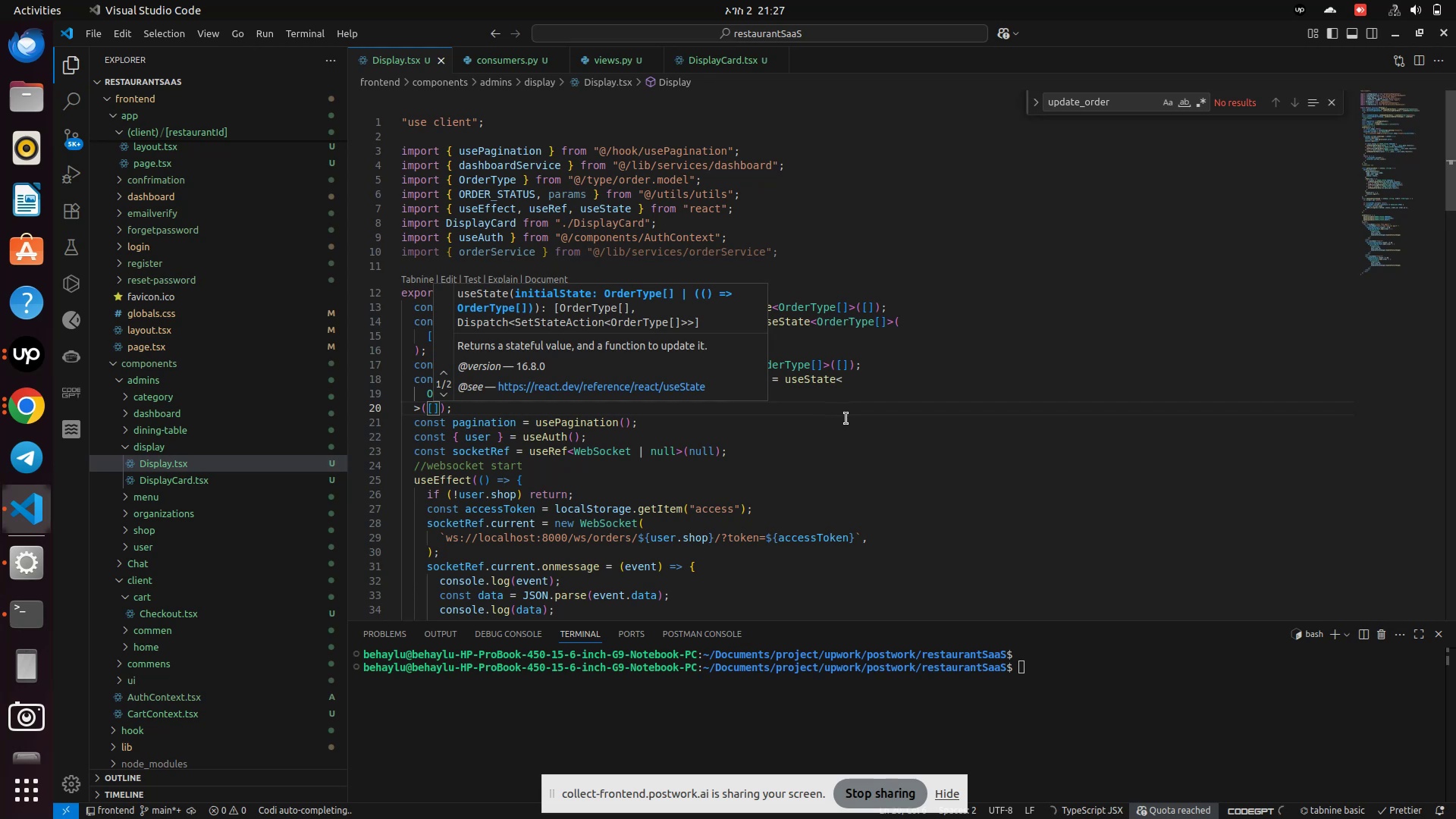 
left_click([846, 419])
 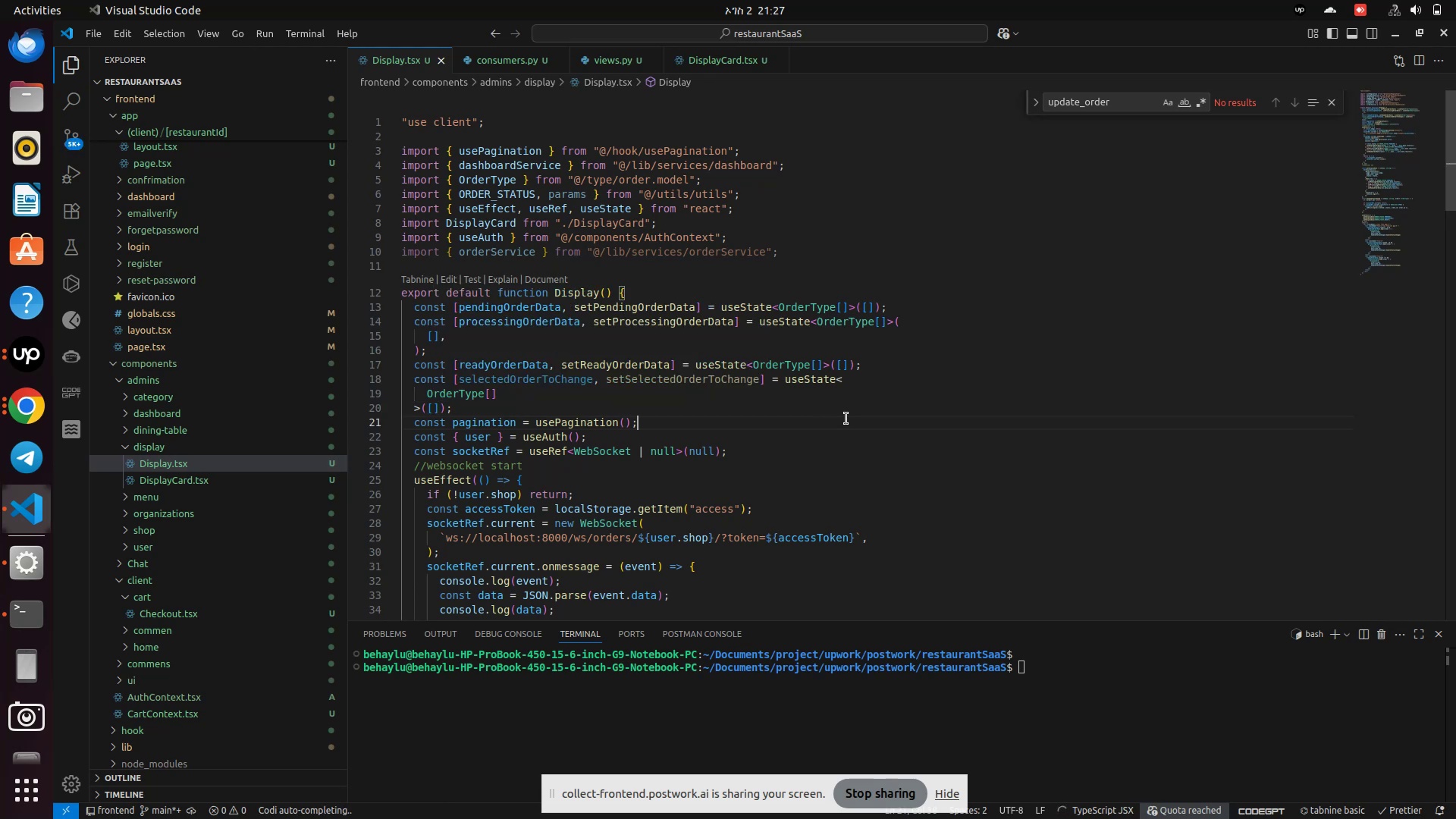 
mouse_move([557, 383])
 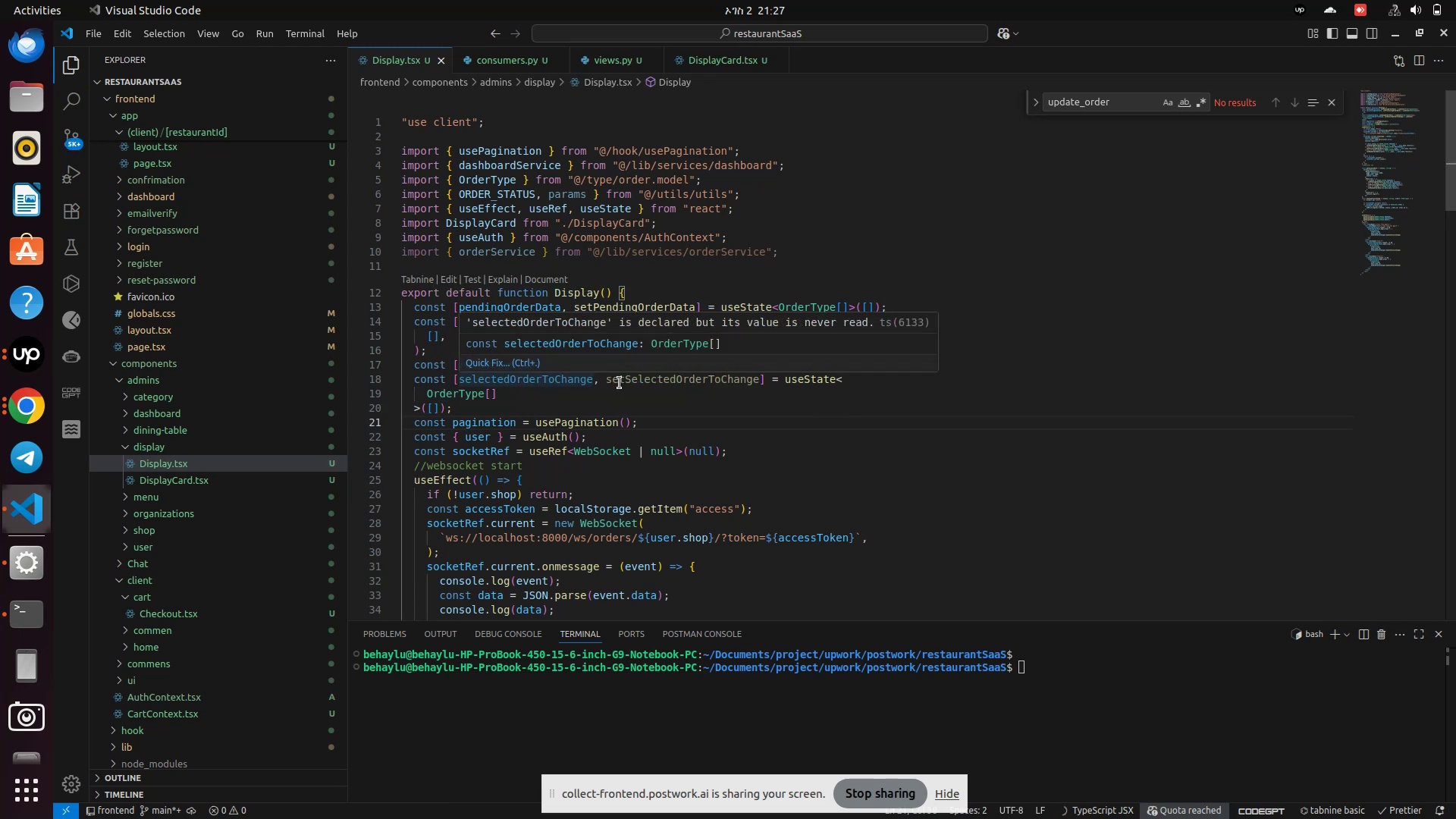 
left_click([620, 383])
 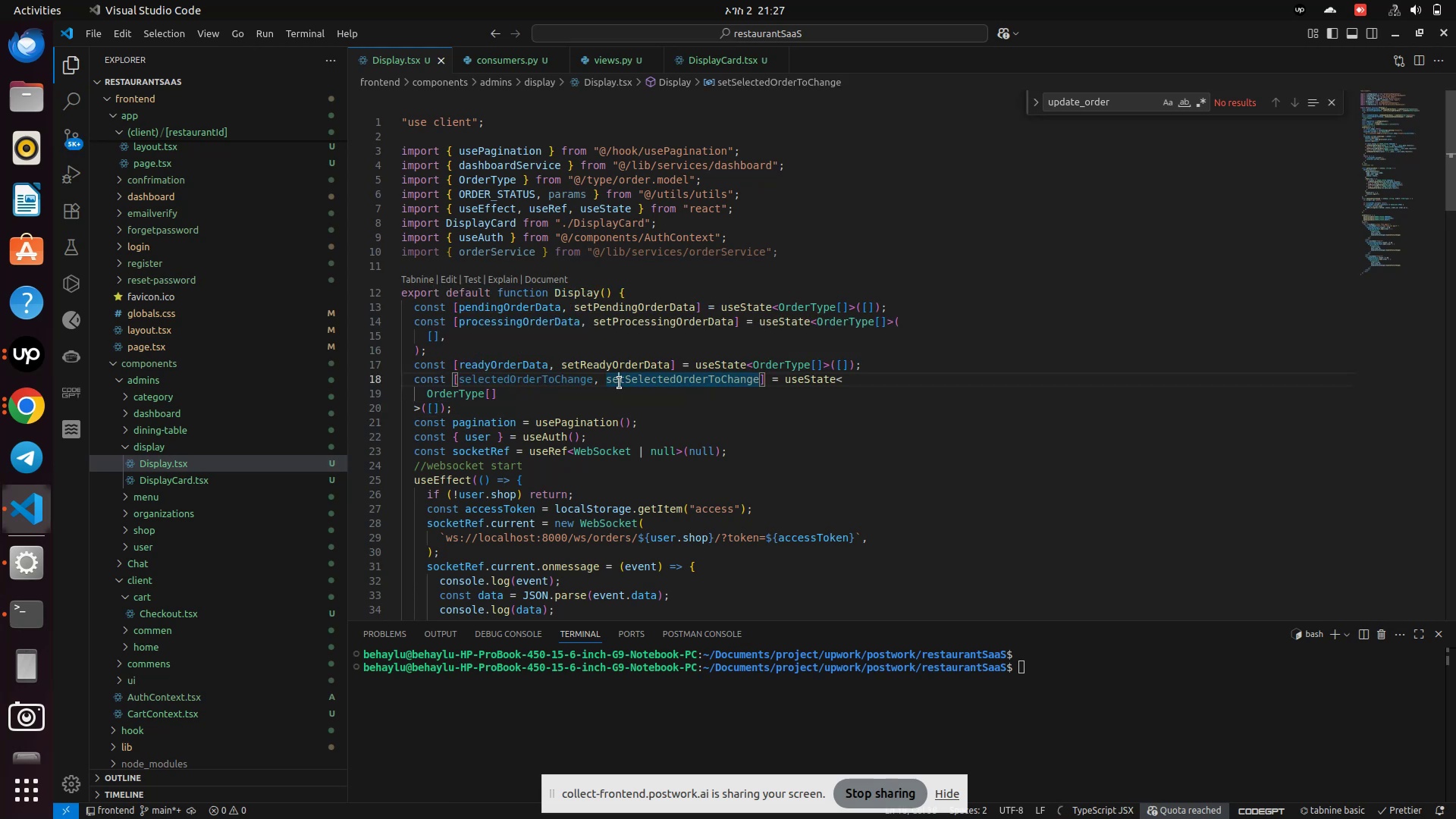 
left_click([620, 383])
 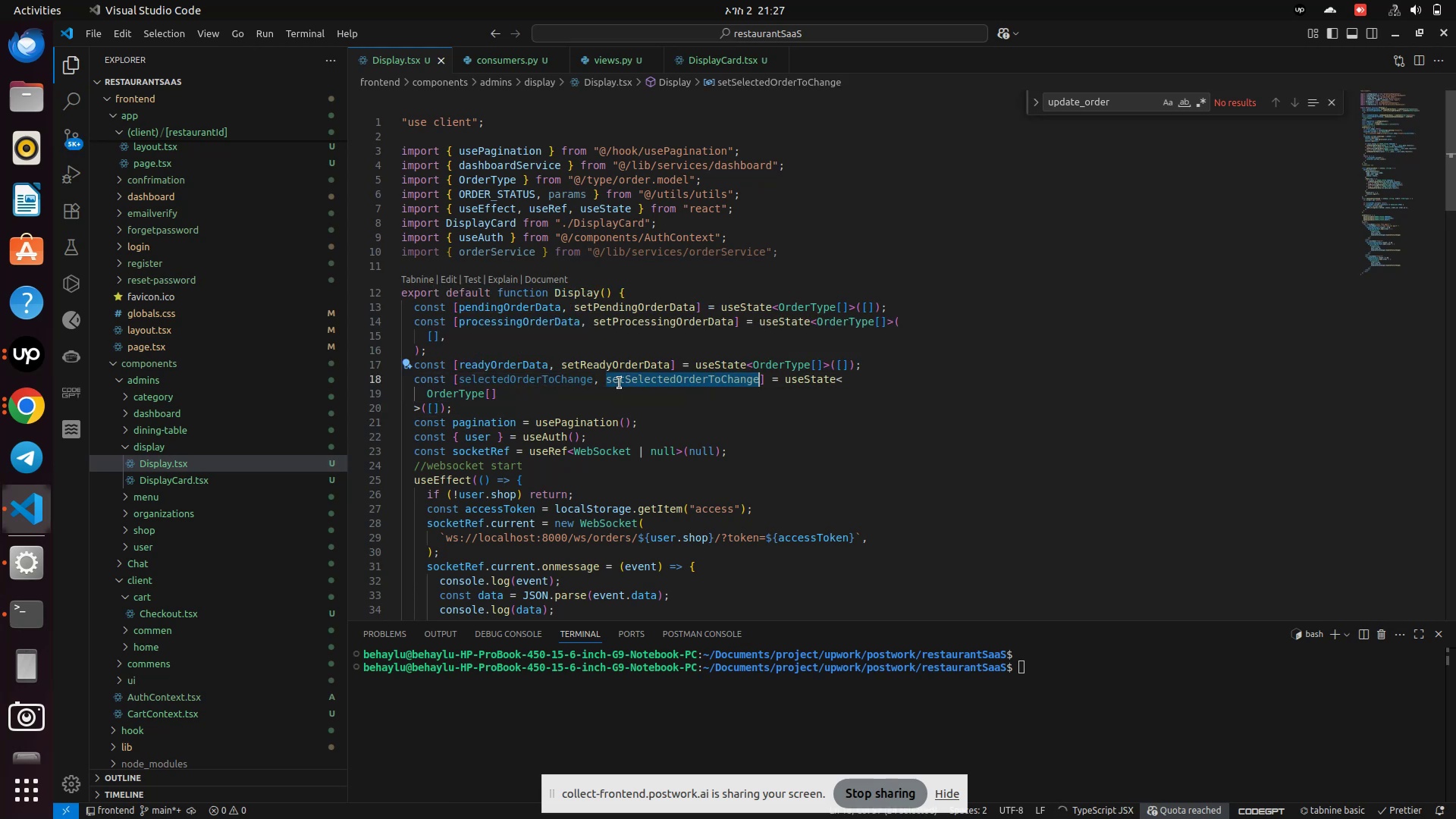 
key(Control+C)
 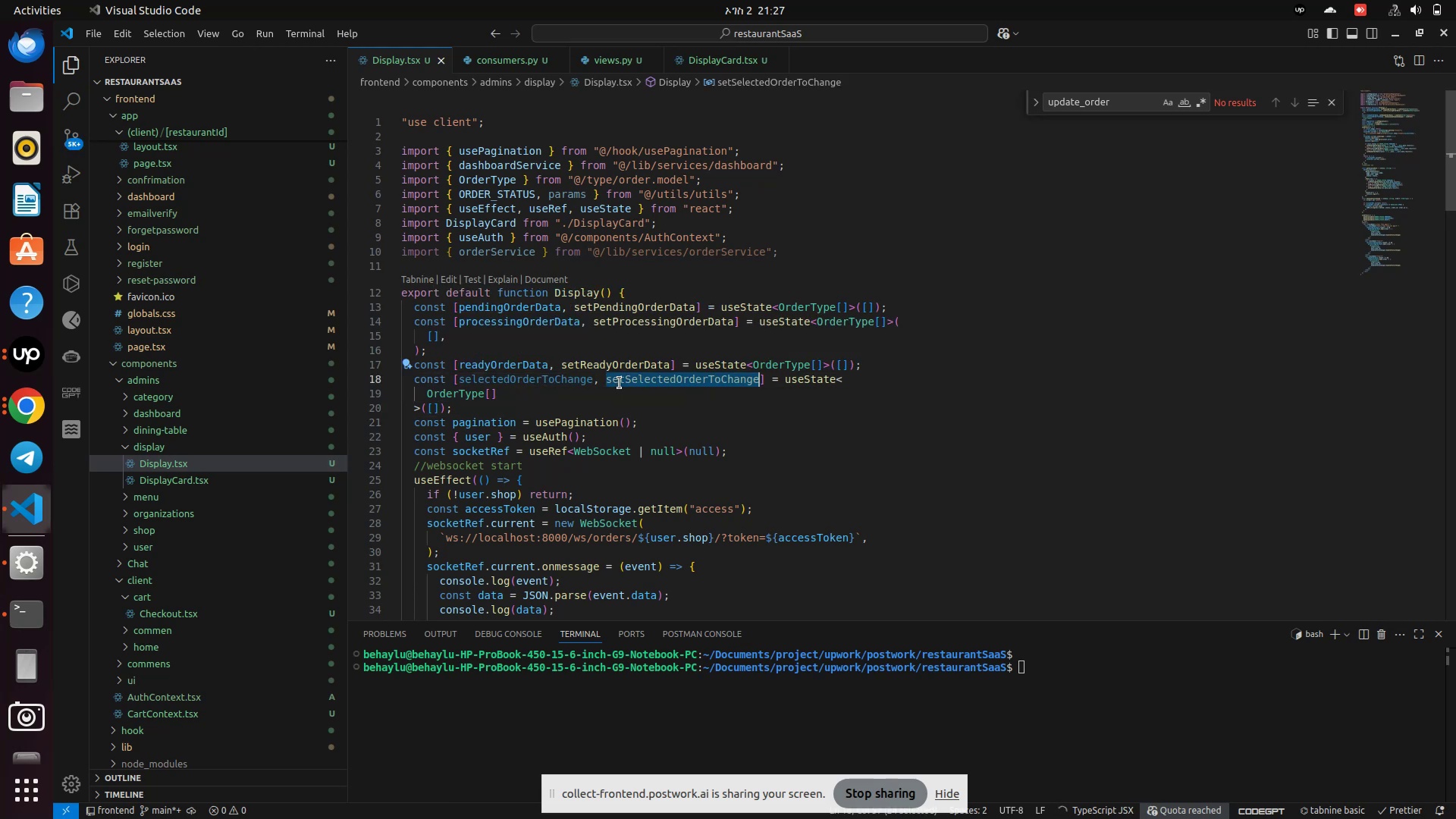 
scroll: coordinate [619, 400], scroll_direction: down, amount: 14.0
 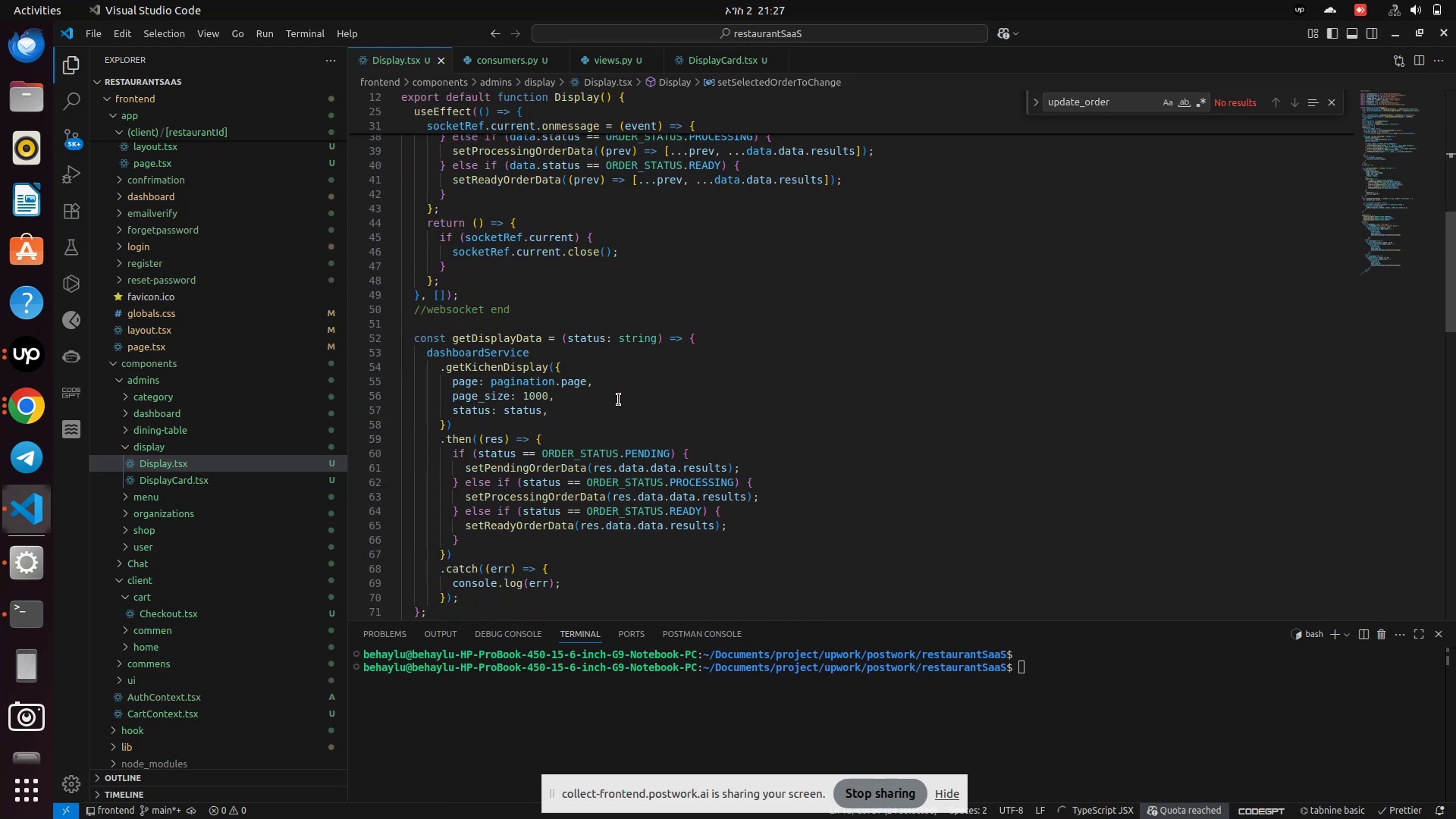 
scroll: coordinate [619, 400], scroll_direction: up, amount: 4.0
 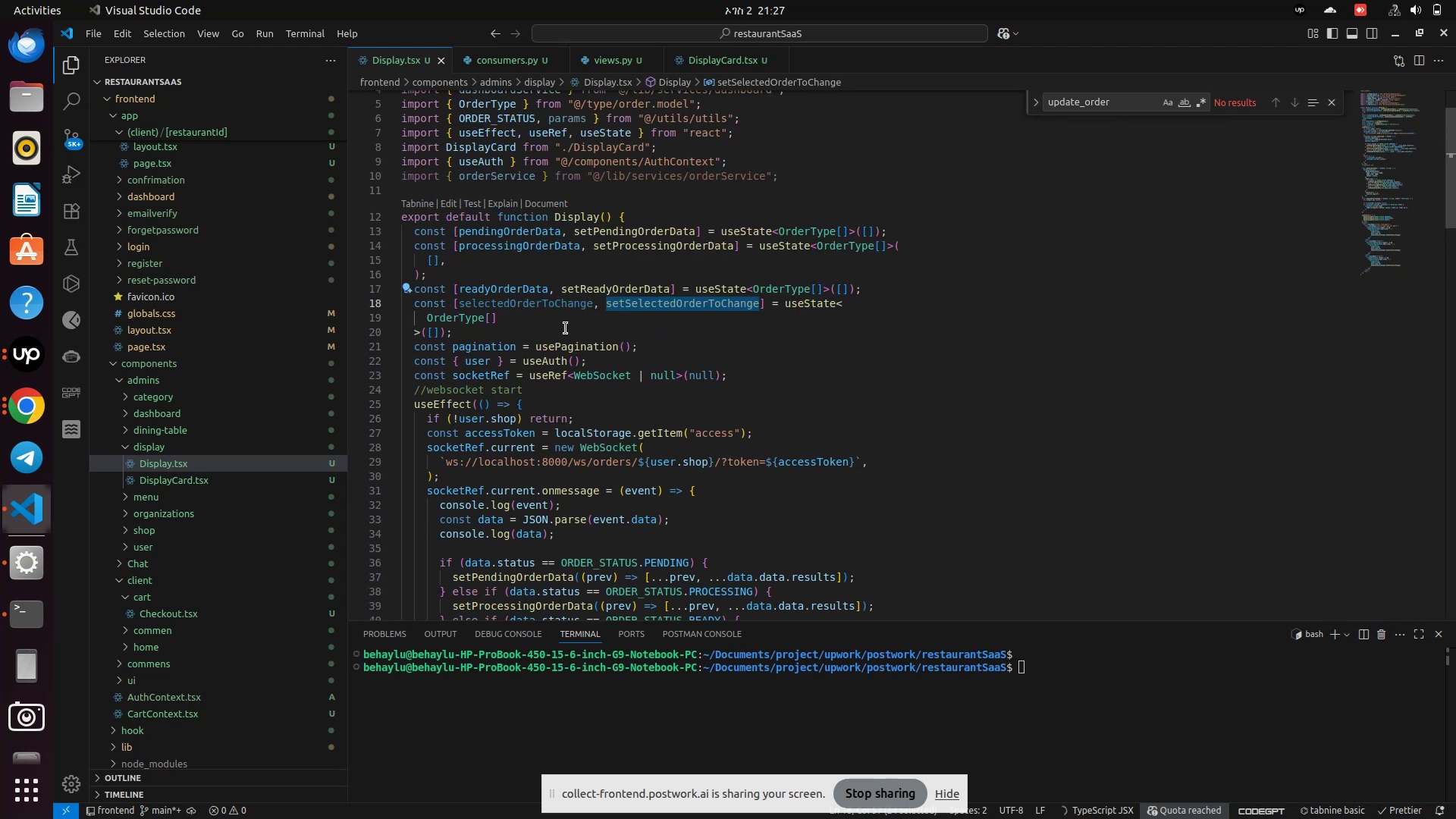 
left_click([520, 319])
 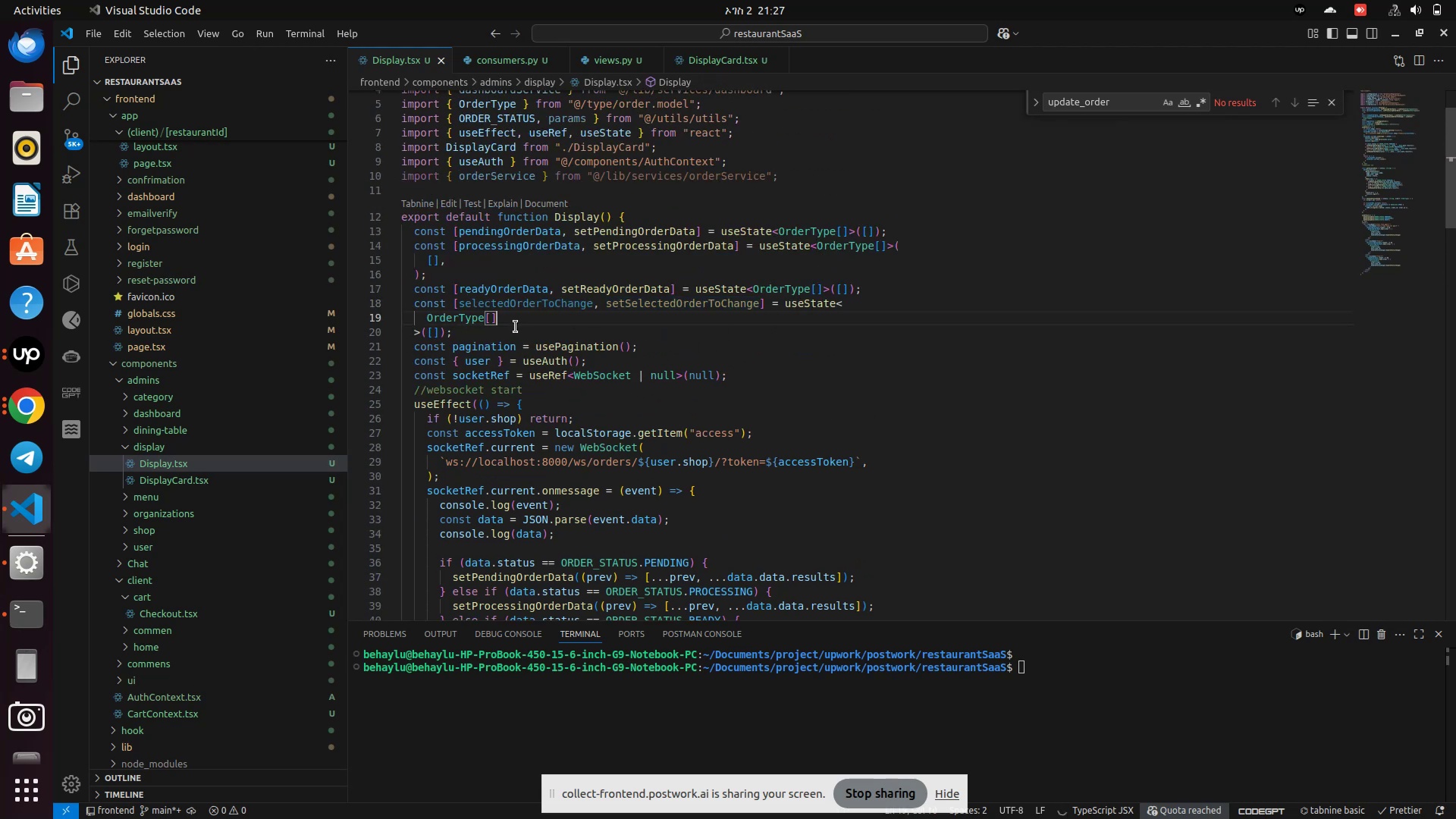 
key(Backspace)
 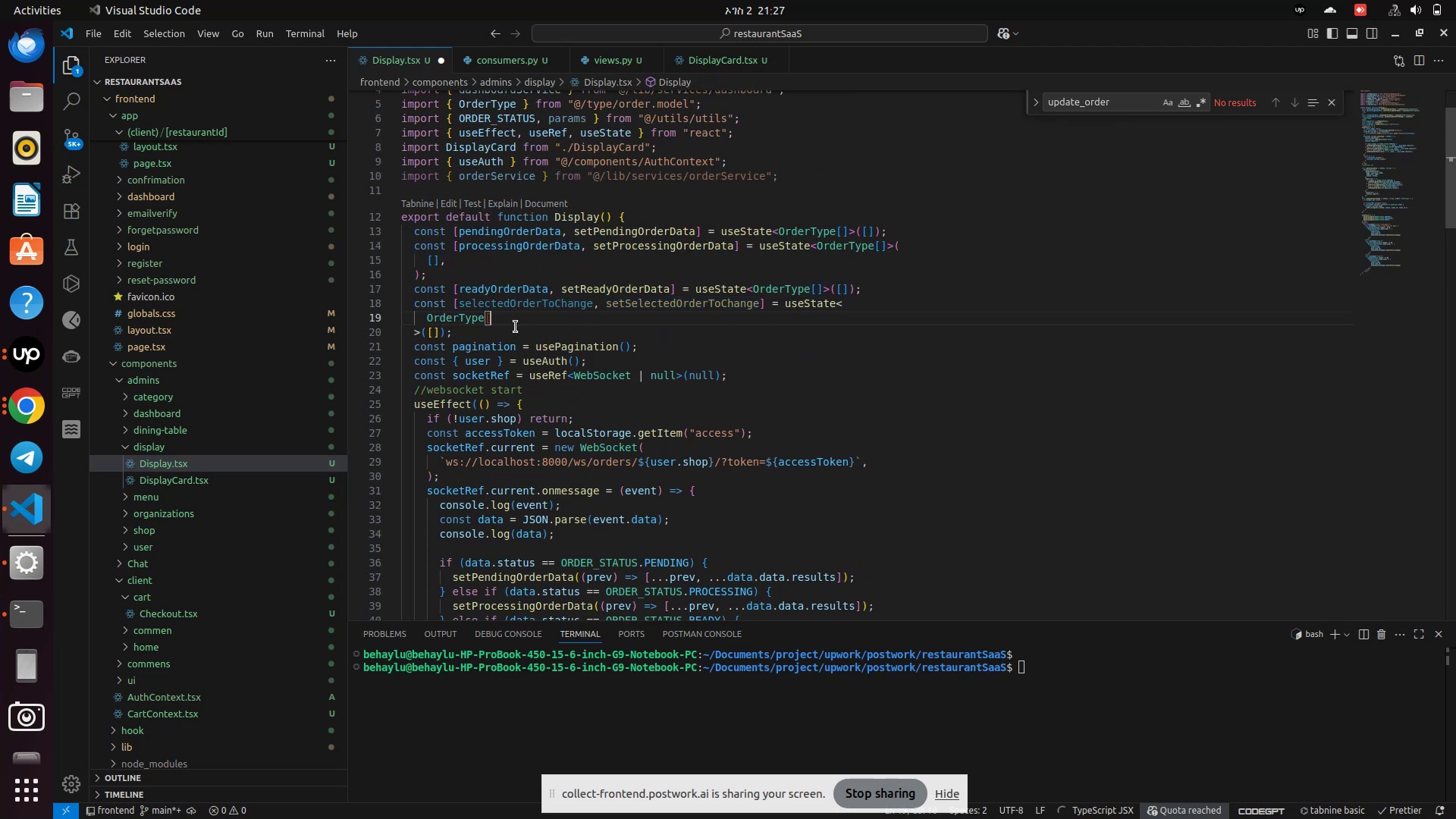 
key(Backspace)
 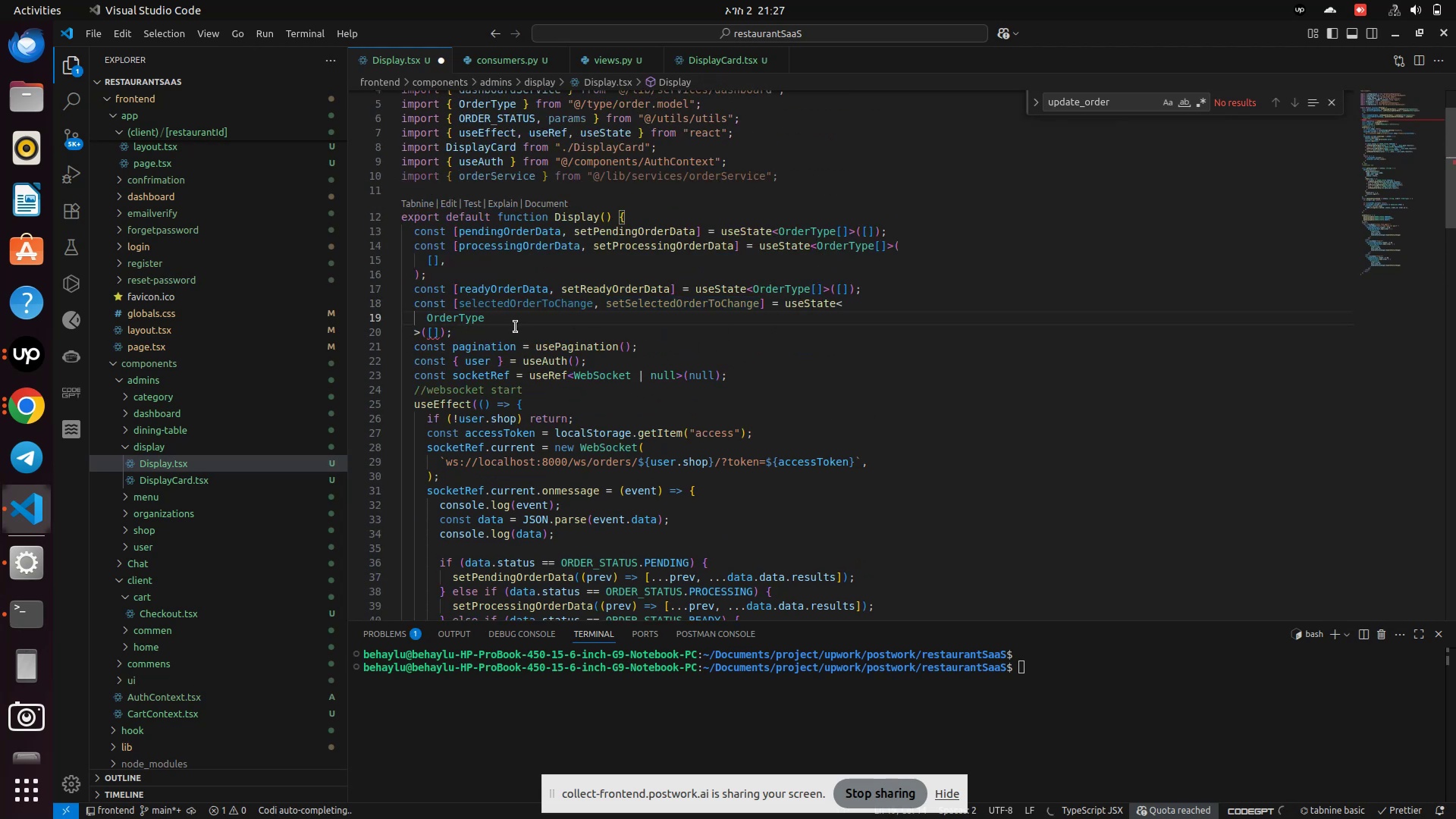 
key(ArrowDown)
 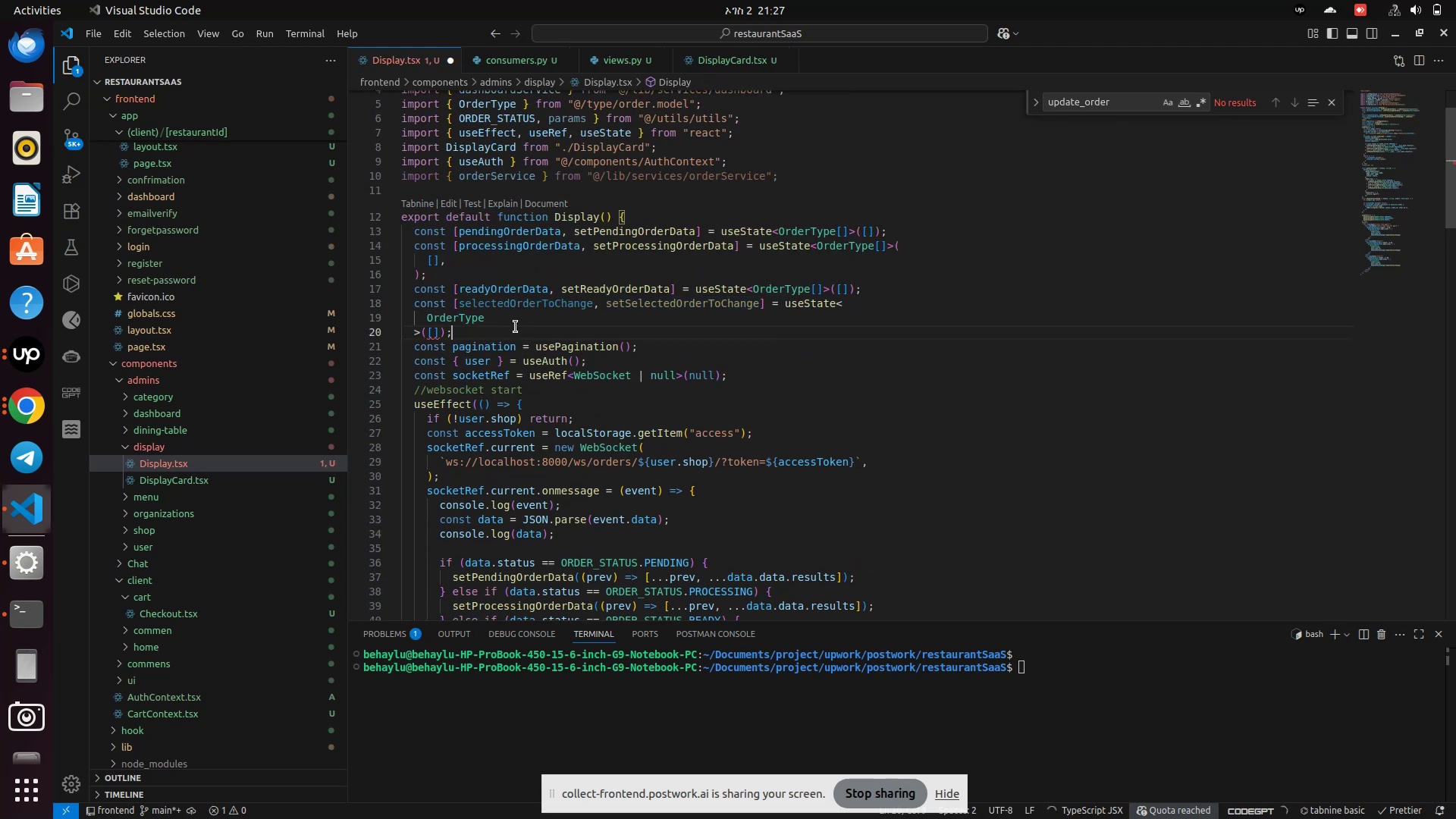 
key(ArrowLeft)
 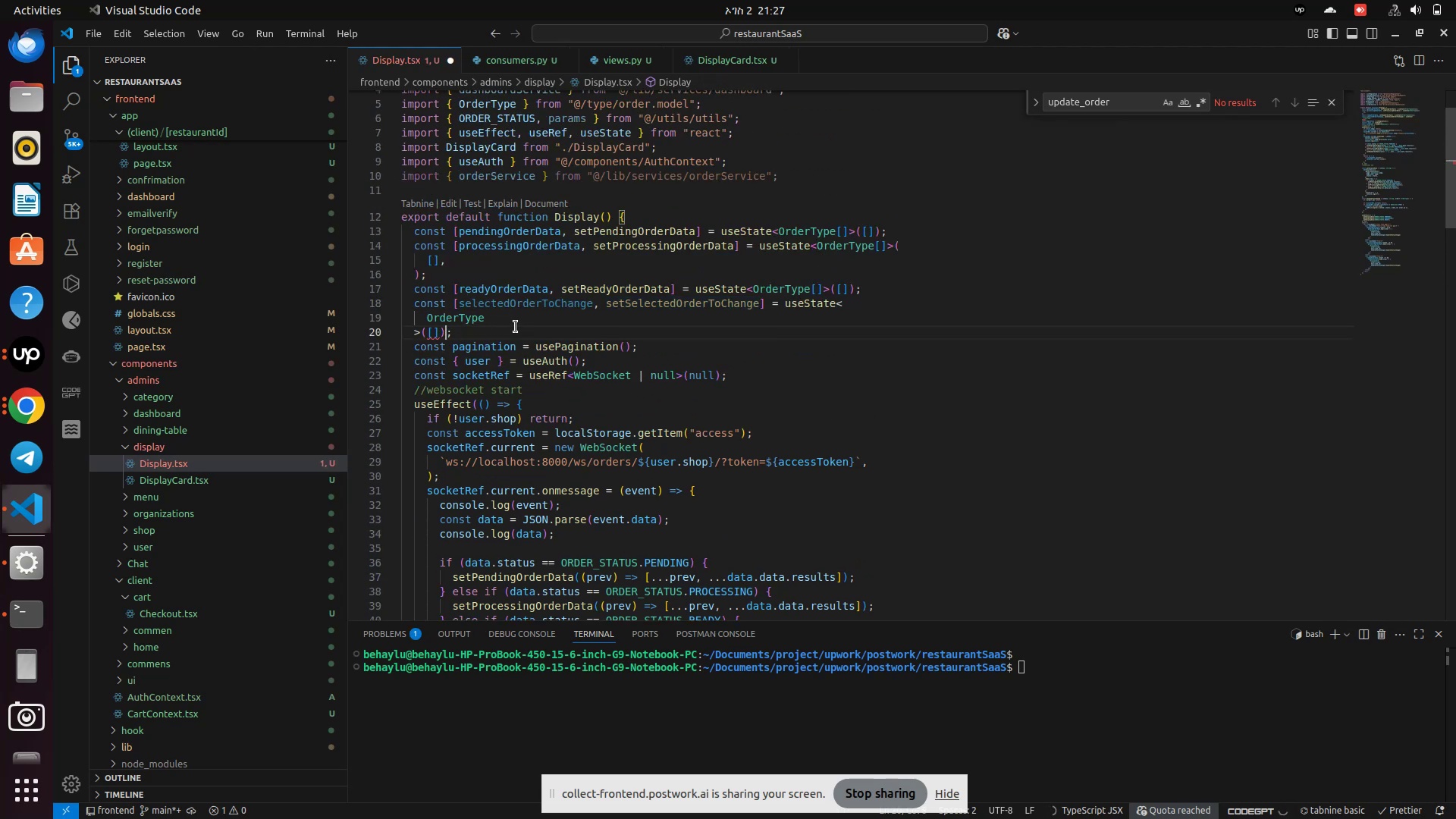 
key(ArrowLeft)
 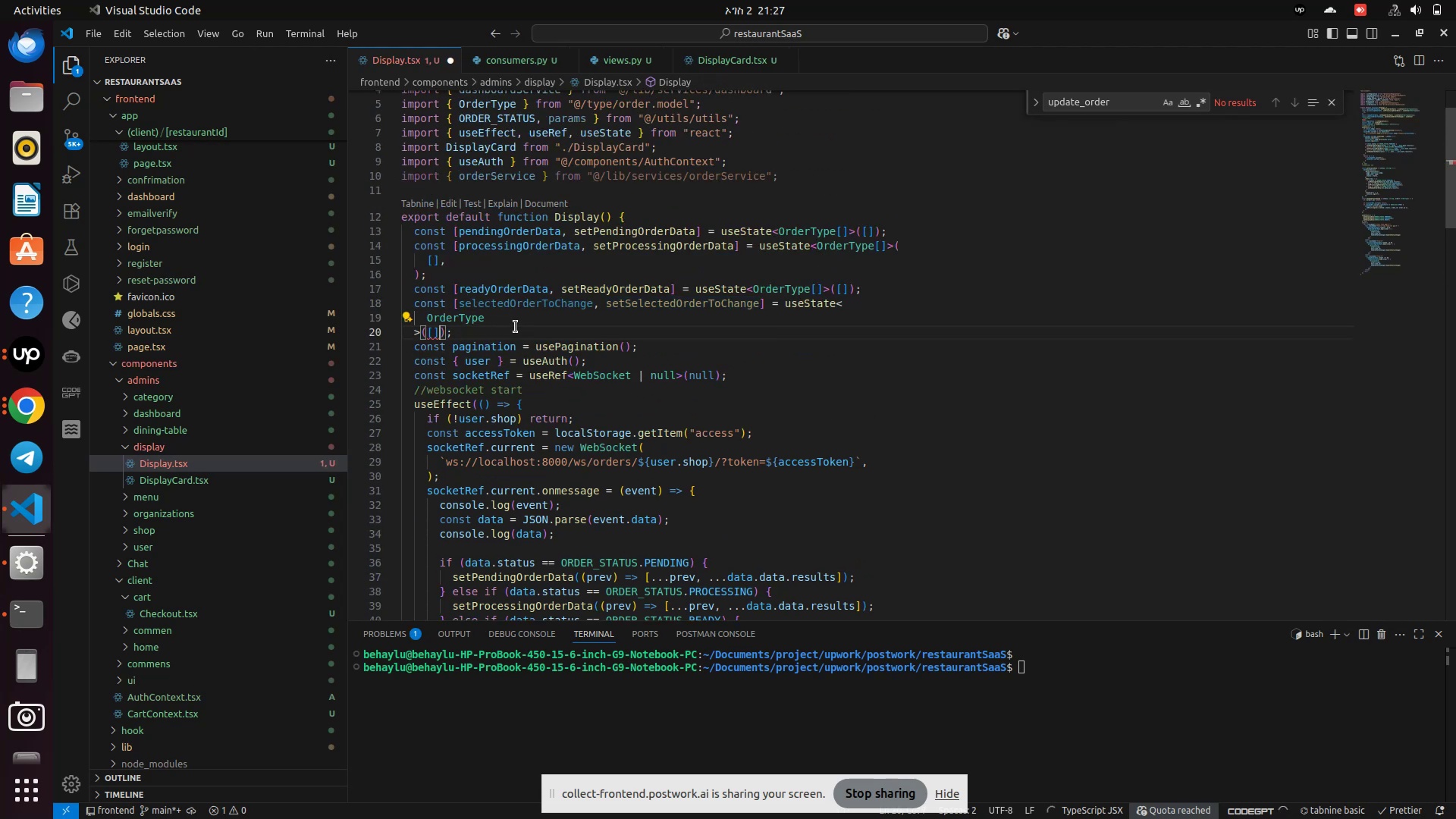 
key(Backspace)
 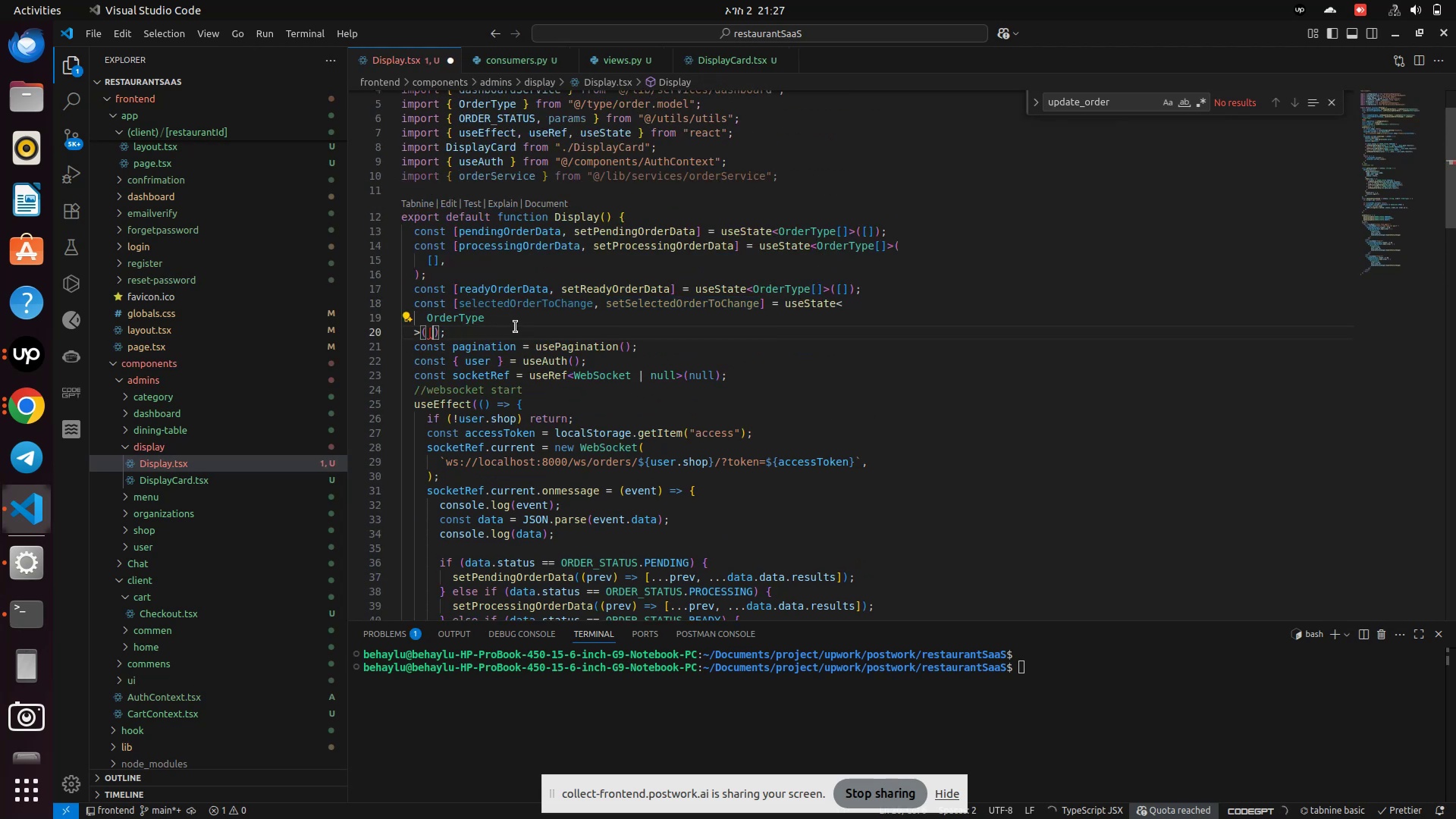 
key(Backspace)
 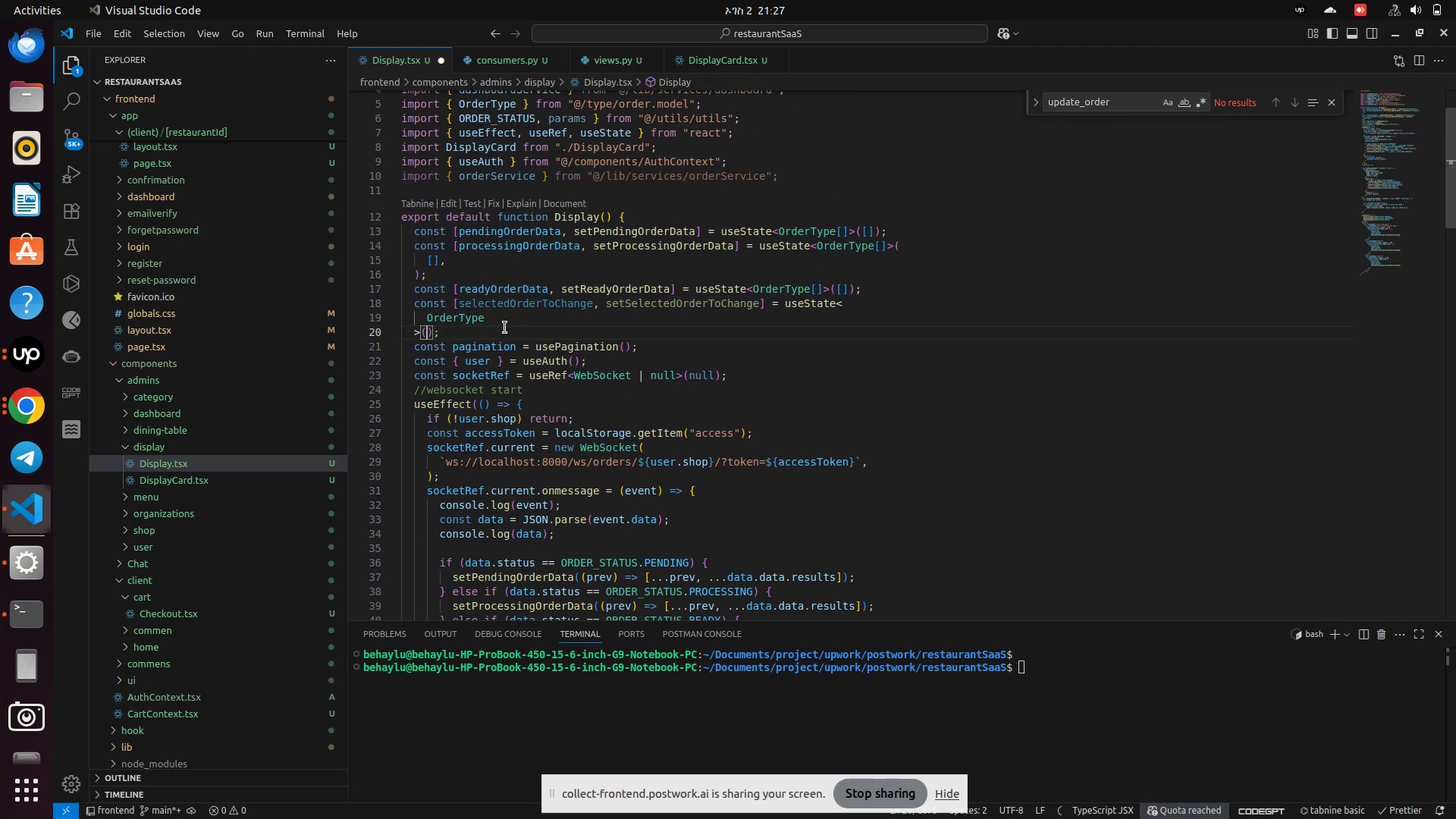 
left_click([613, 314])
 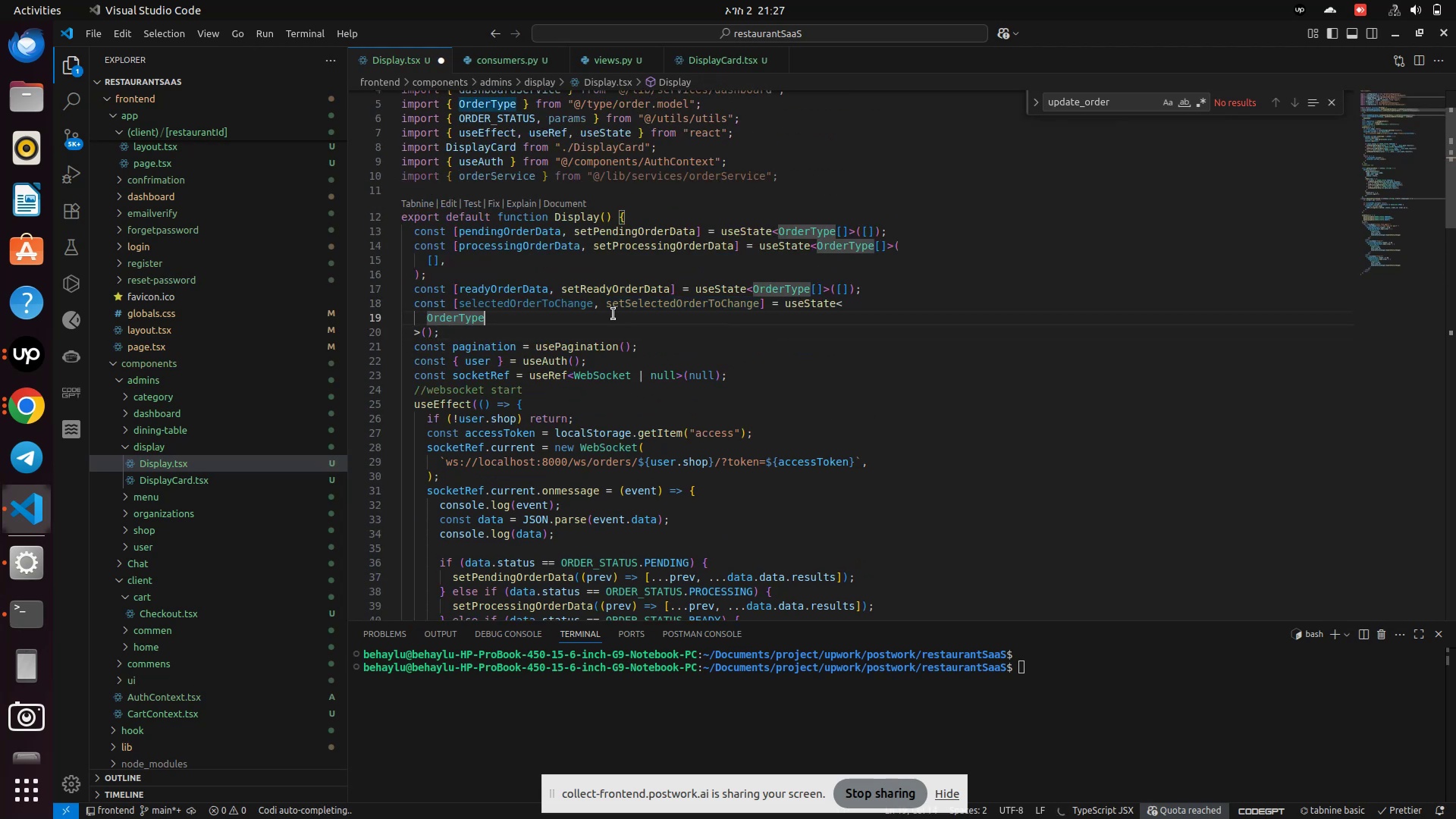 
scroll: coordinate [611, 318], scroll_direction: down, amount: 17.0
 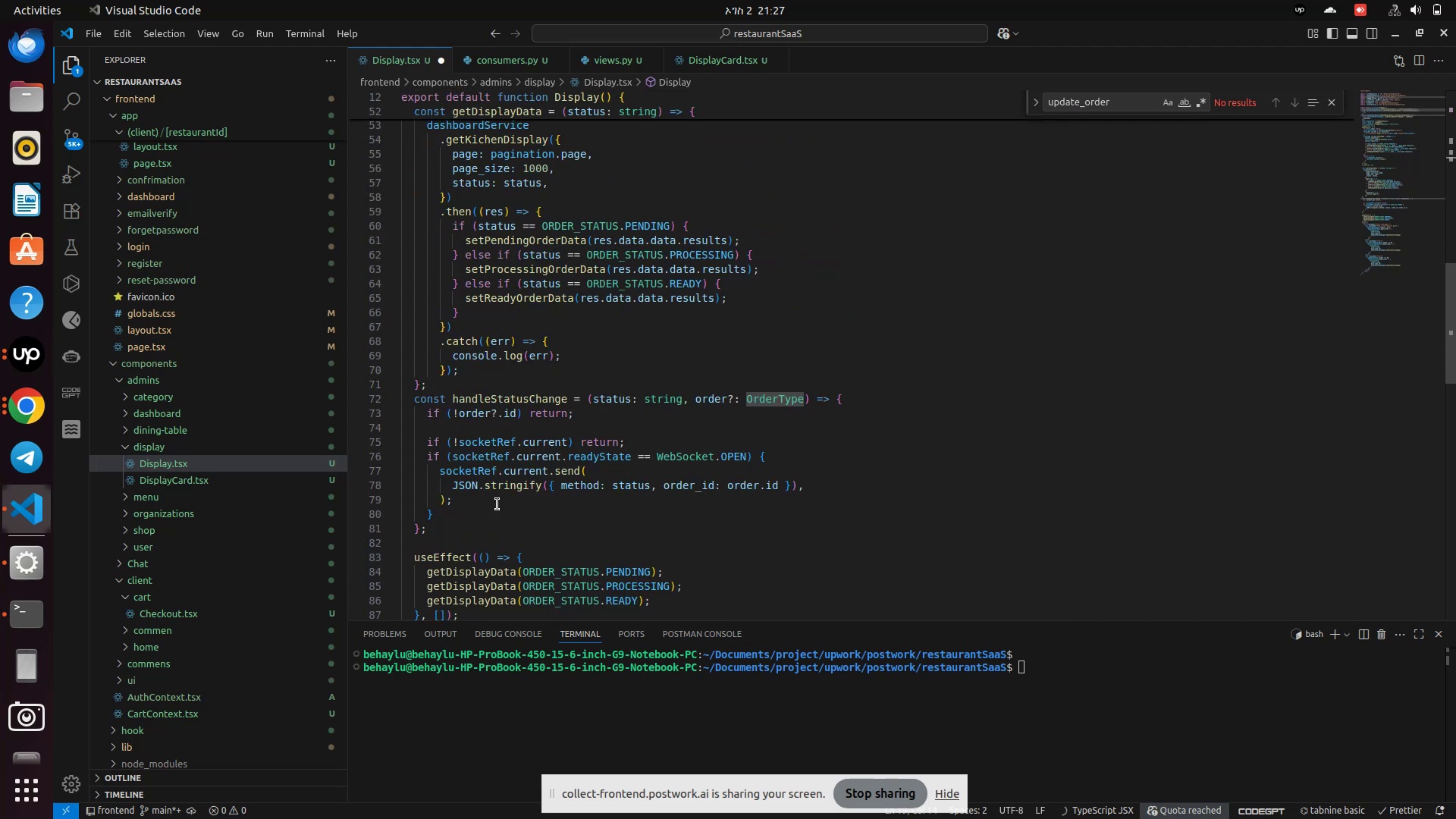 
left_click([488, 508])
 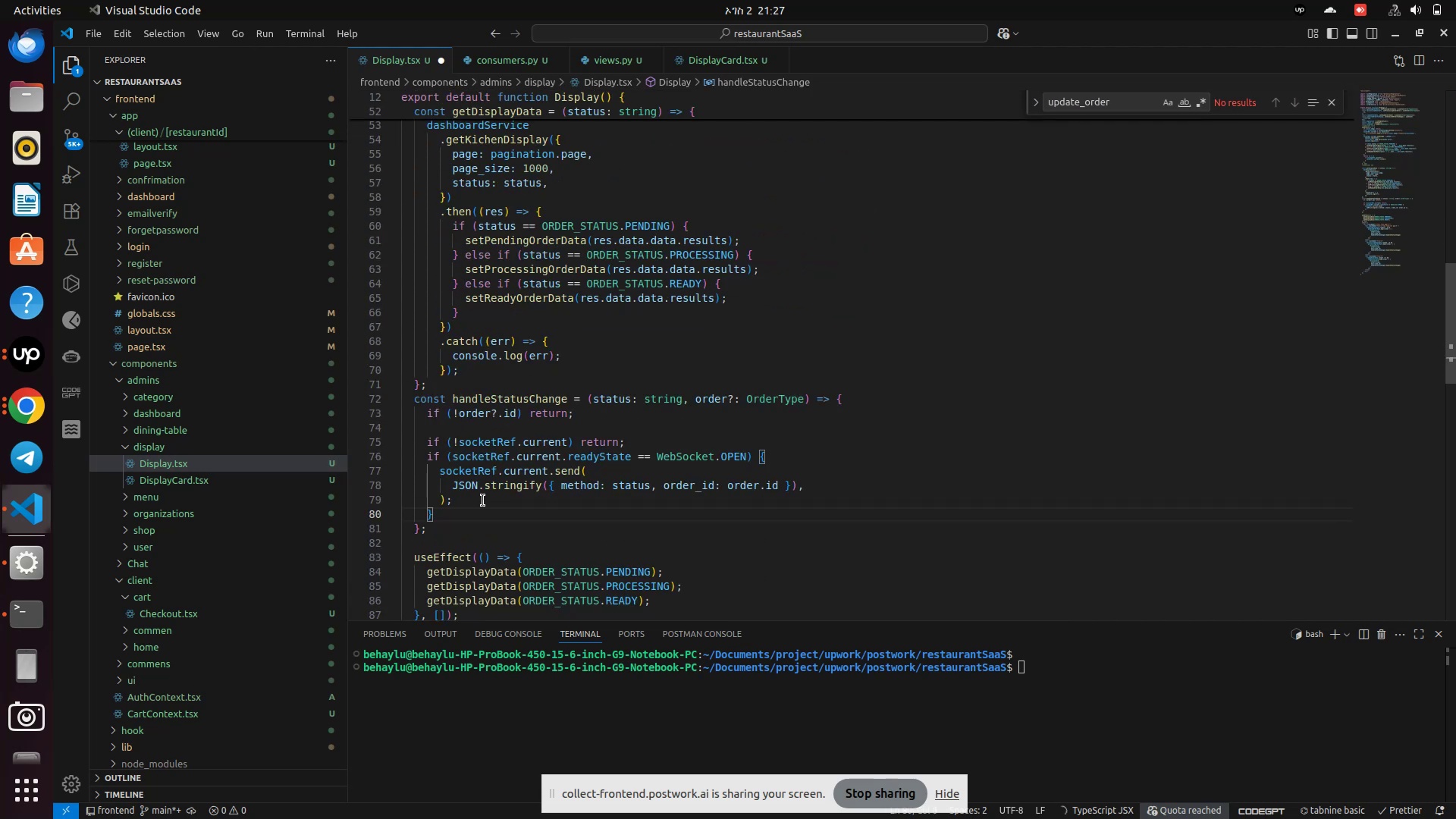 
left_click([483, 500])
 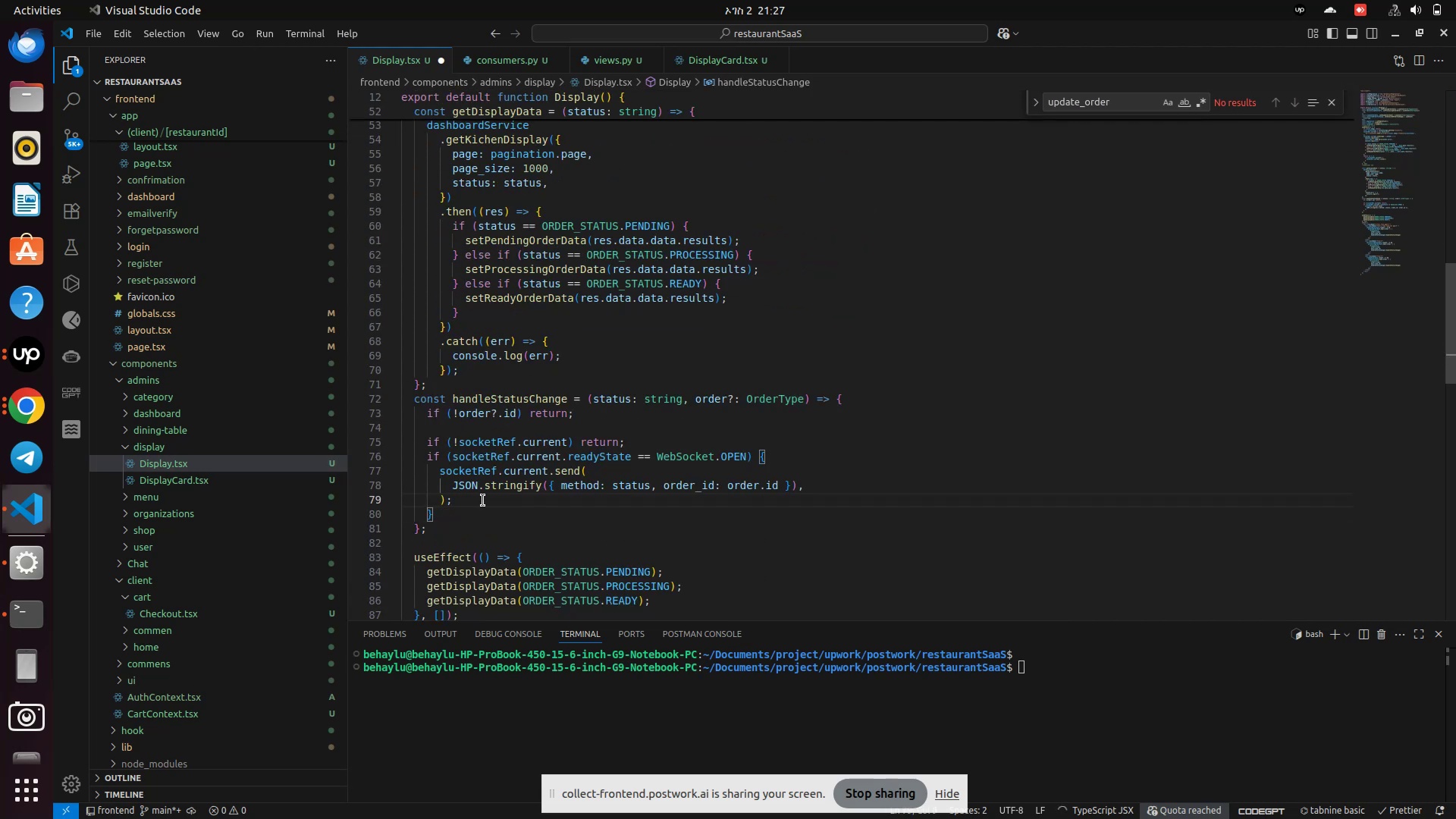 
key(Enter)
 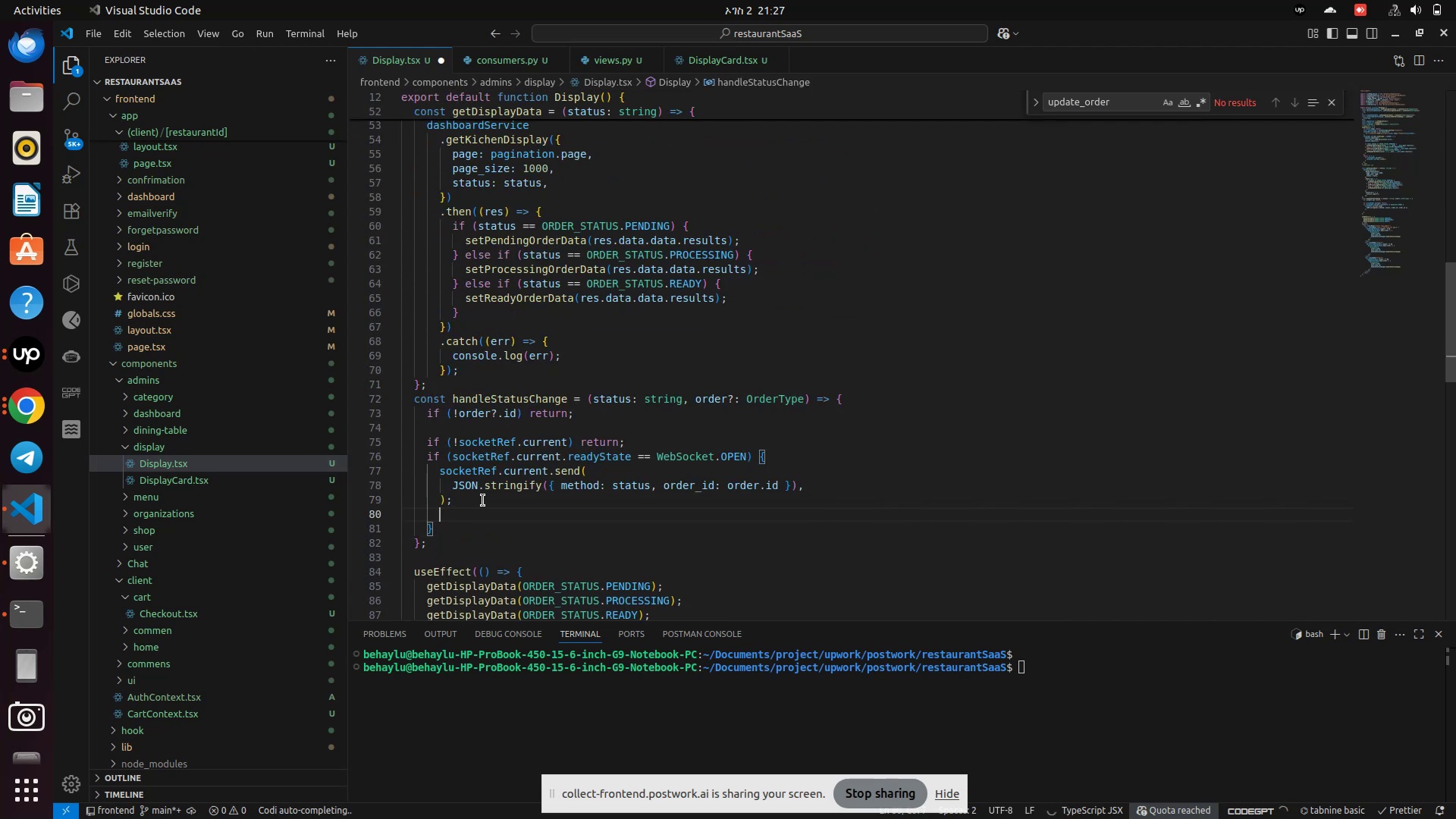 
key(Control+V)
 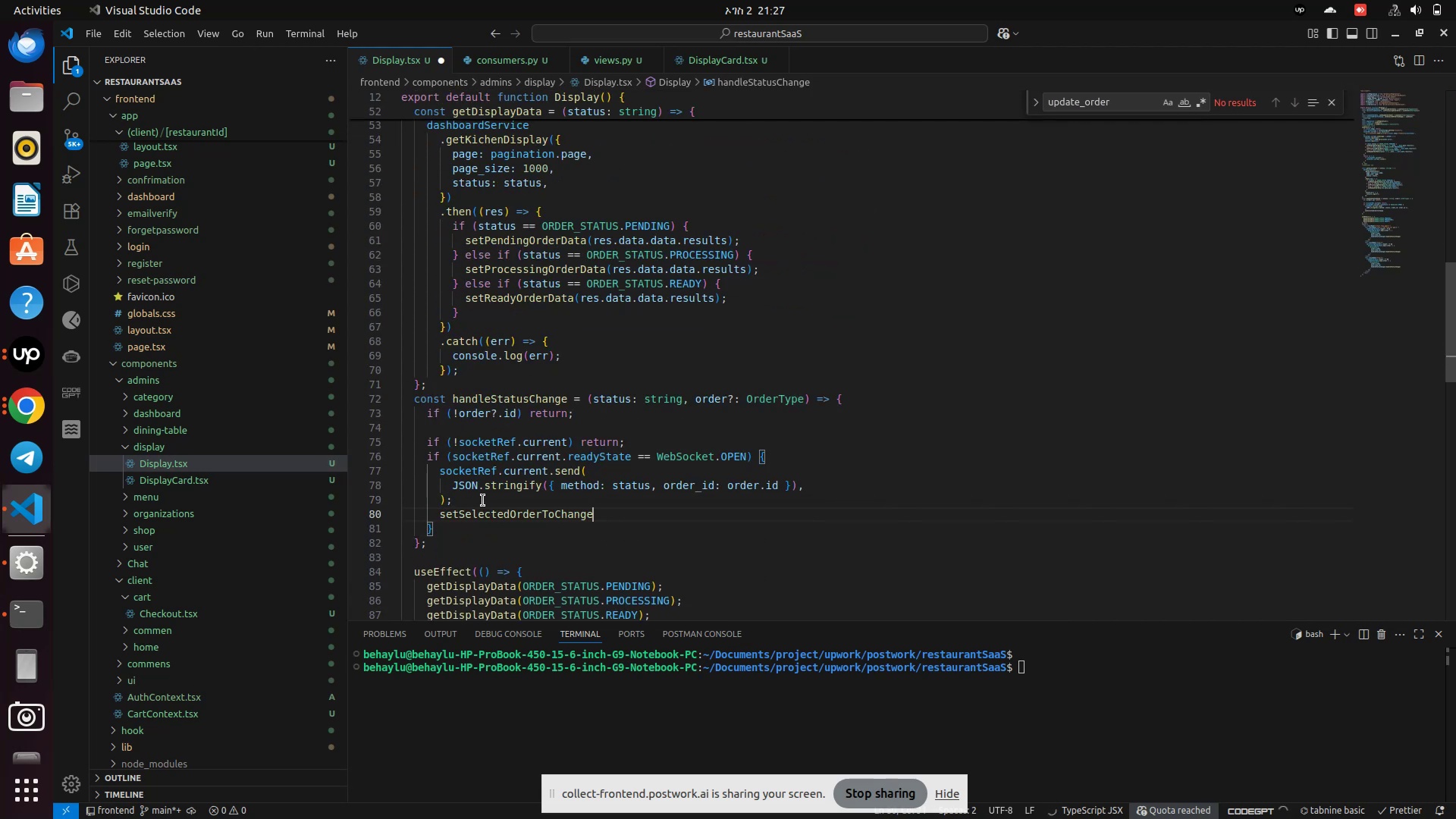 
key(Shift+9)
 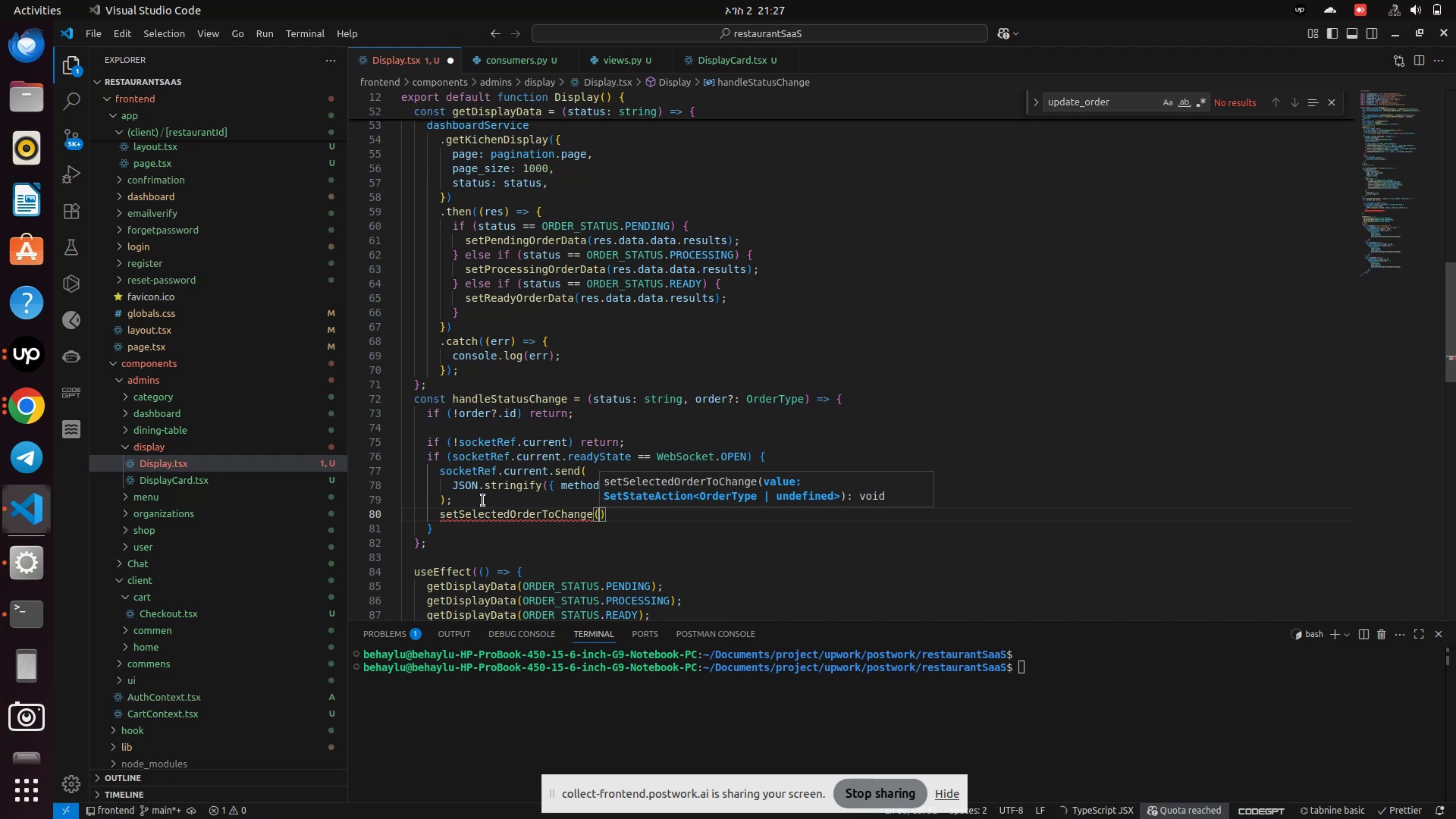 
type(o)
key(Backspace)
type(Or)
 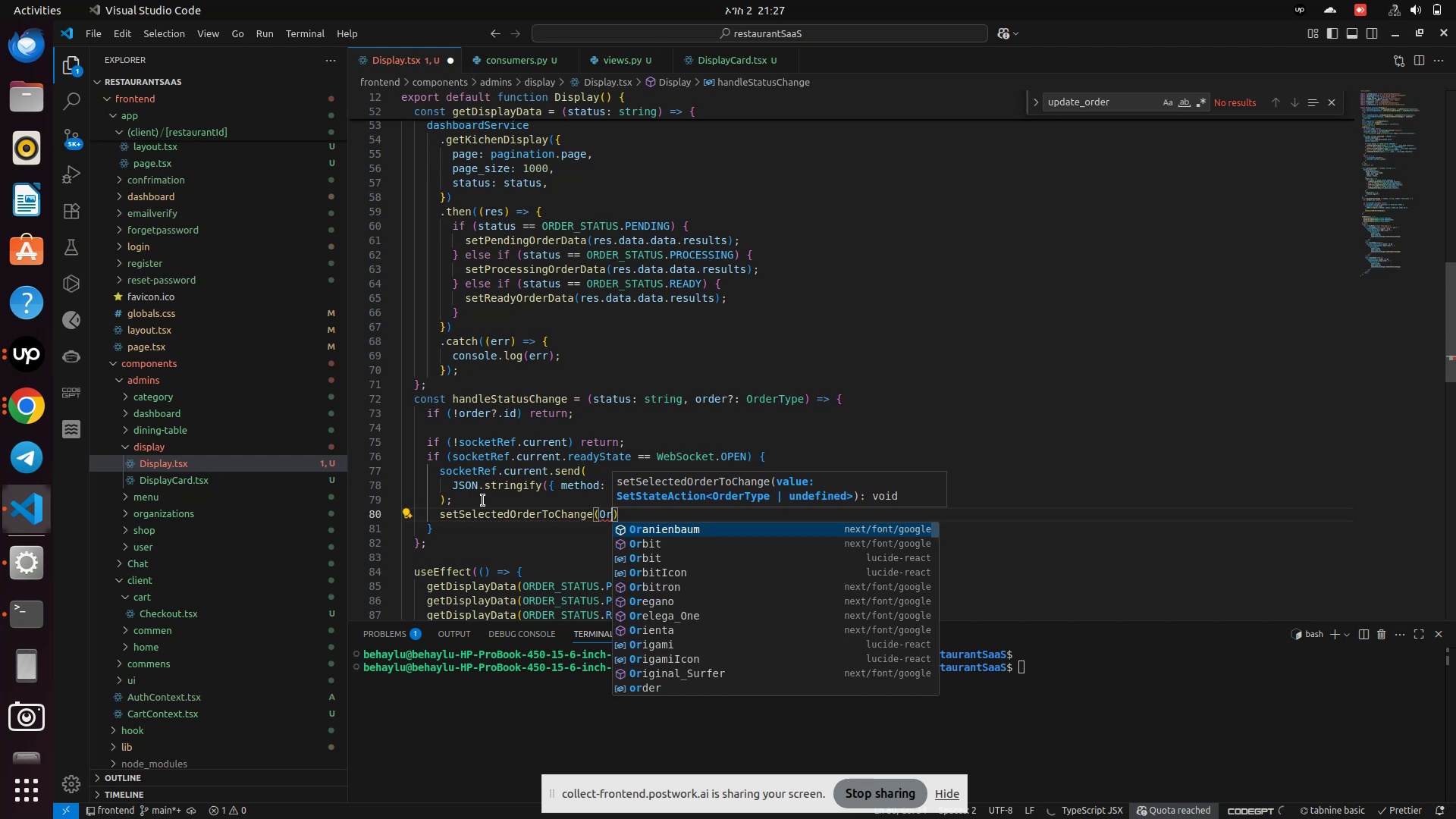 
type(der)
key(Backspace)
key(Backspace)
key(Backspace)
key(Backspace)
key(Backspace)
type(order)
 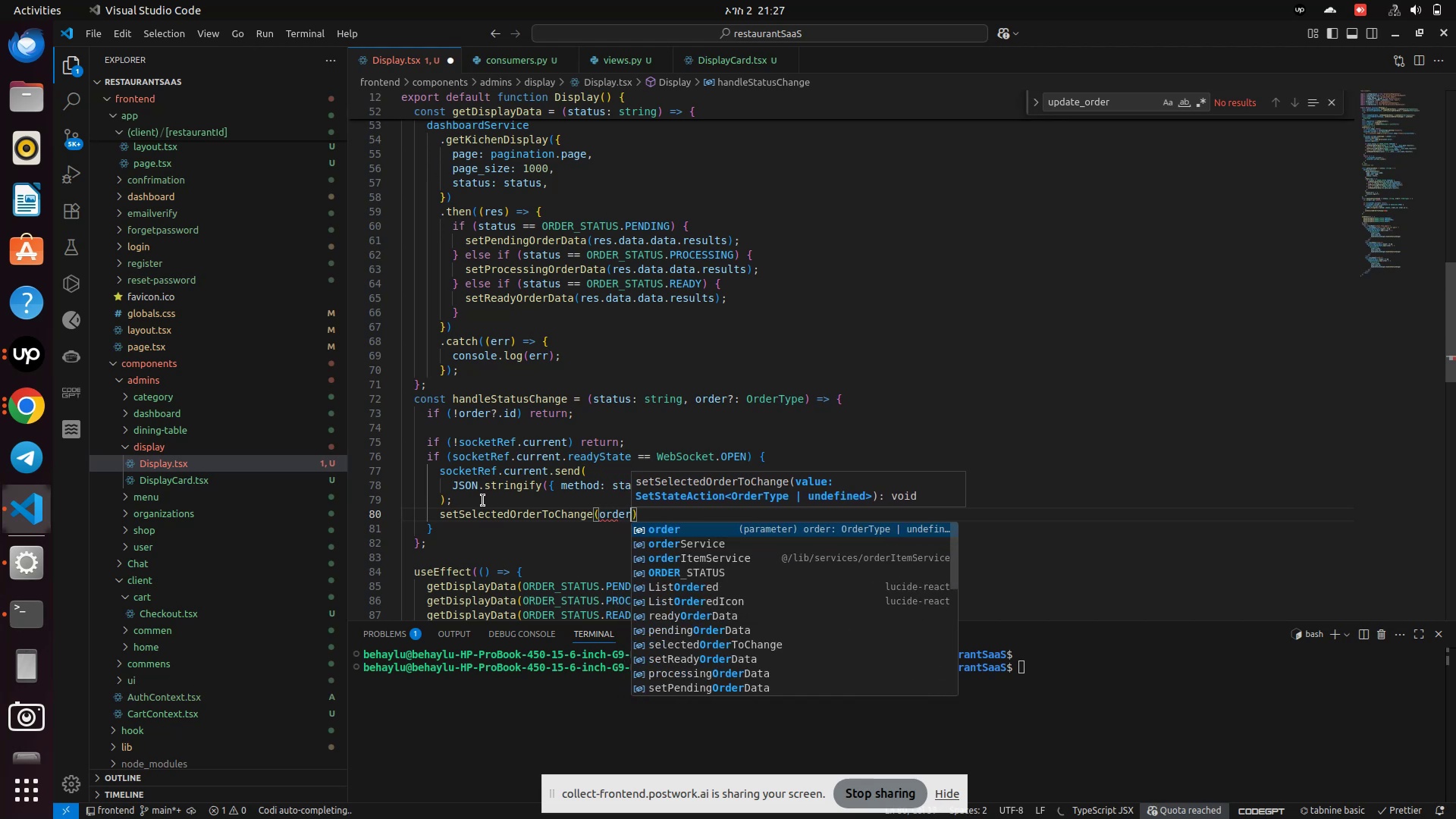 
key(Enter)
 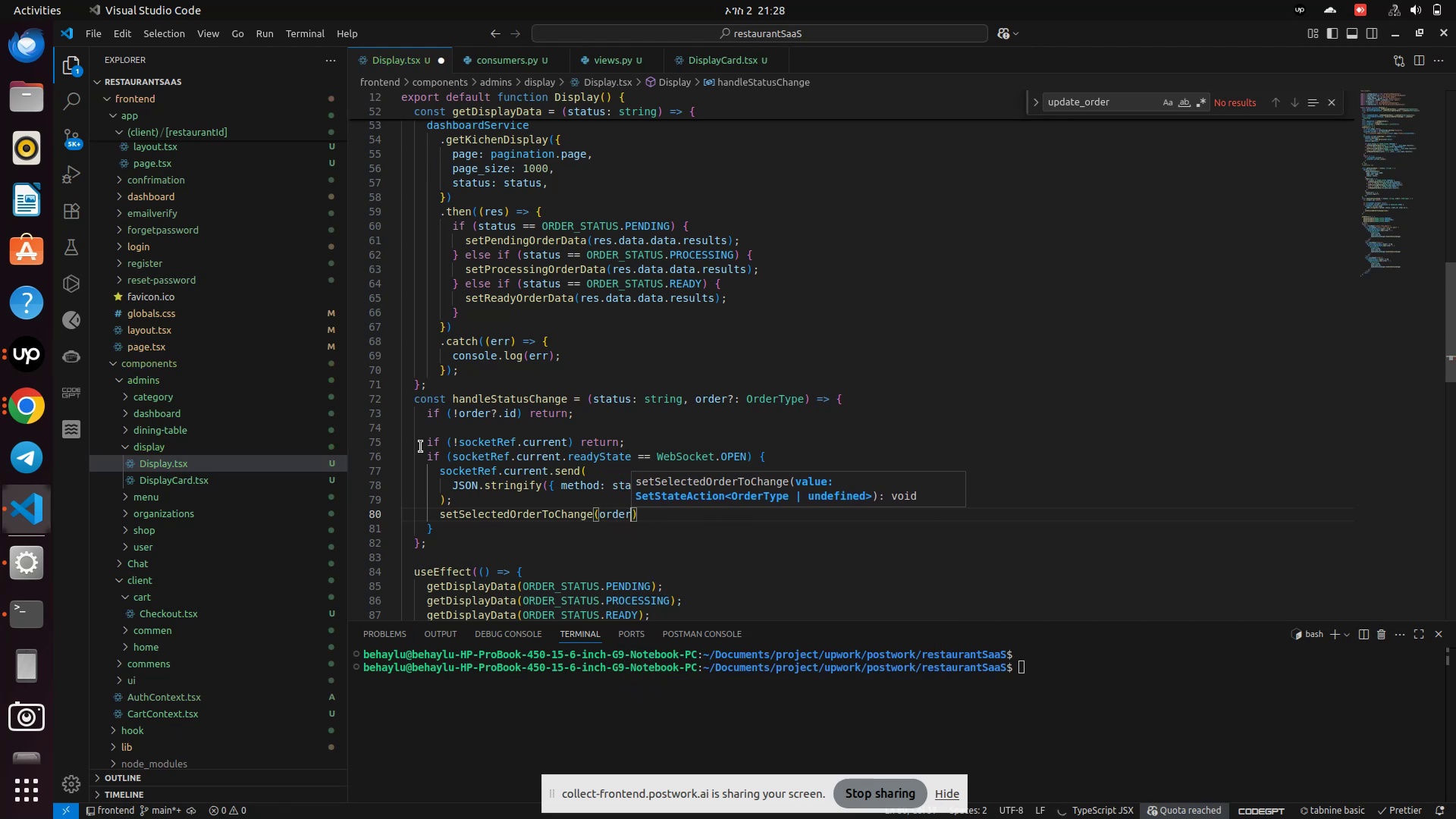 
left_click([473, 541])
 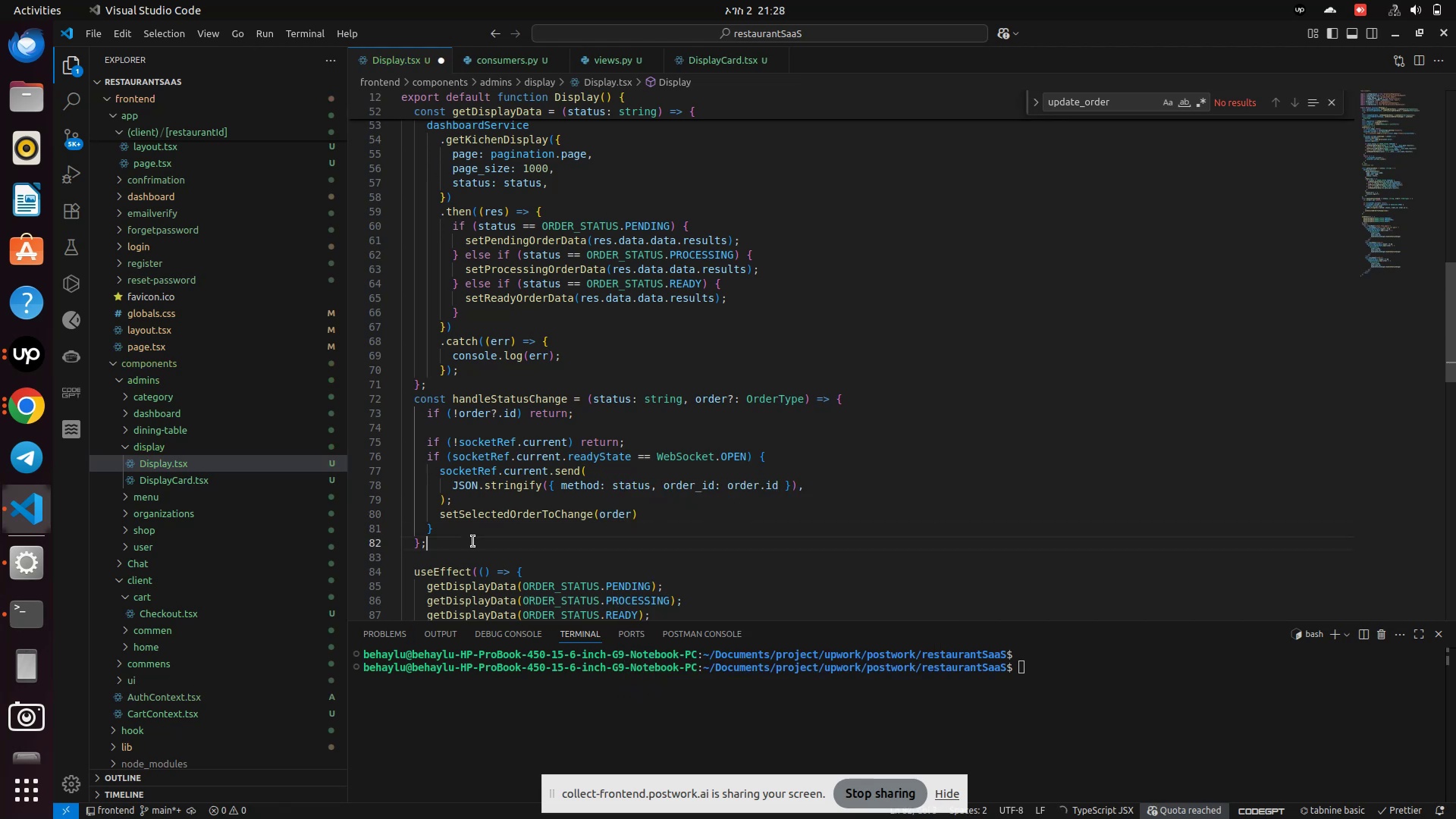 
key(Control+S)
 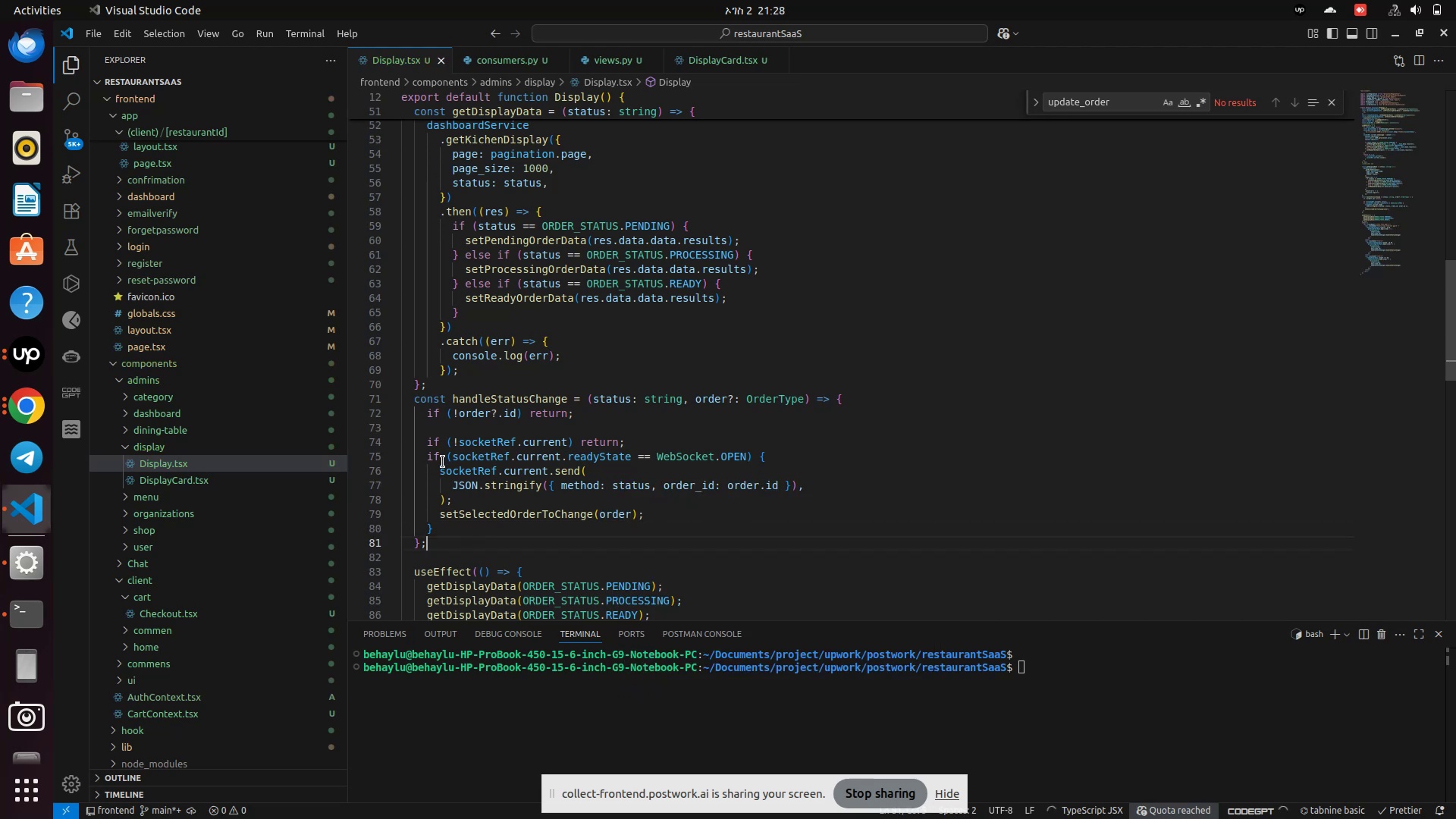 
scroll: coordinate [435, 462], scroll_direction: up, amount: 11.0
 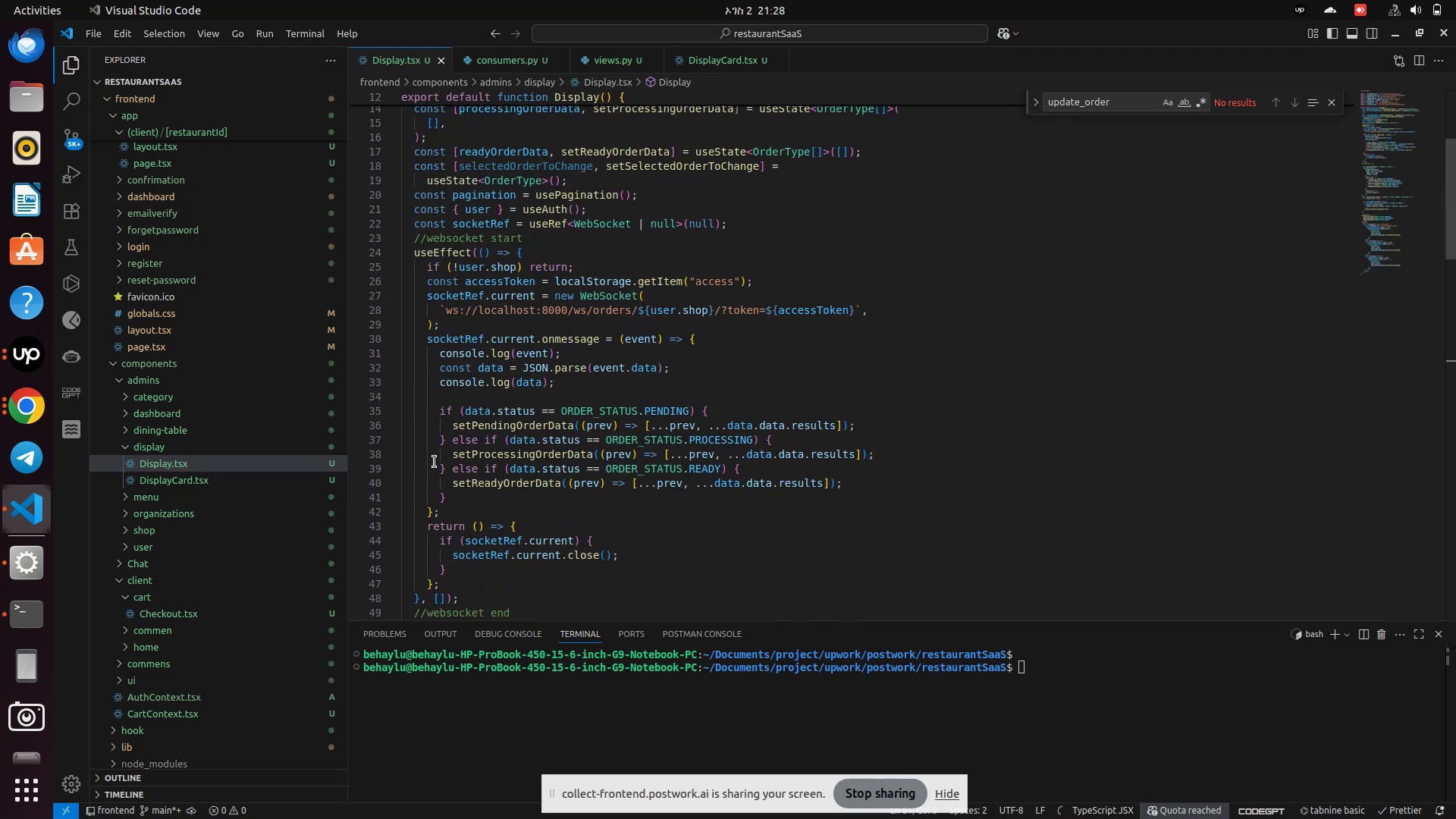 
scroll: coordinate [435, 462], scroll_direction: down, amount: 17.0
 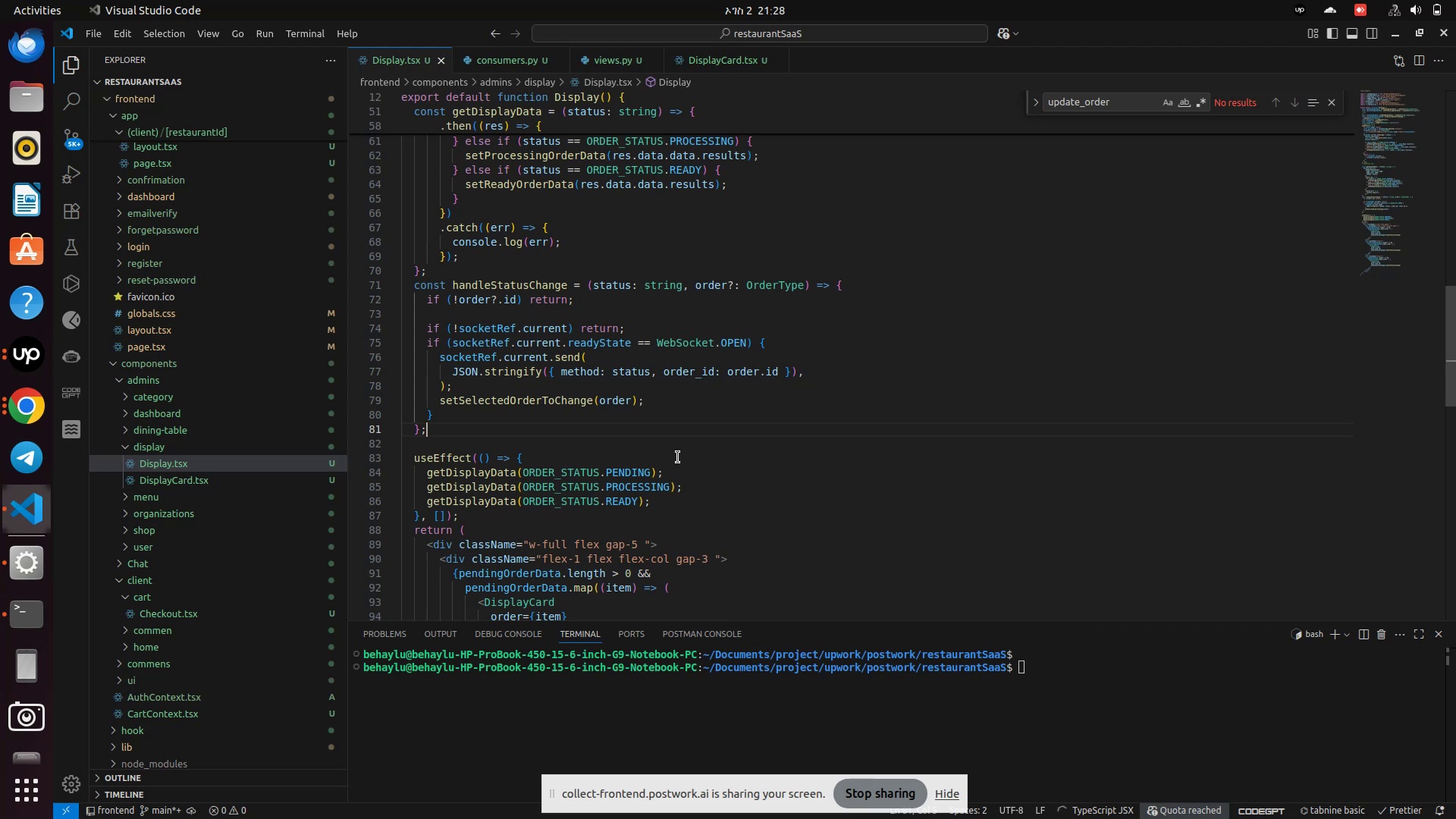 
wait(29.37)
 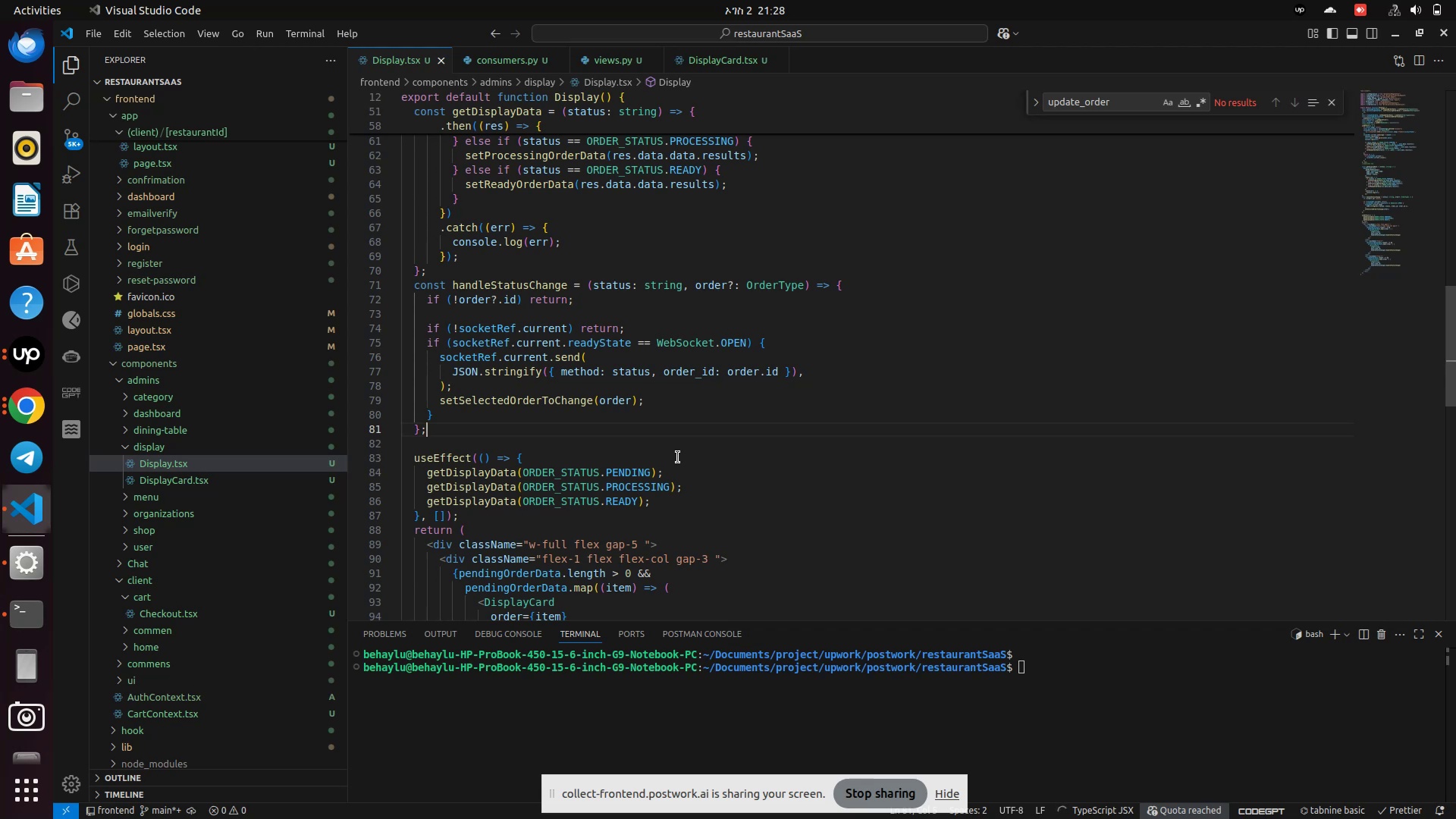 
left_click([576, 409])
 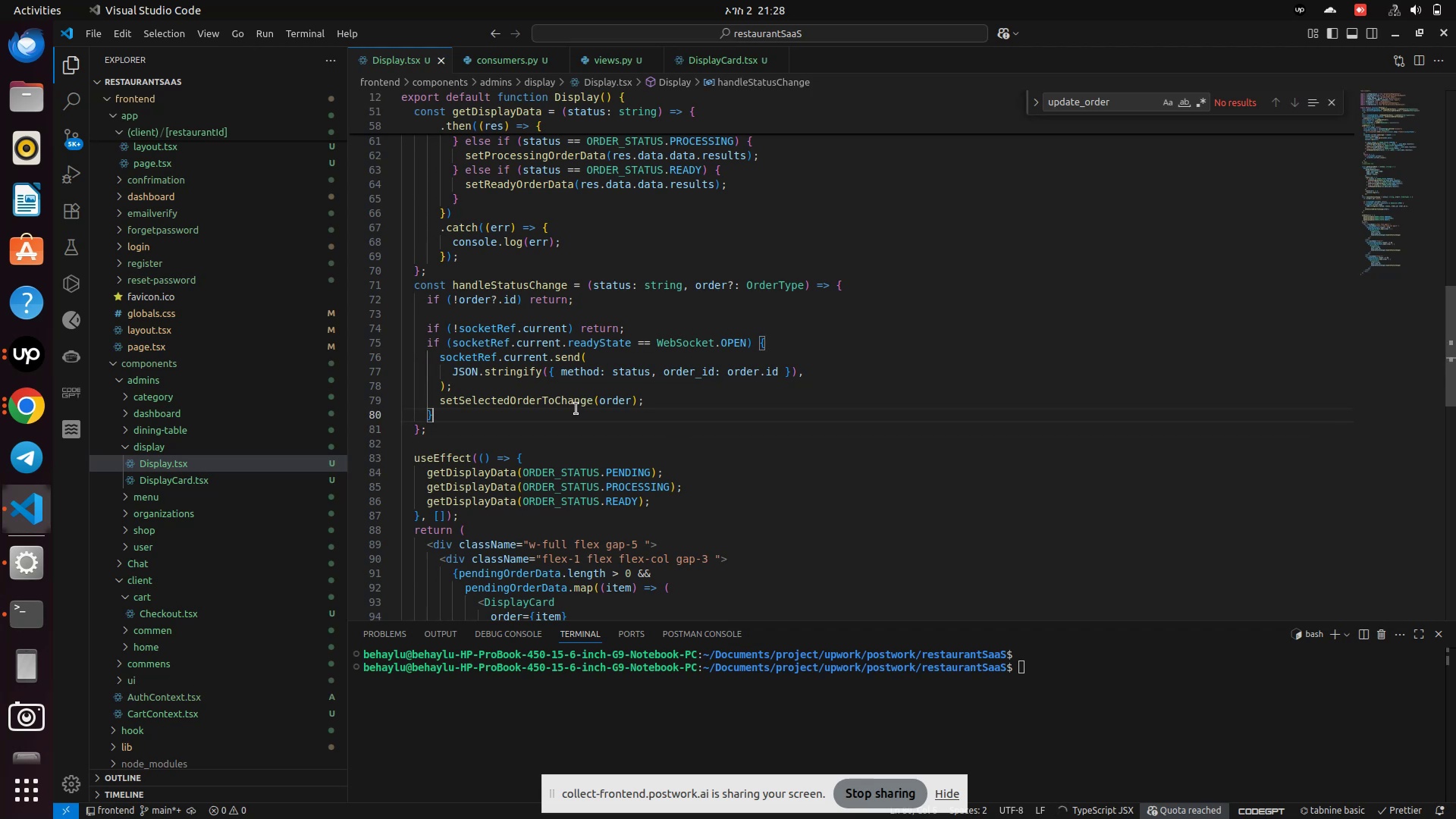 
left_click([576, 409])
 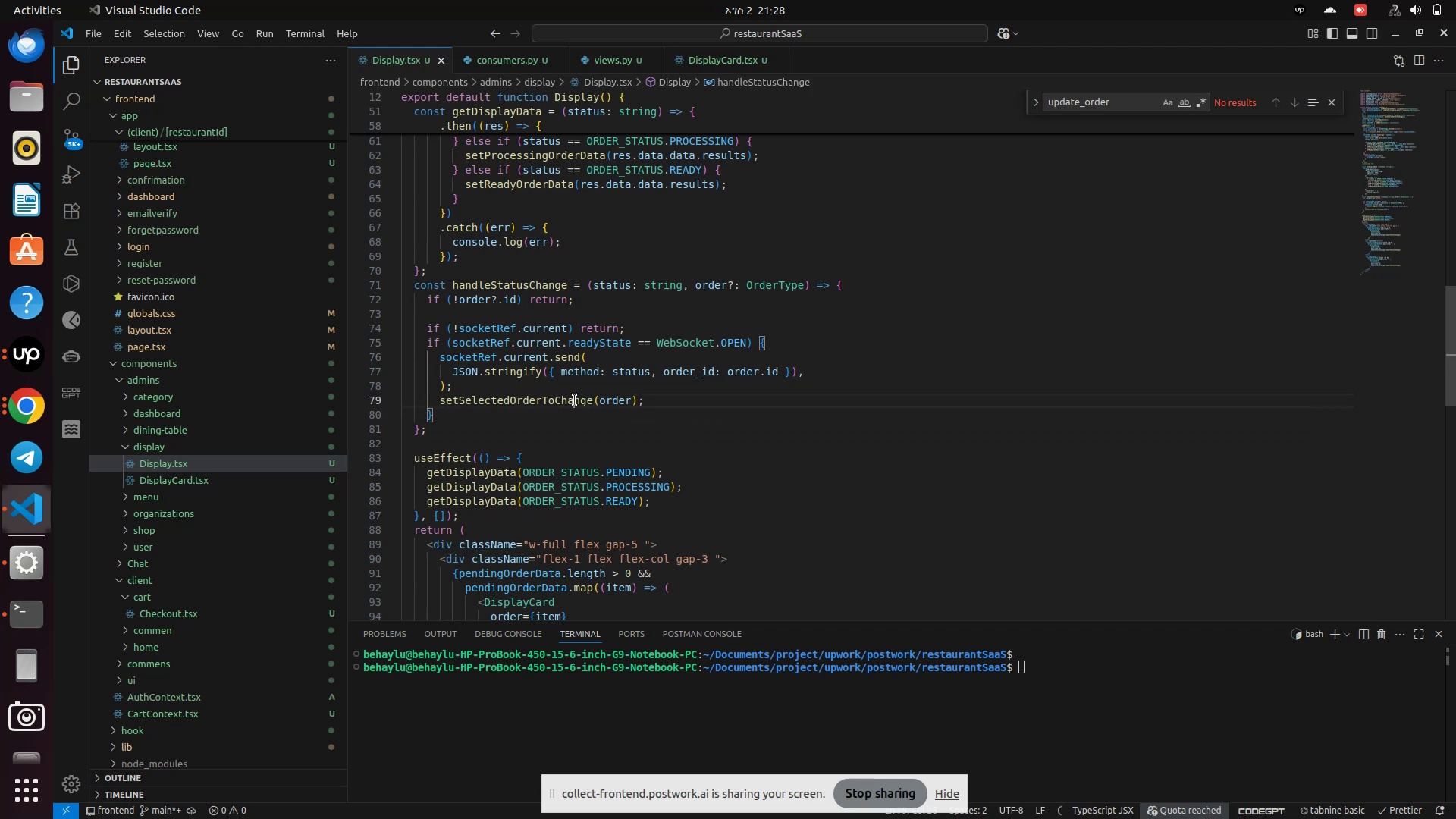 
double_click([575, 400])
 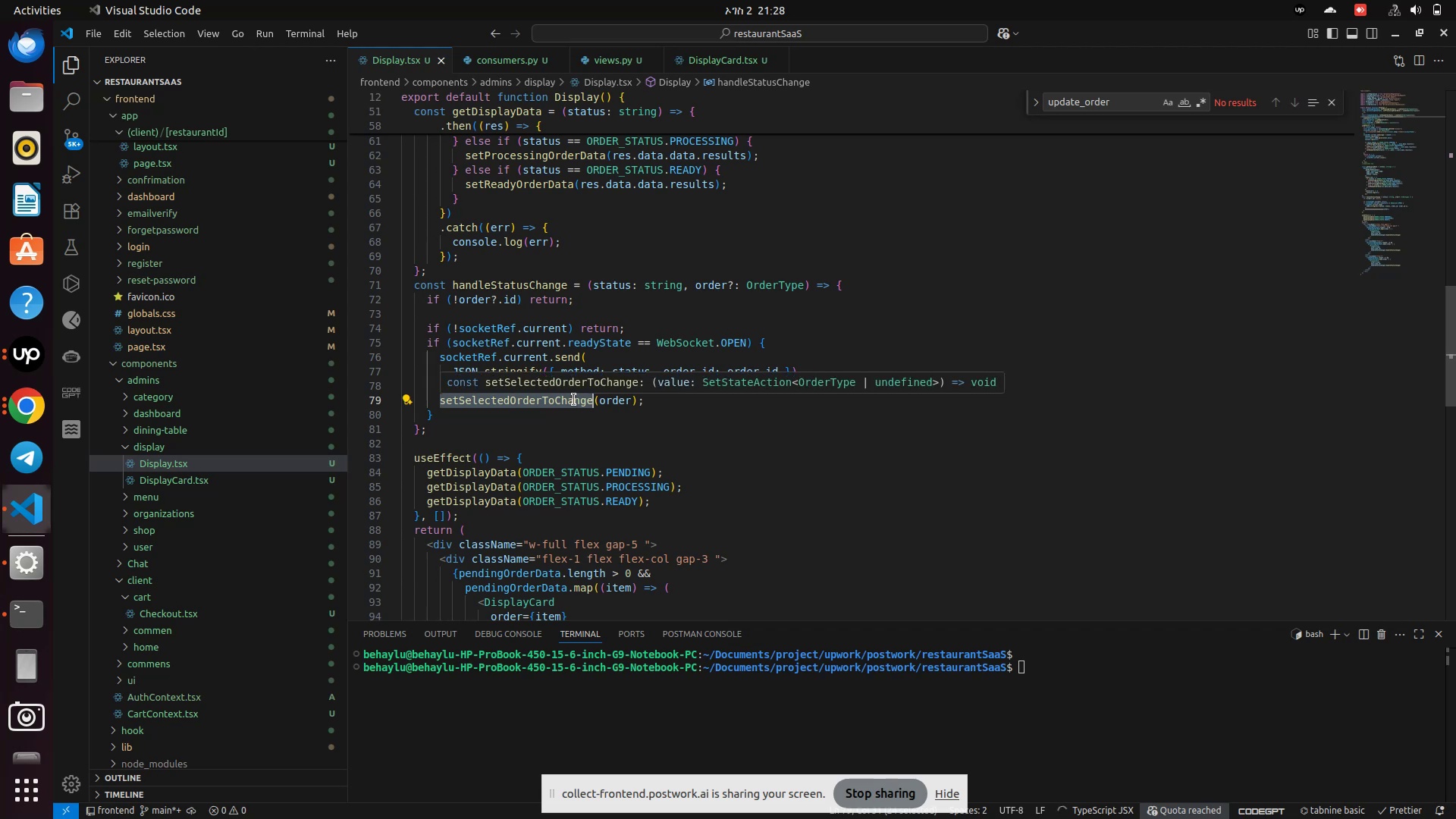 
left_click_drag(start_coordinate=[569, 422], to_coordinate=[569, 427])
 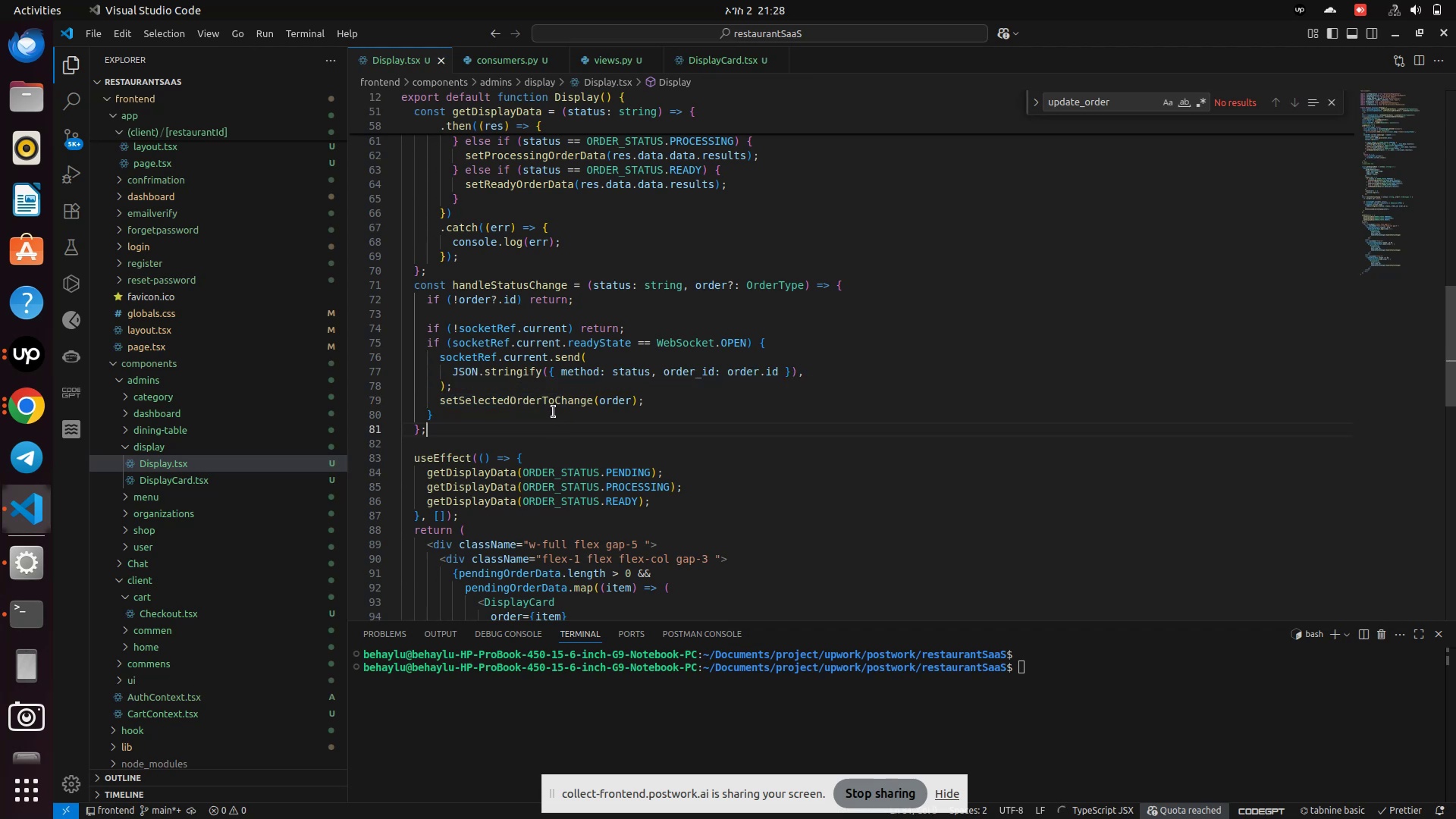 
wait(5.75)
 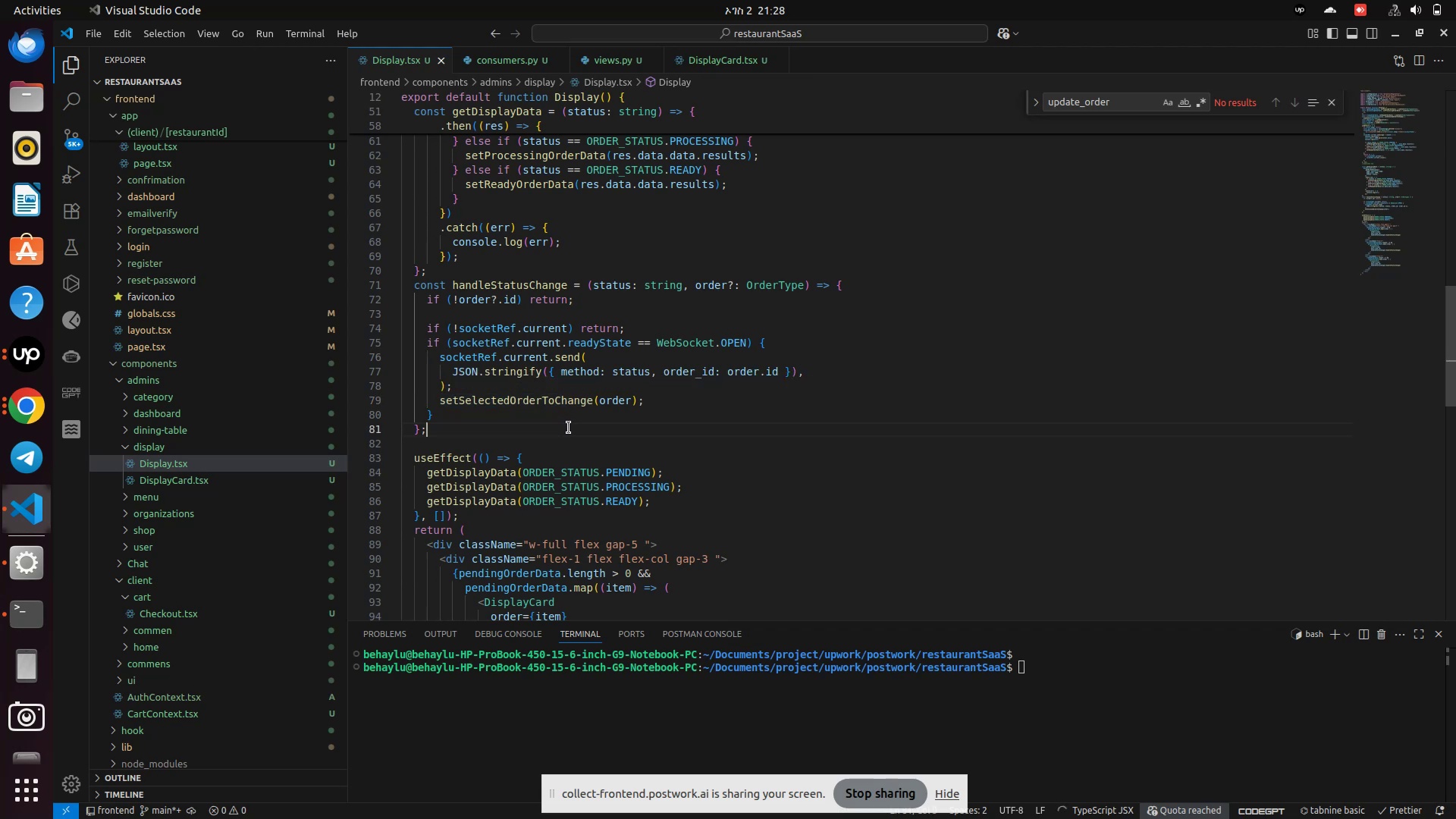 
scroll: coordinate [547, 408], scroll_direction: up, amount: 14.0
 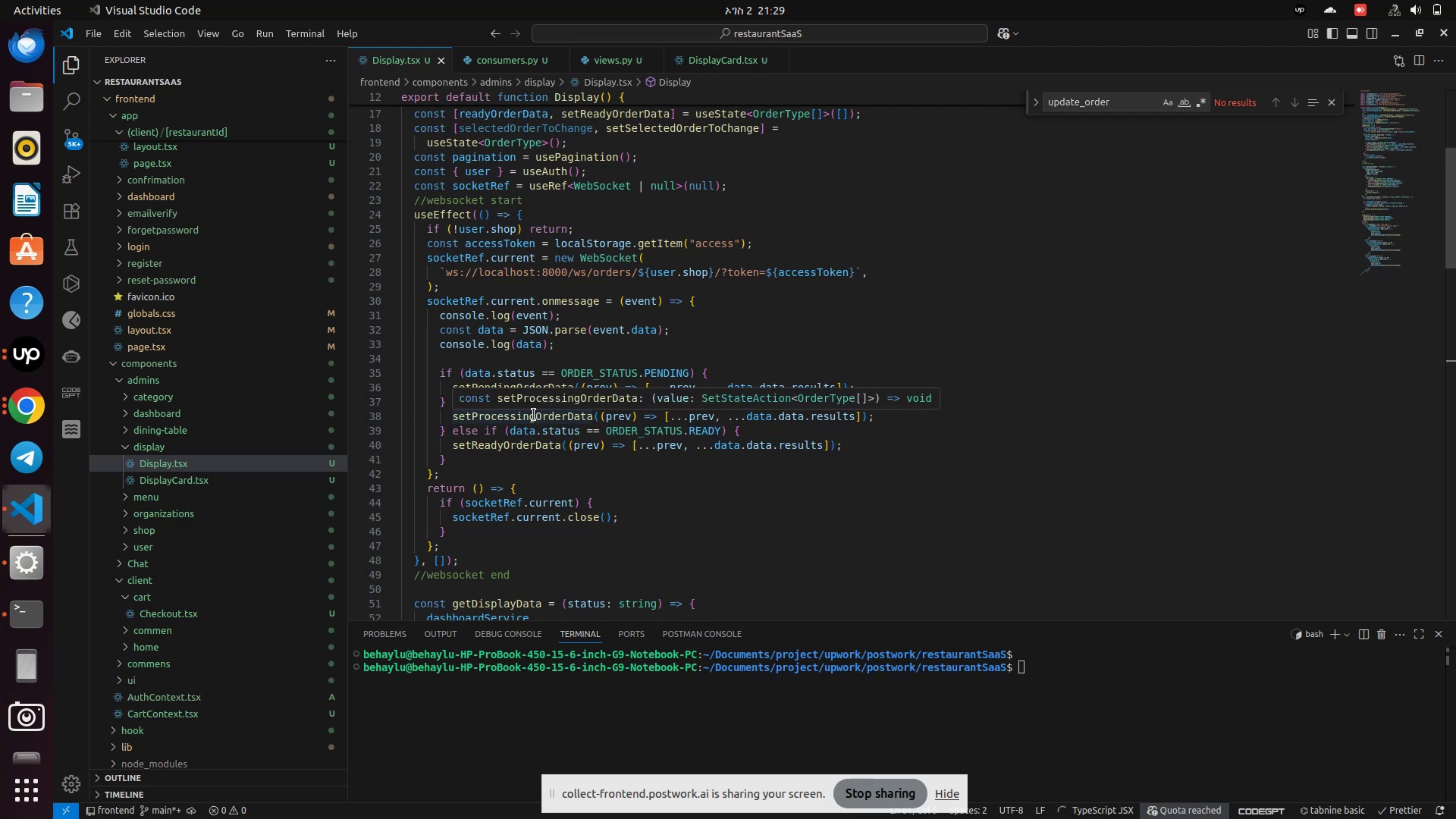 
wait(10.82)
 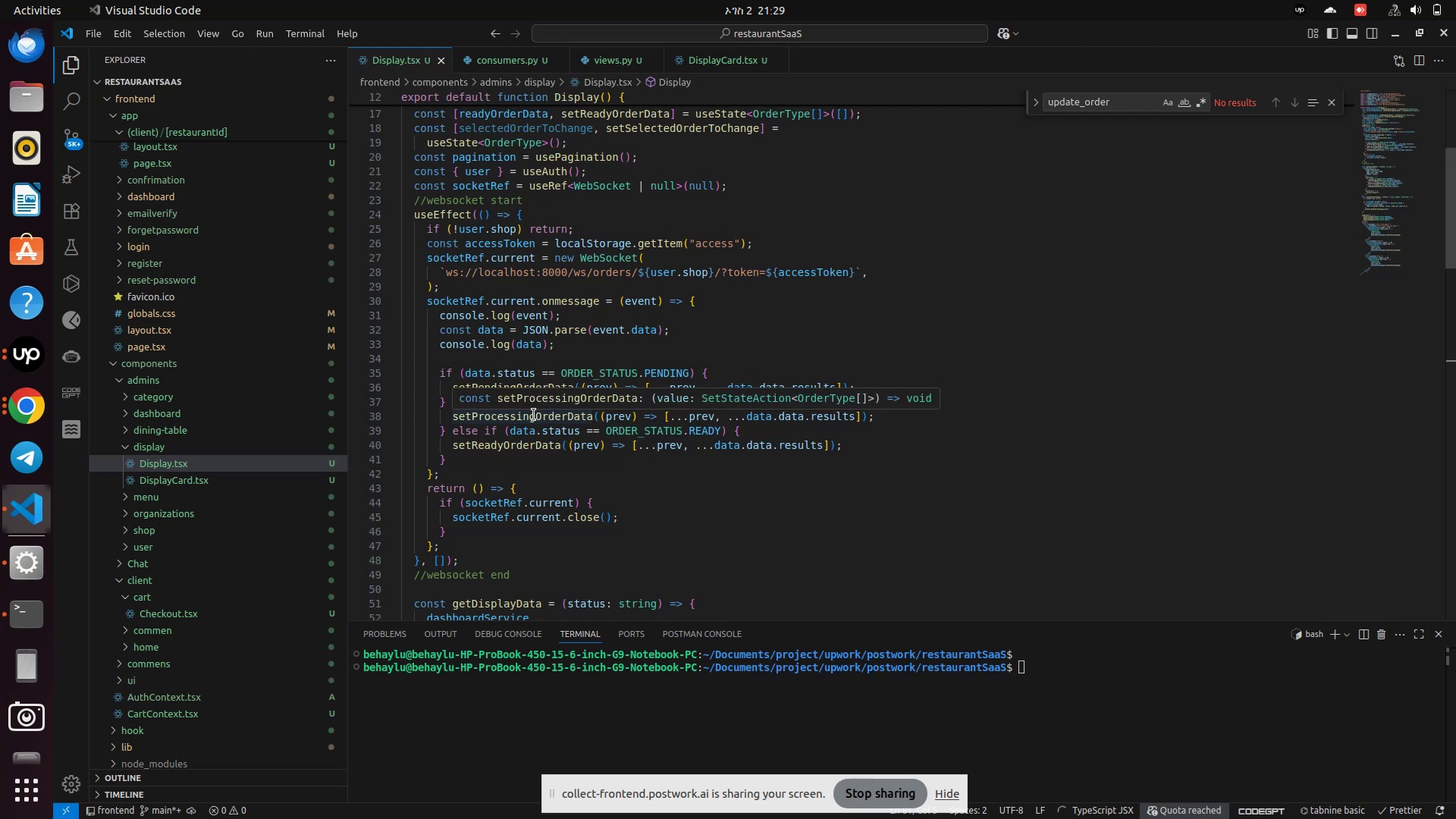 
left_click([469, 359])
 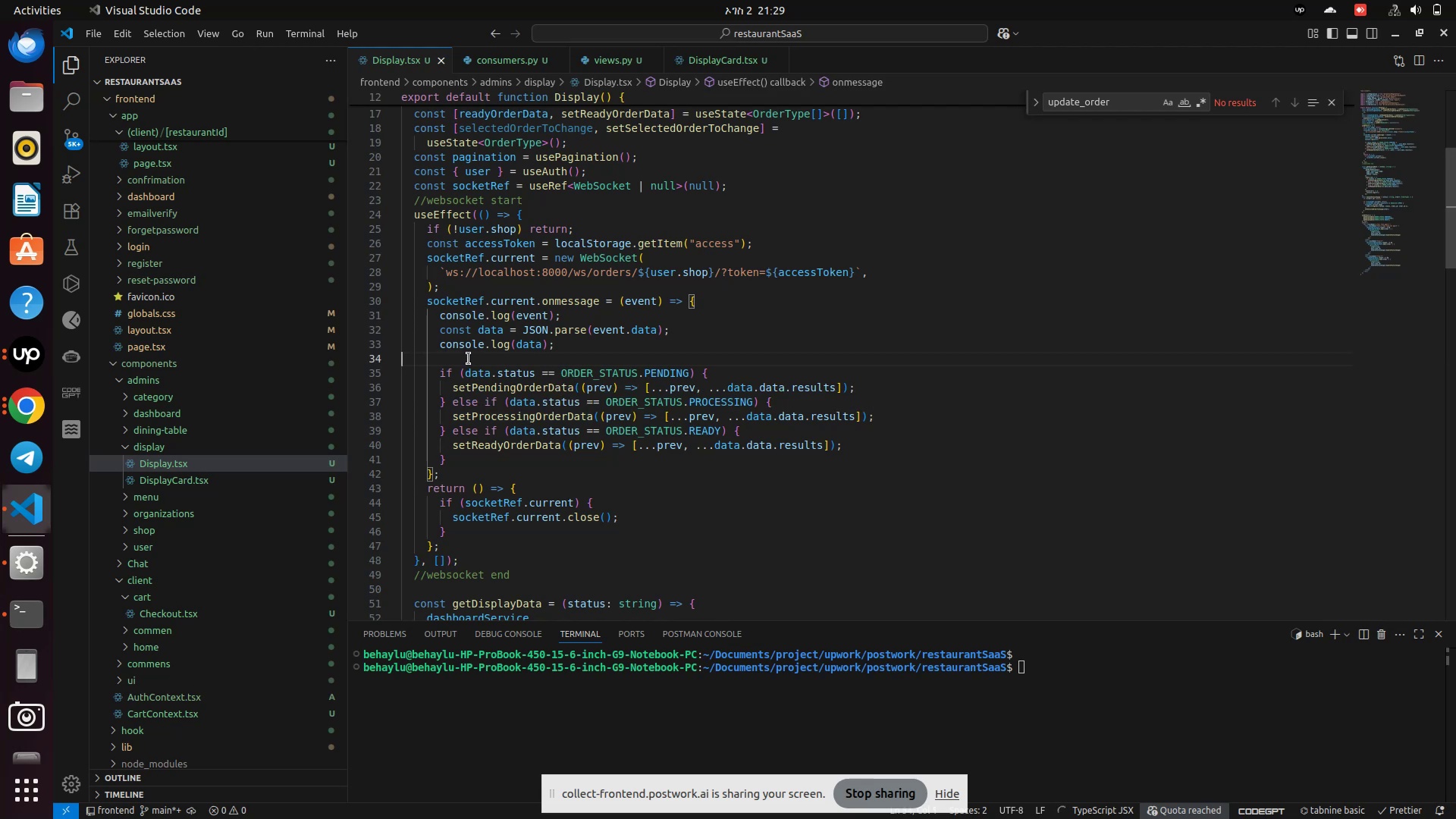 
key(Space)
 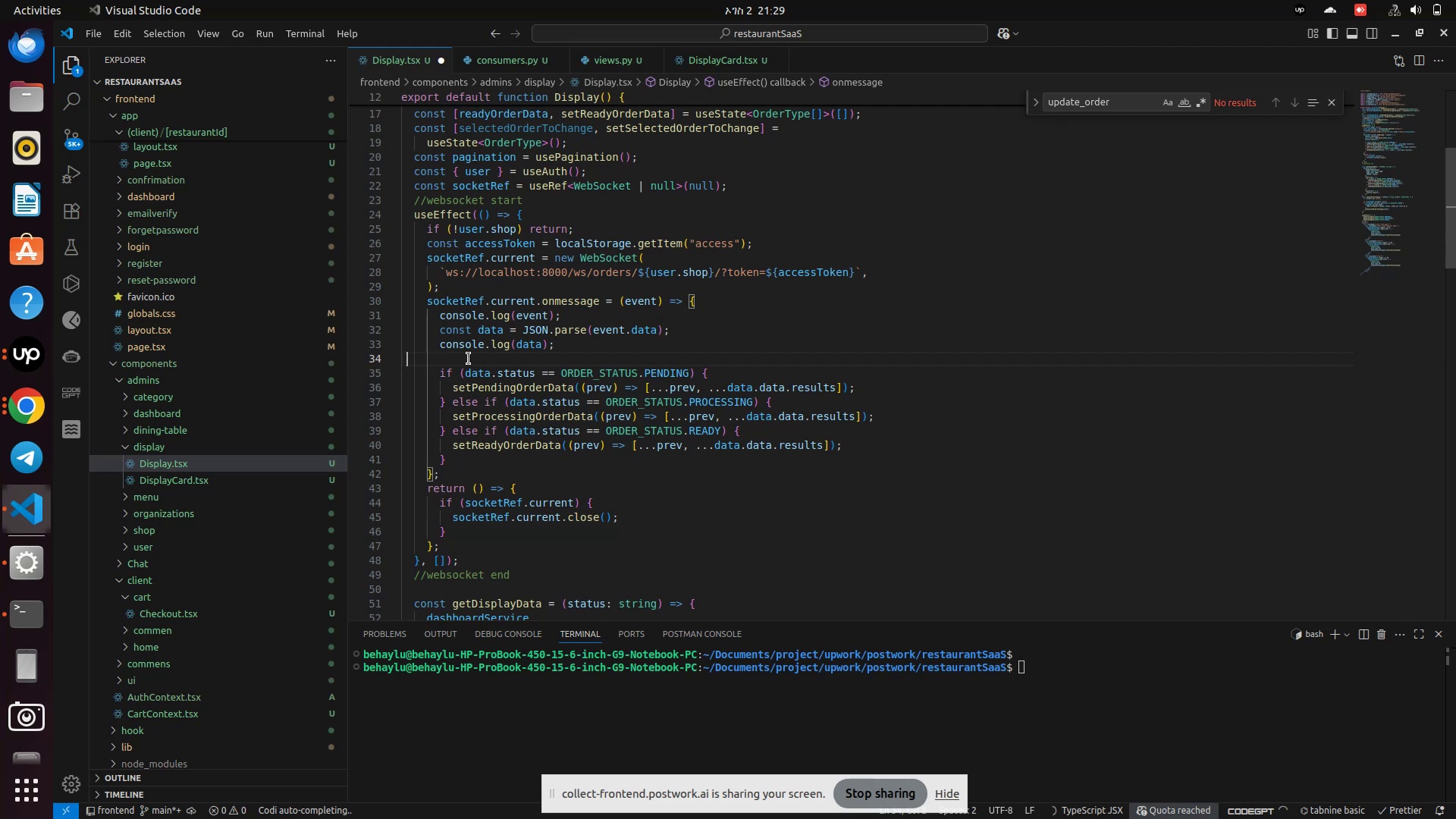 
key(Space)
 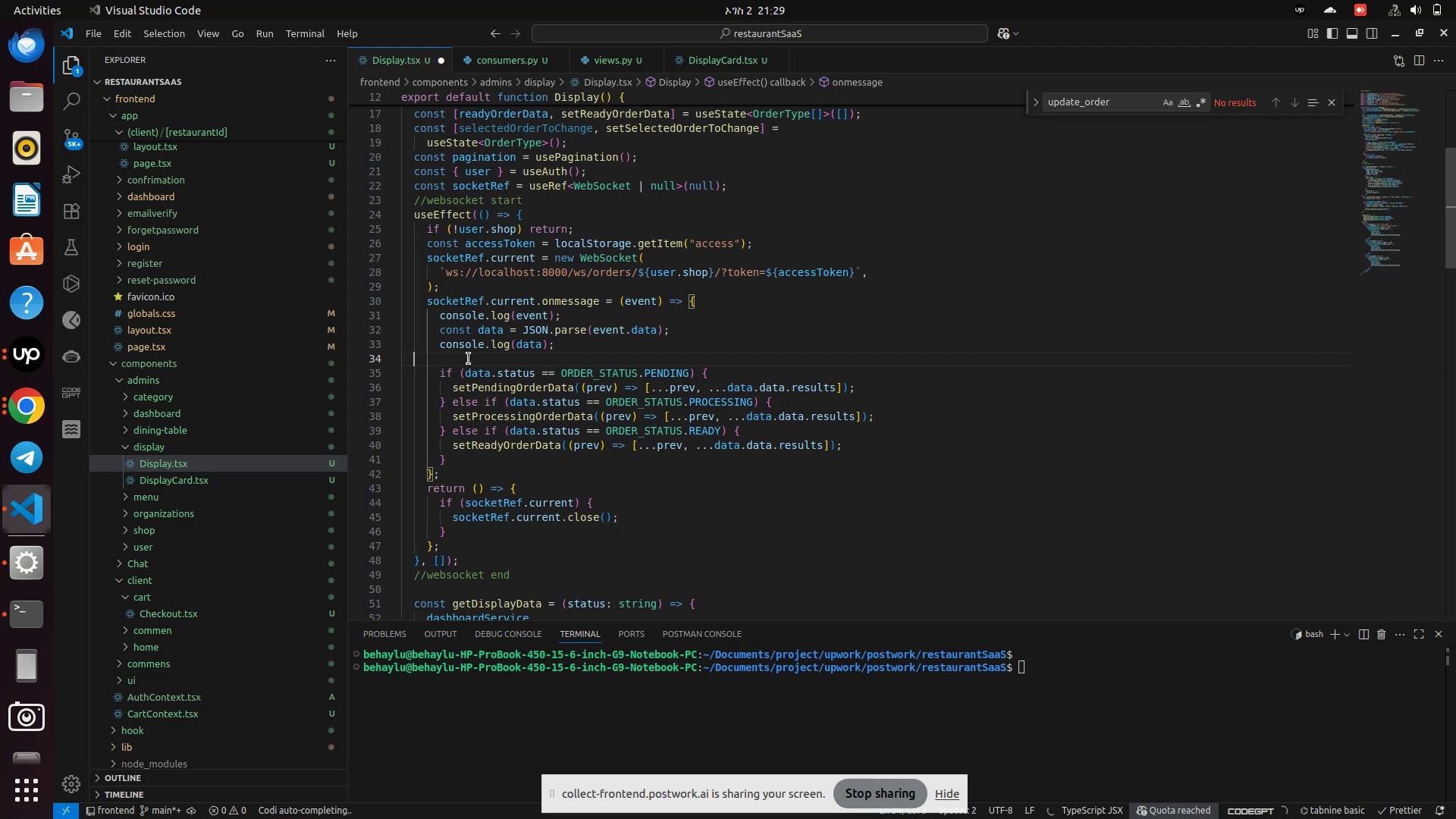 
key(Space)
 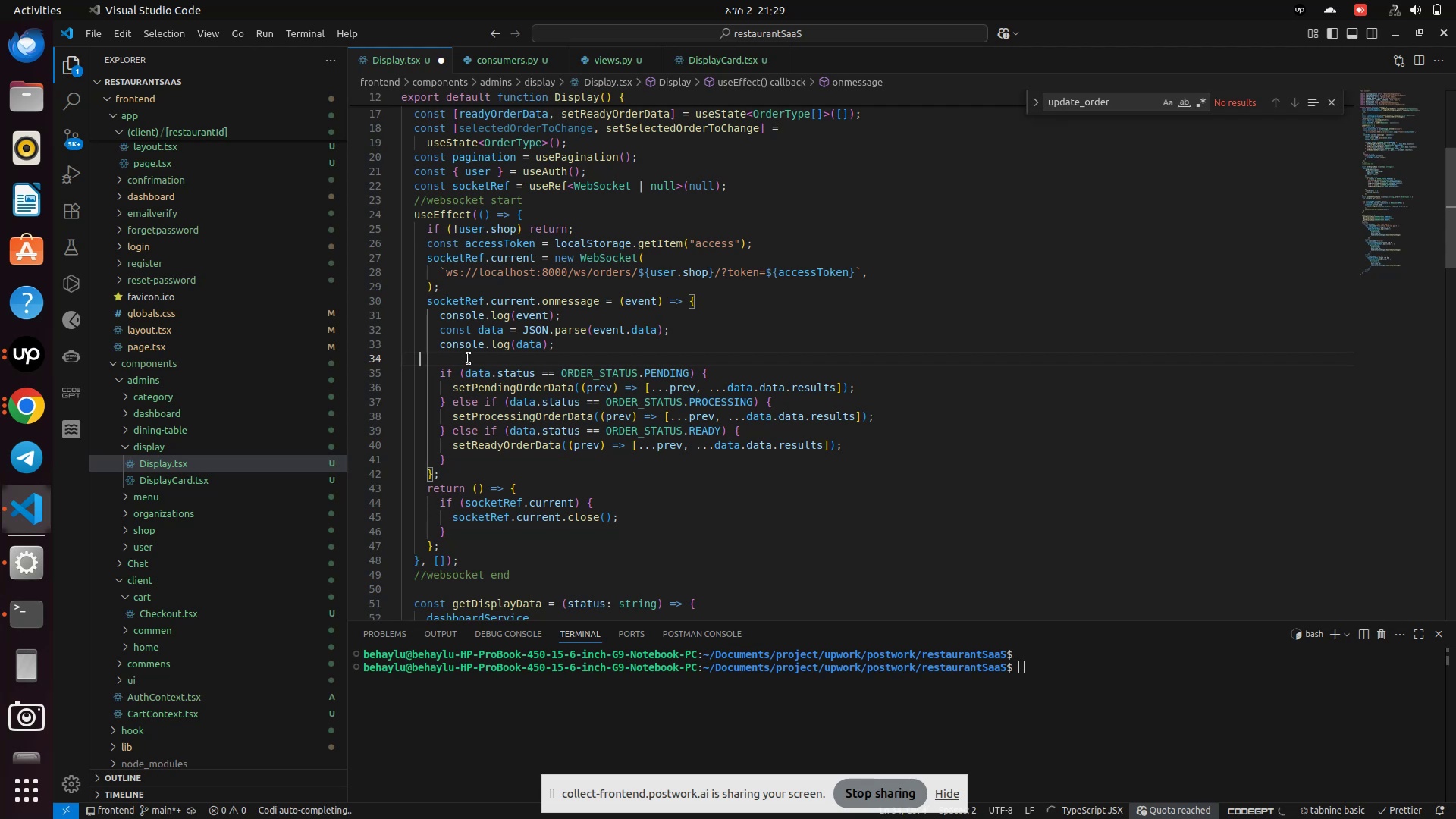 
key(Space)
 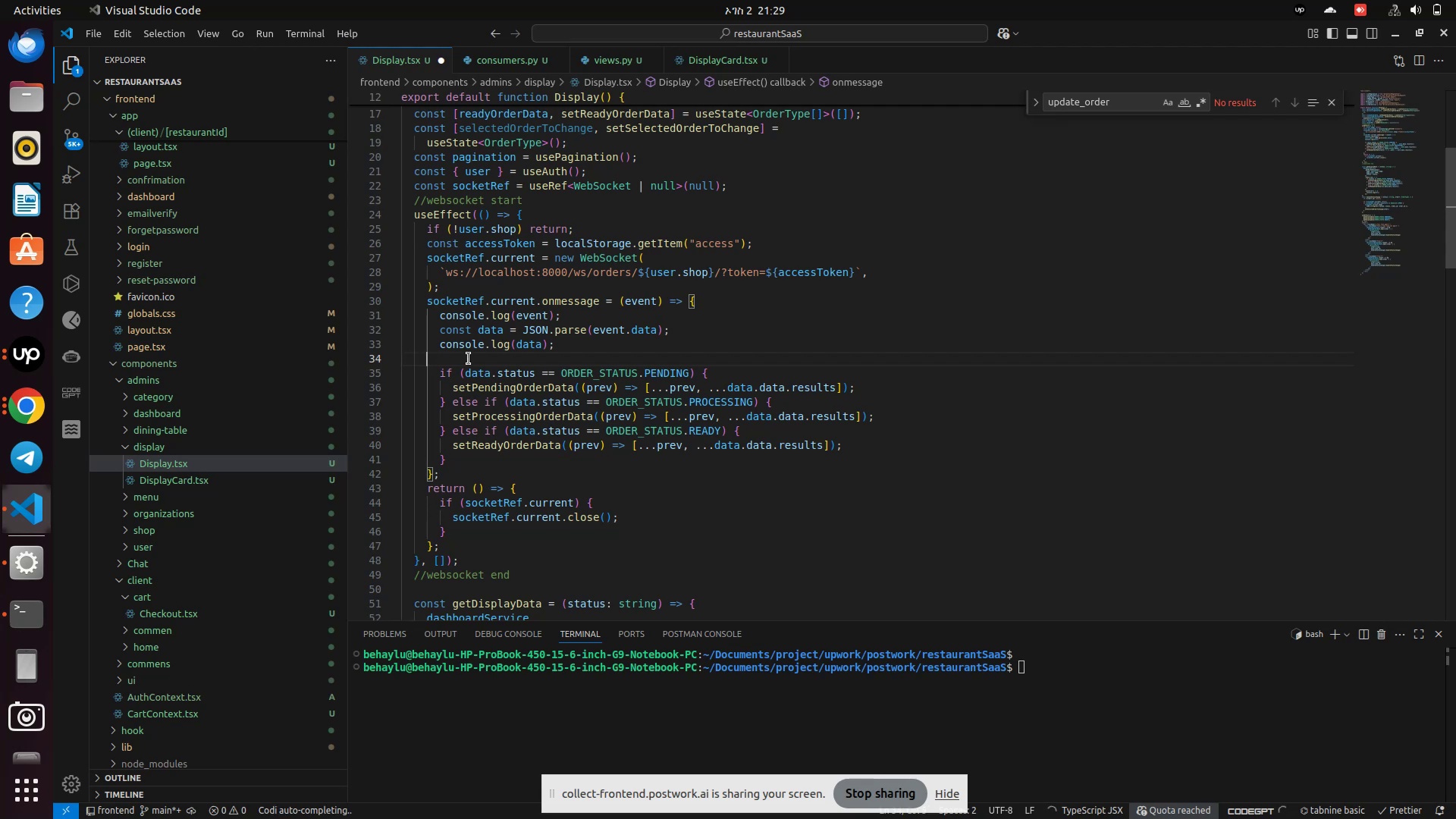 
key(Space)
 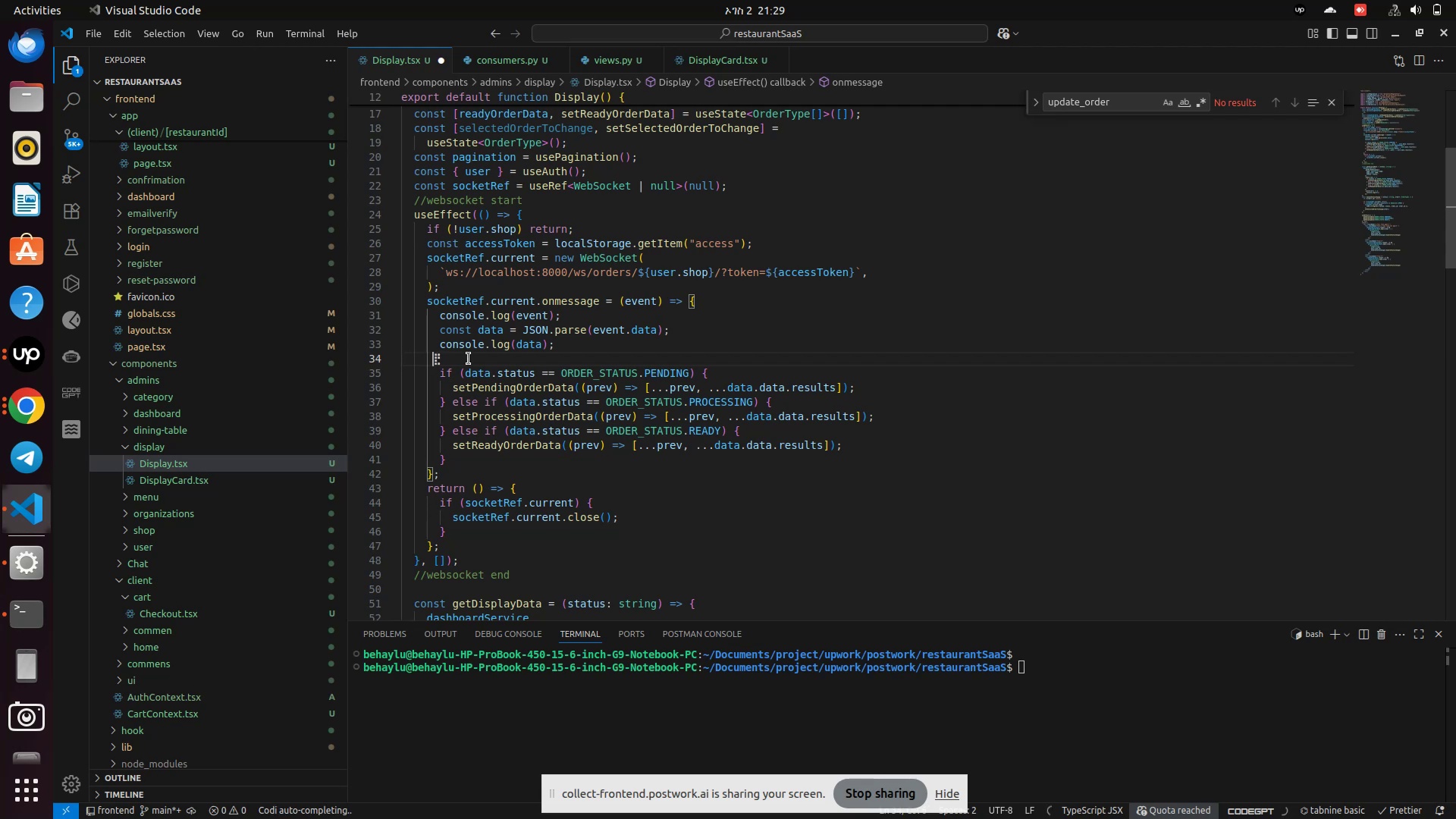 
key(Space)
 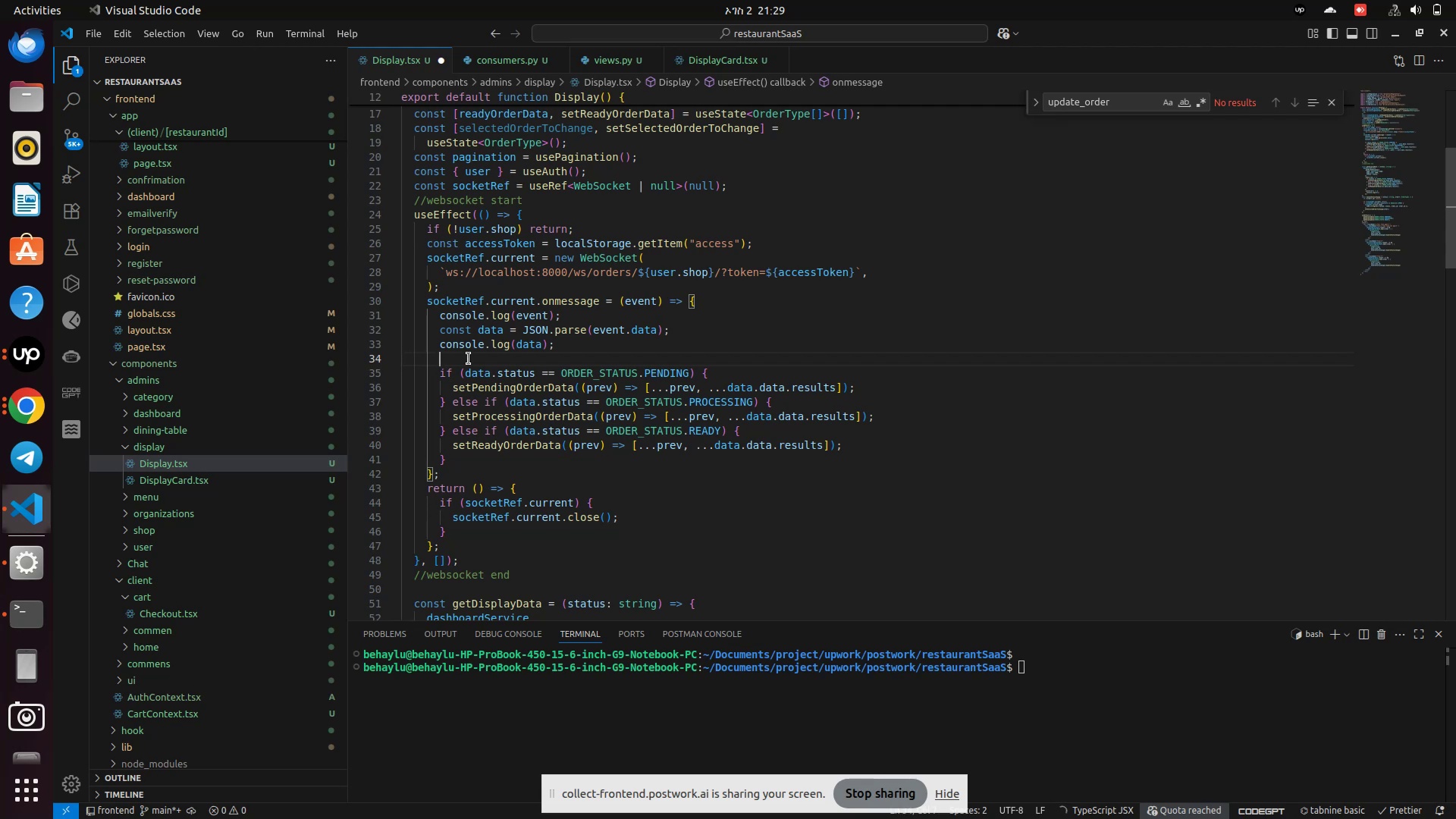 
wait(5.83)
 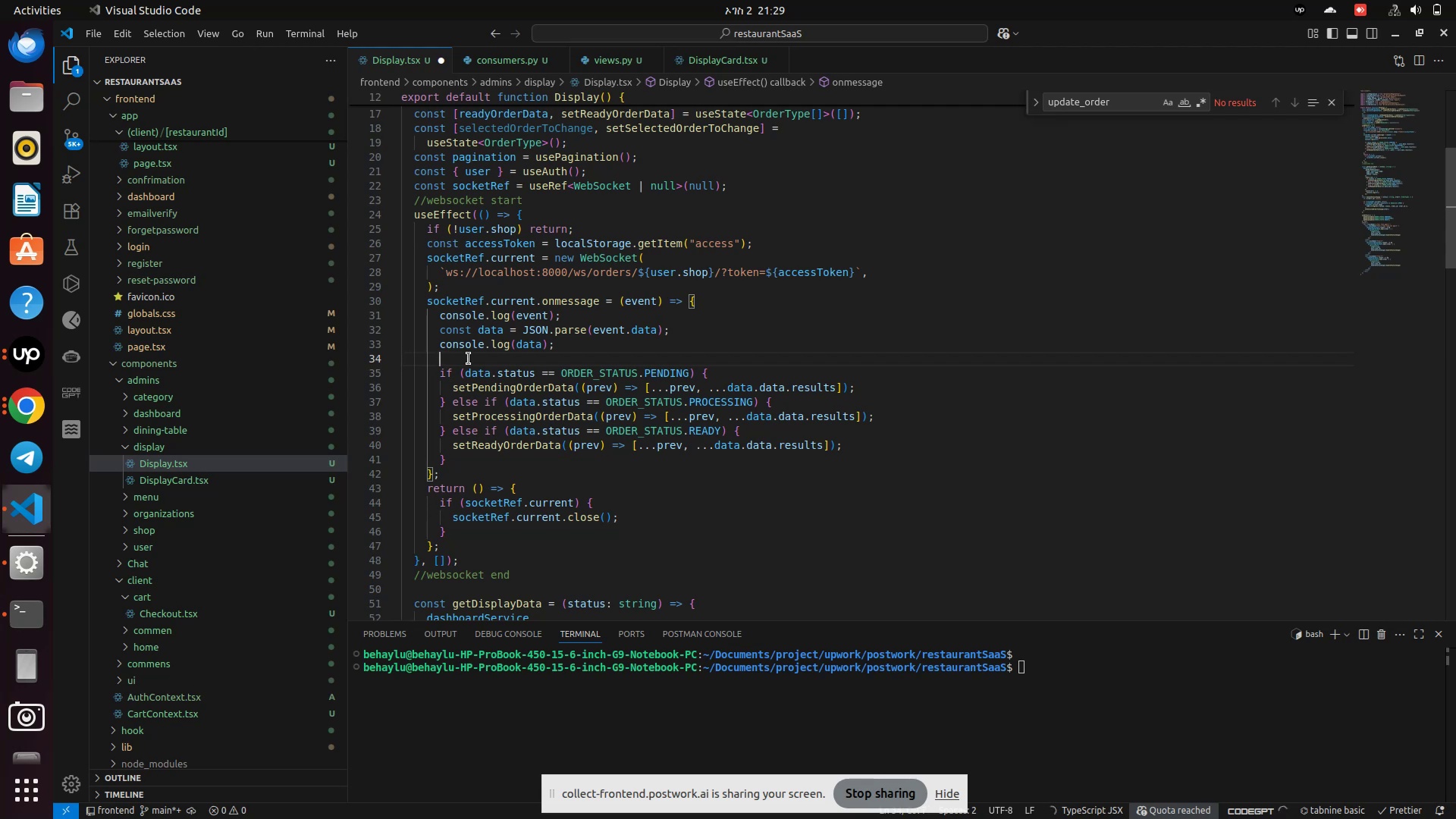 
type(if()
 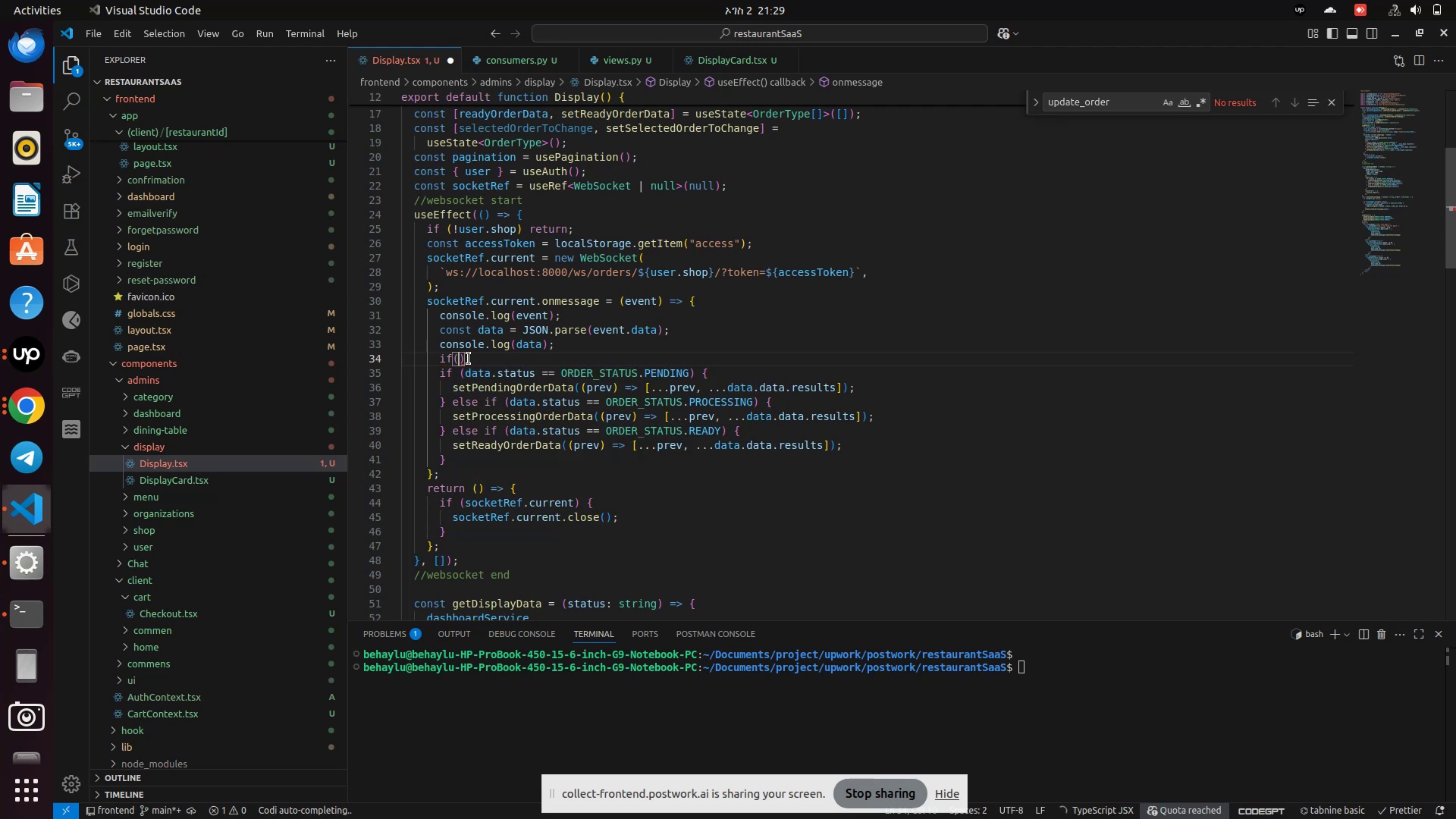 
type(sele)
 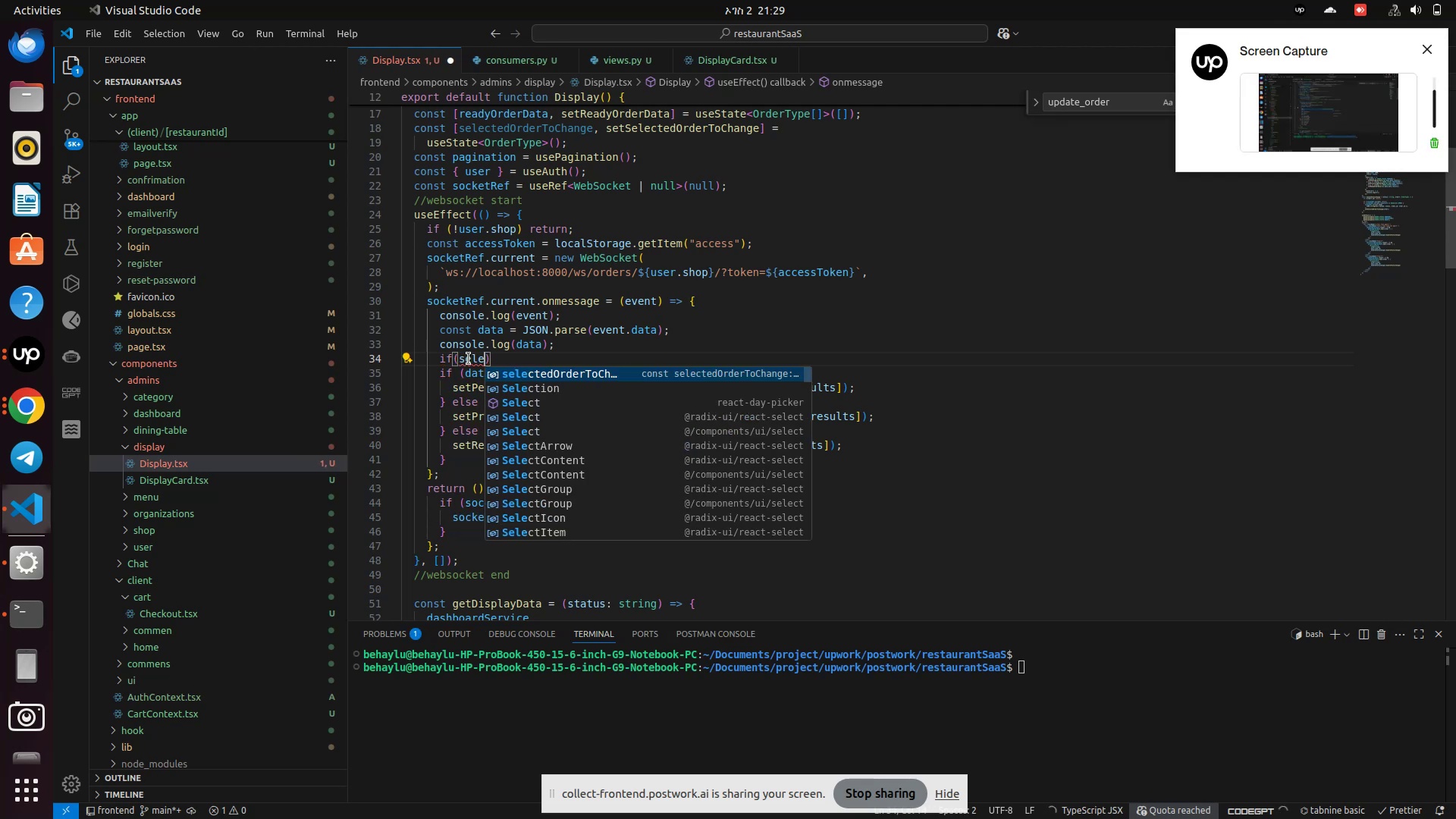 
key(Enter)
 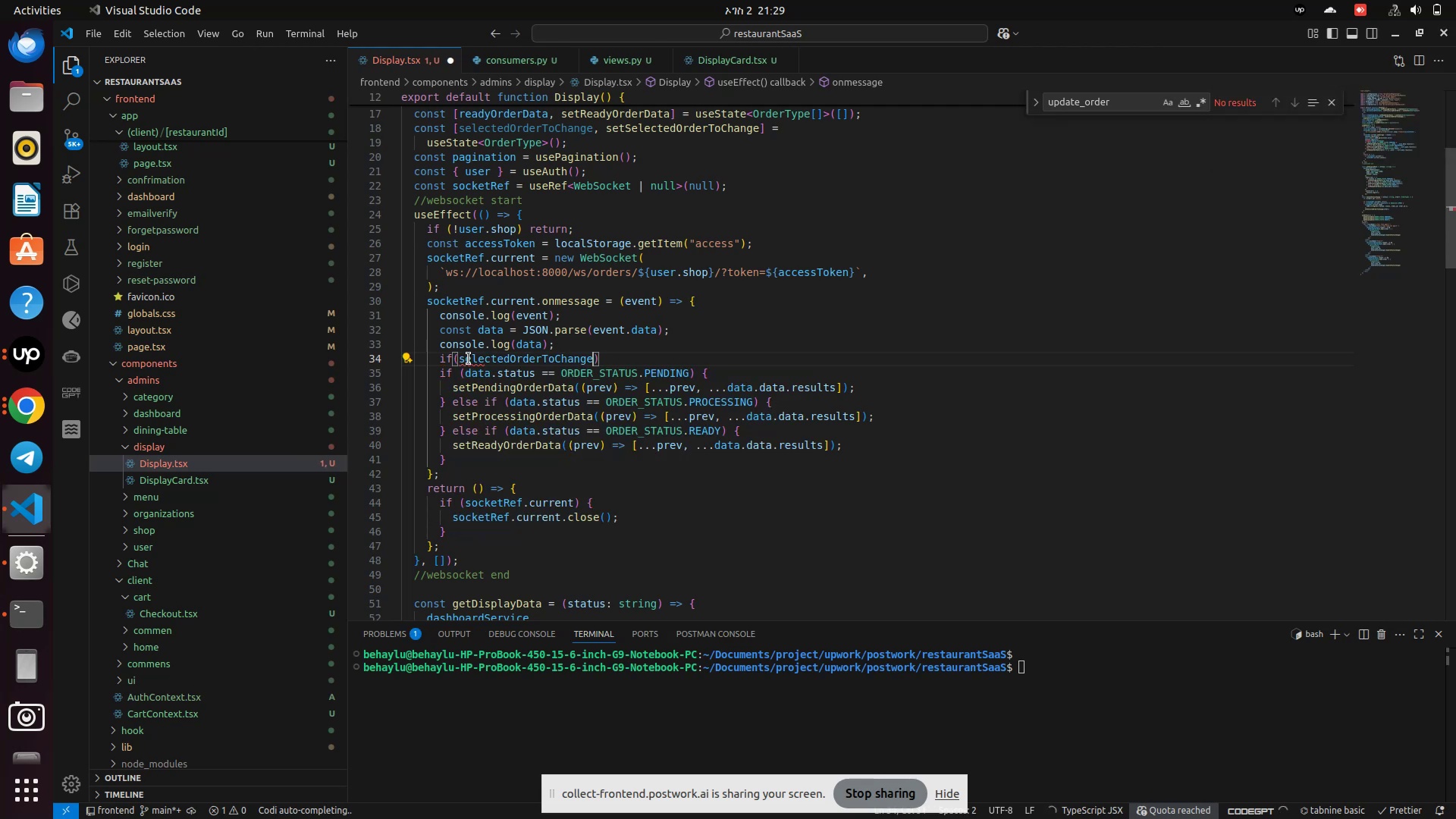 
hold_key(key=ShiftRight, duration=0.44)
 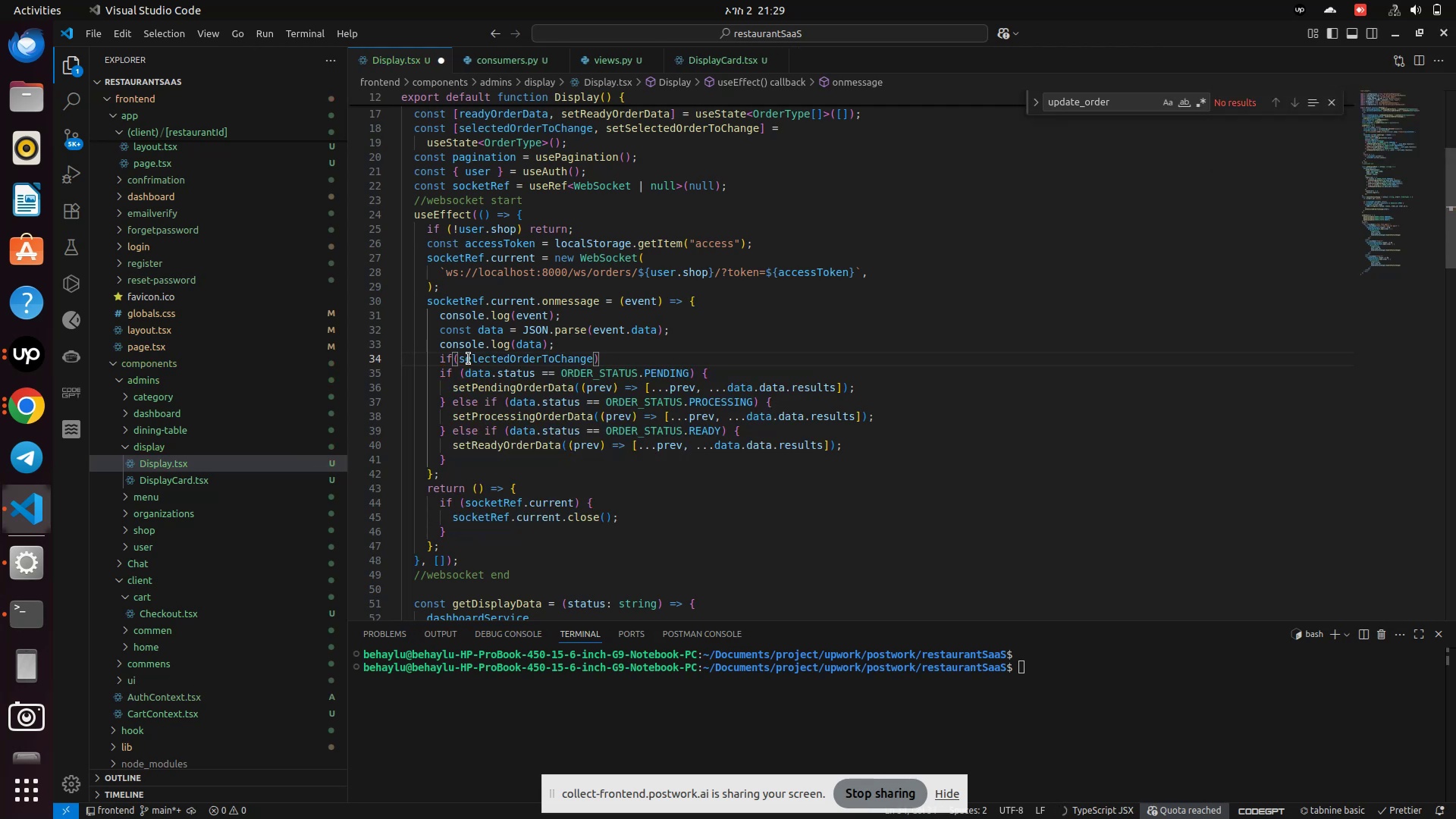 
type(&&)
 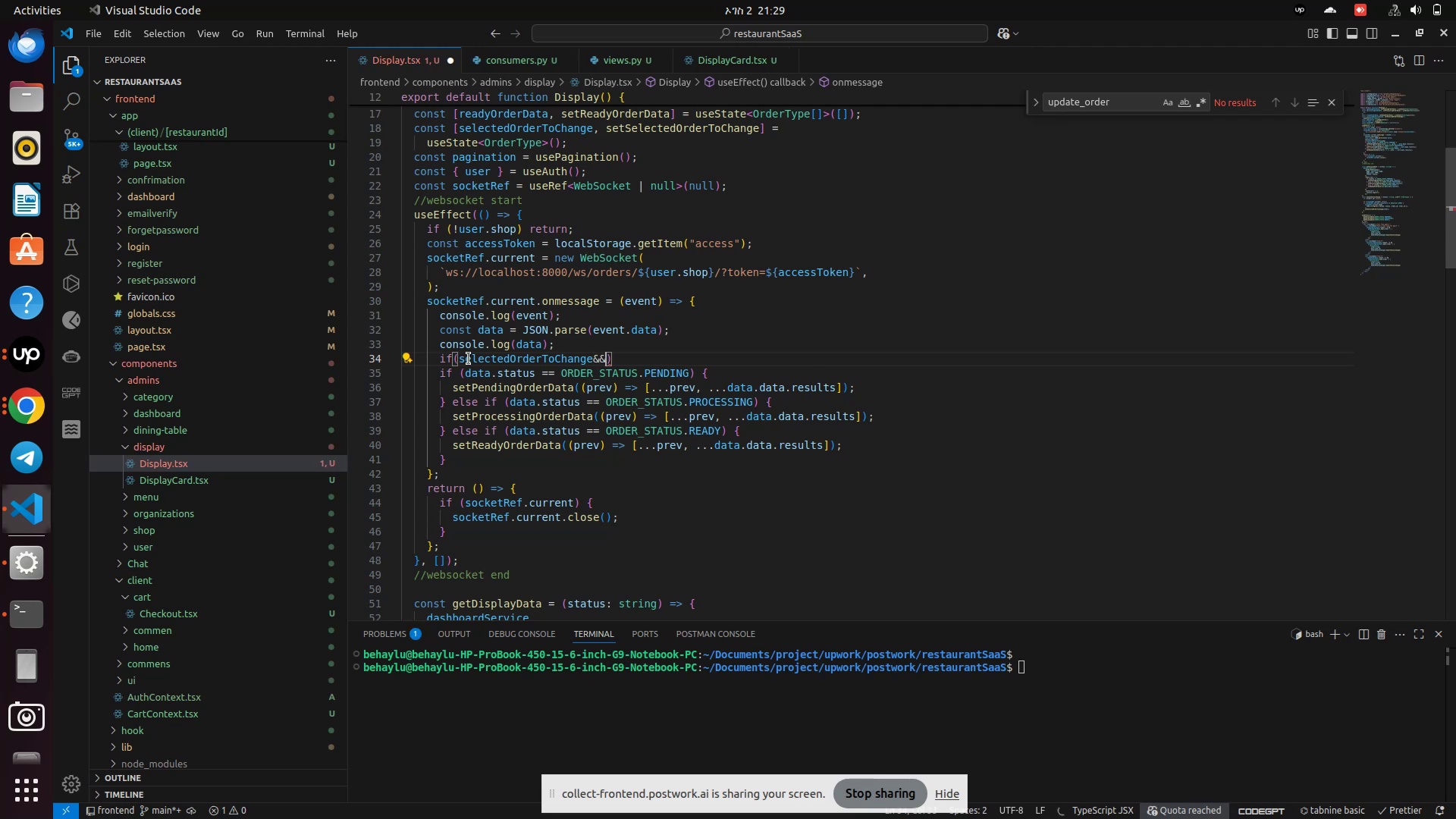 
key(ArrowLeft)
 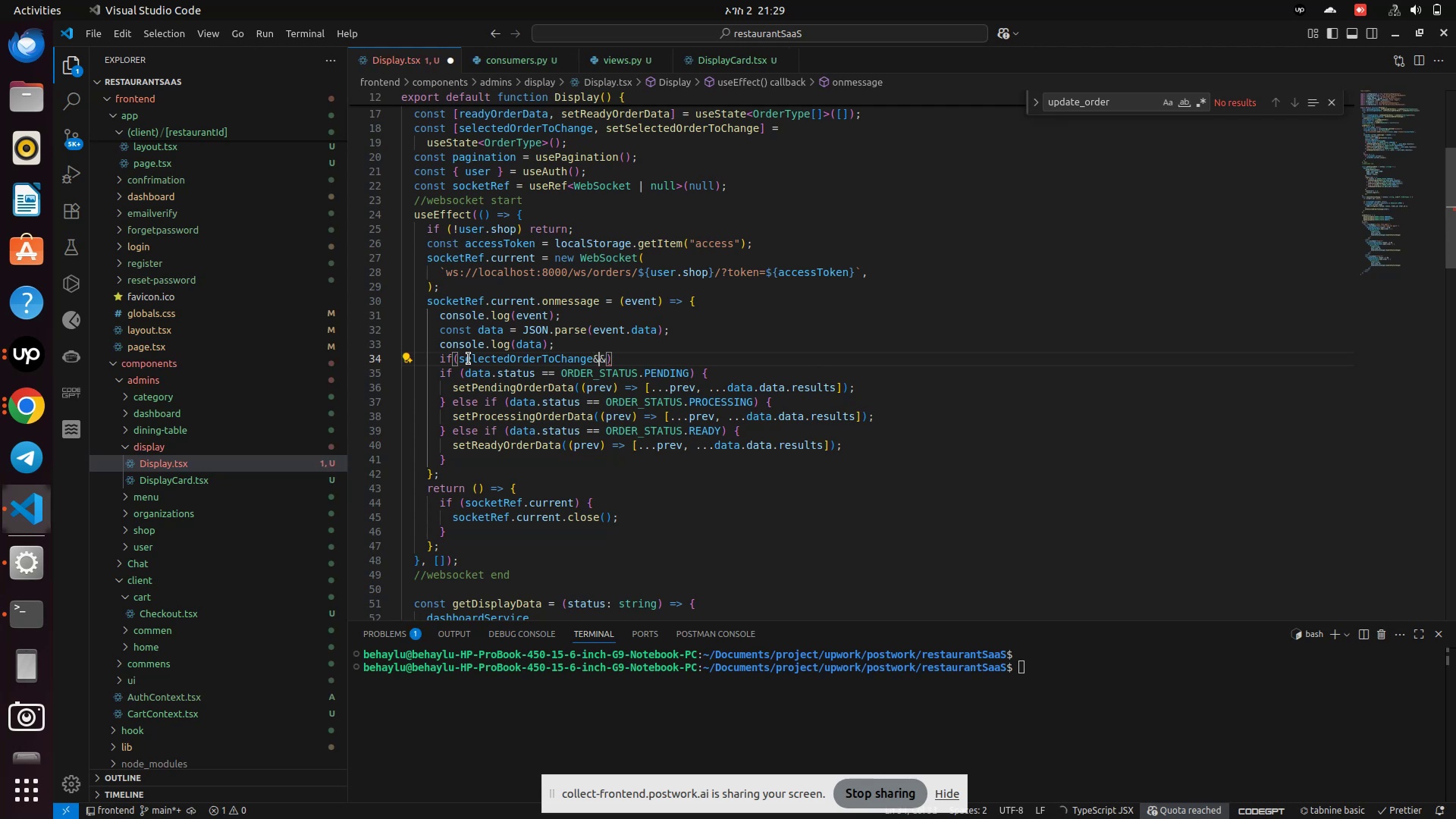 
key(Space)
 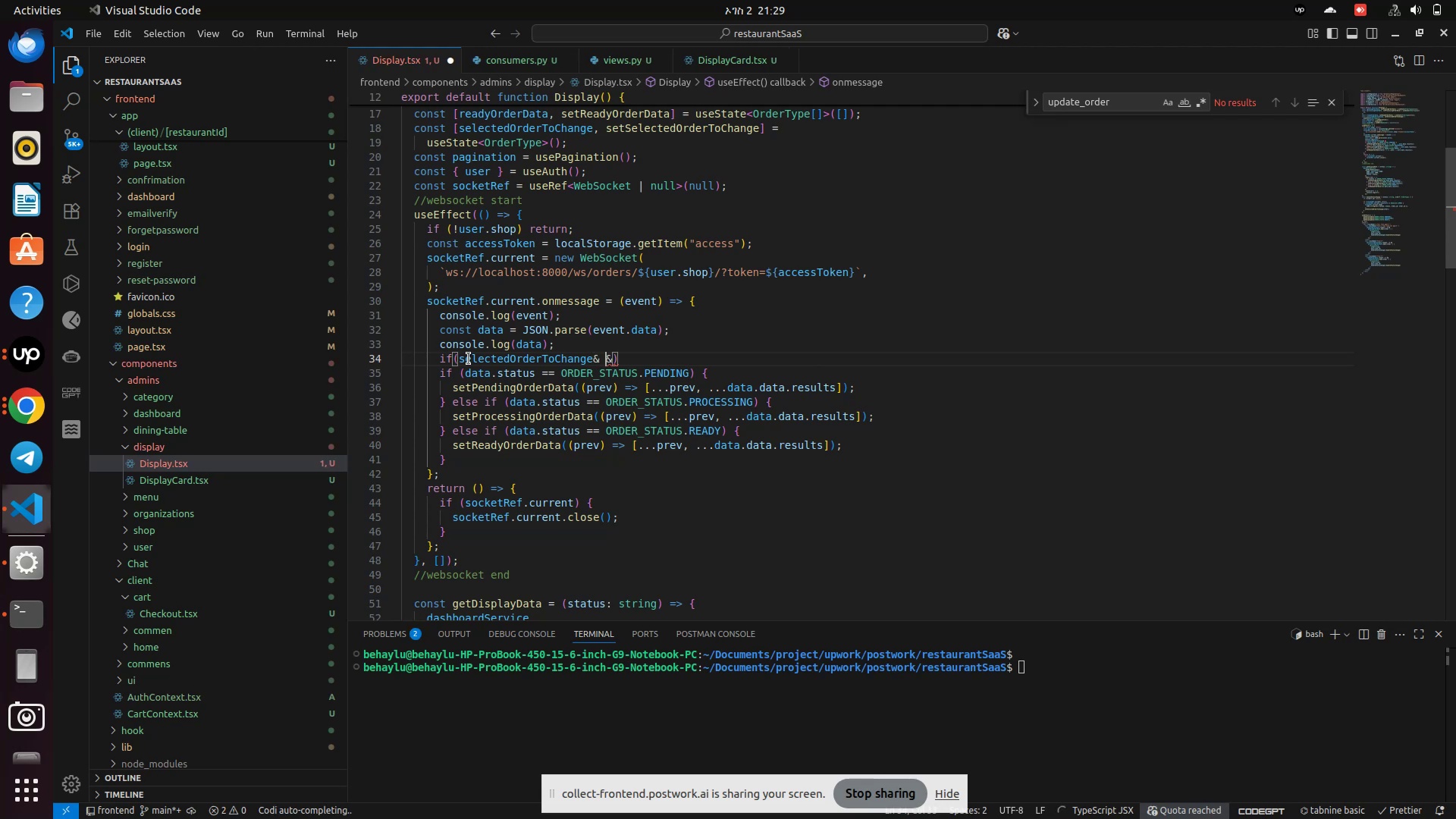 
key(Backspace)
 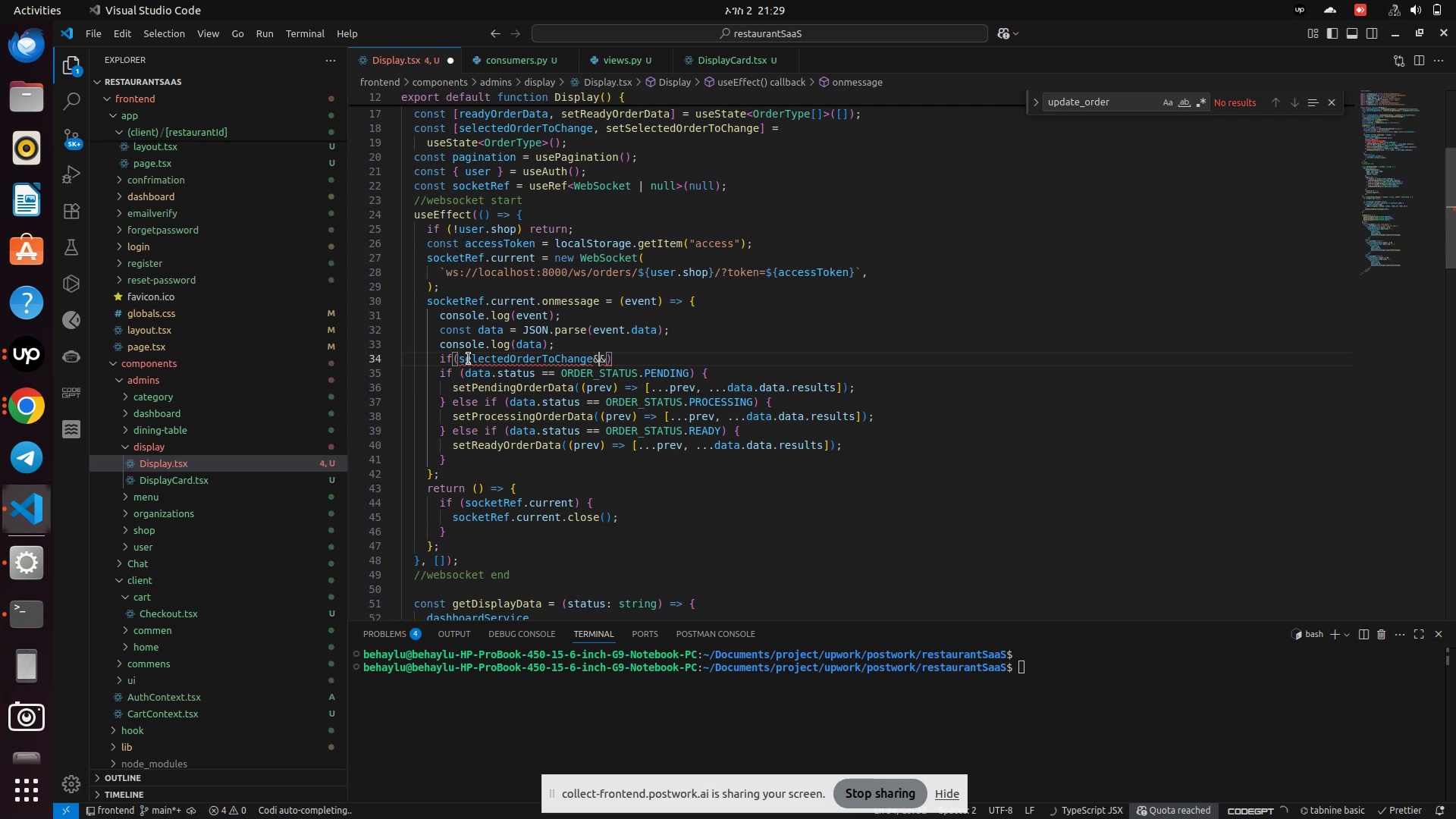 
key(ArrowLeft)
 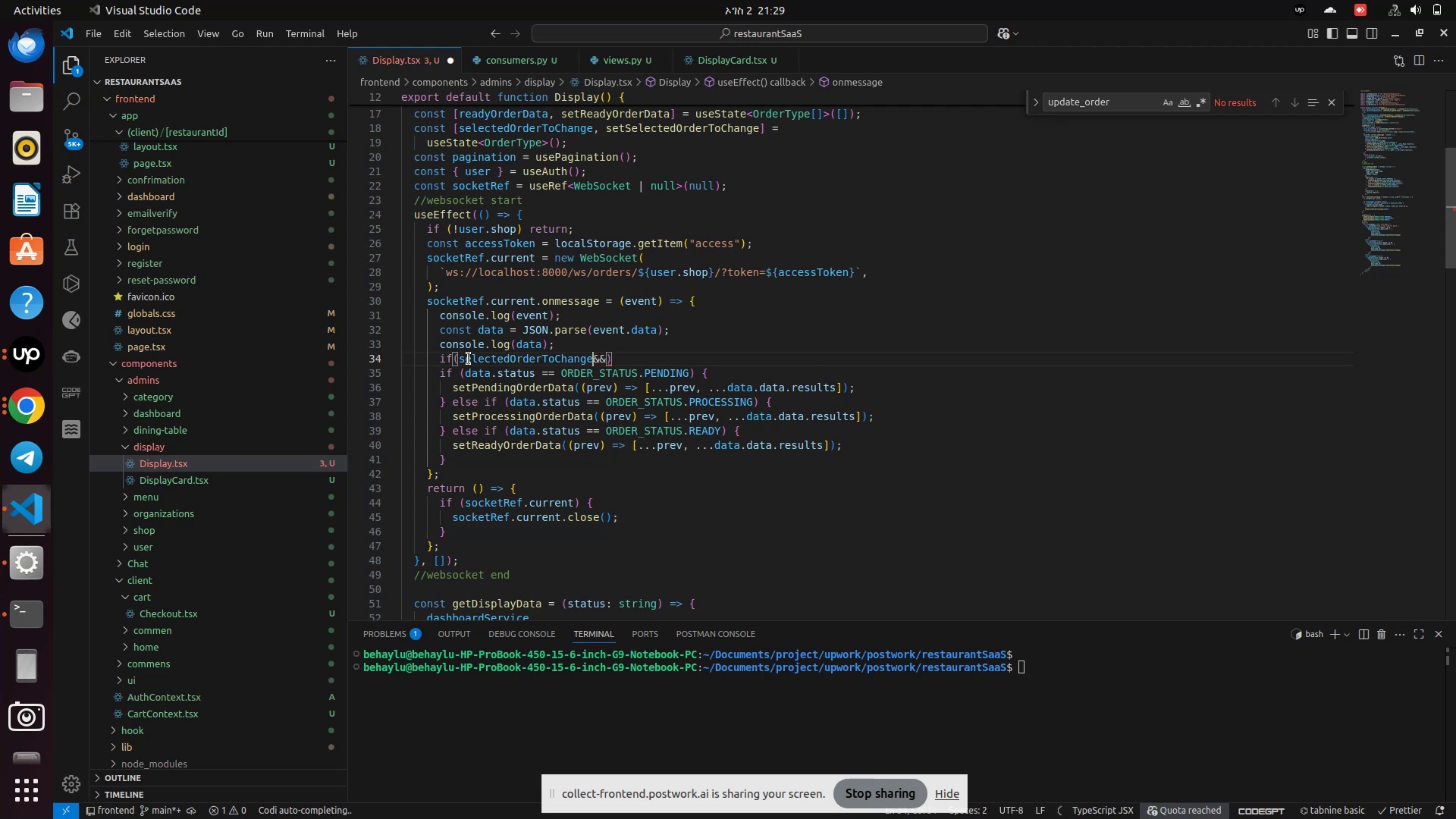 
key(Space)
 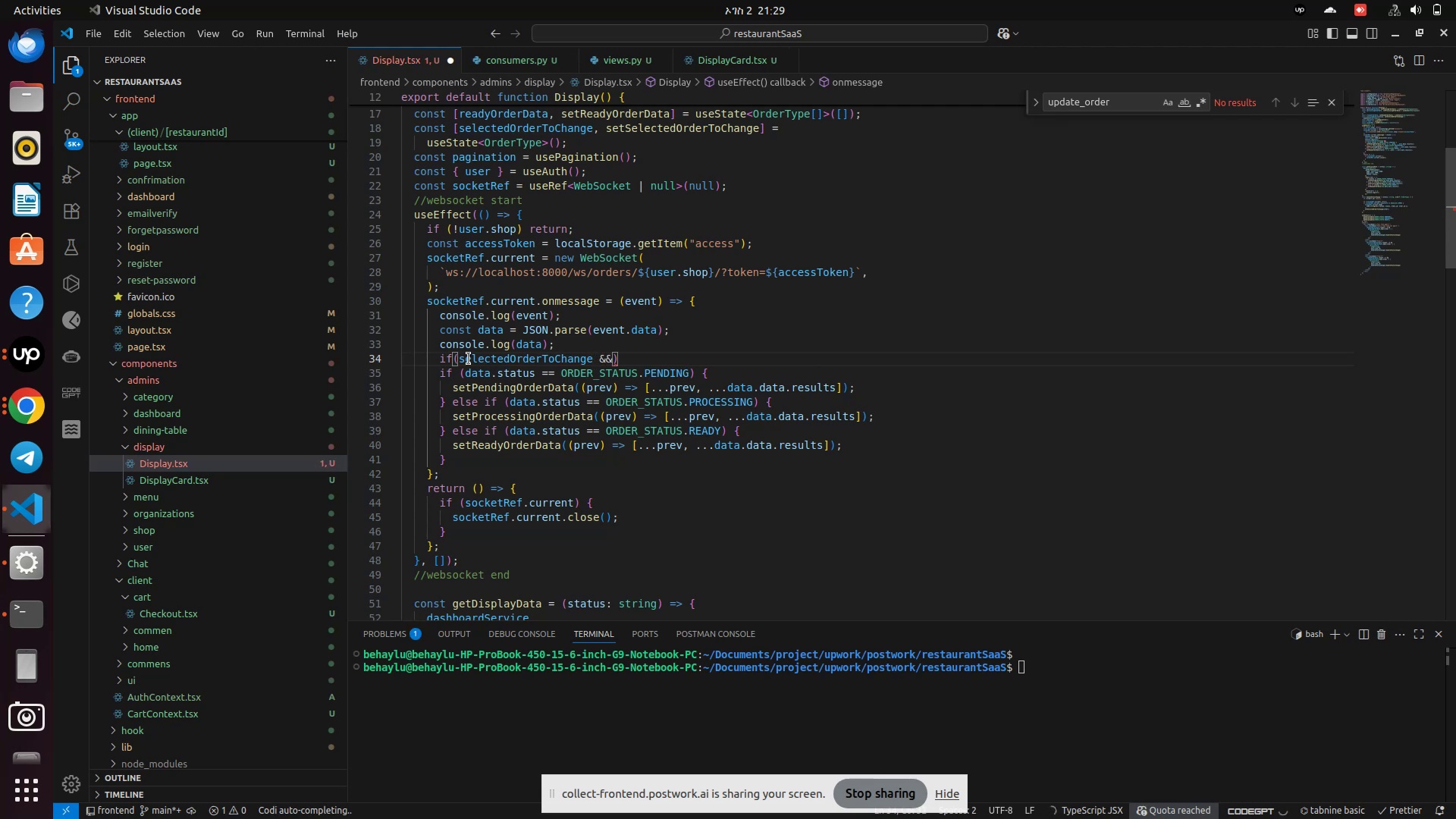 
key(ArrowRight)
 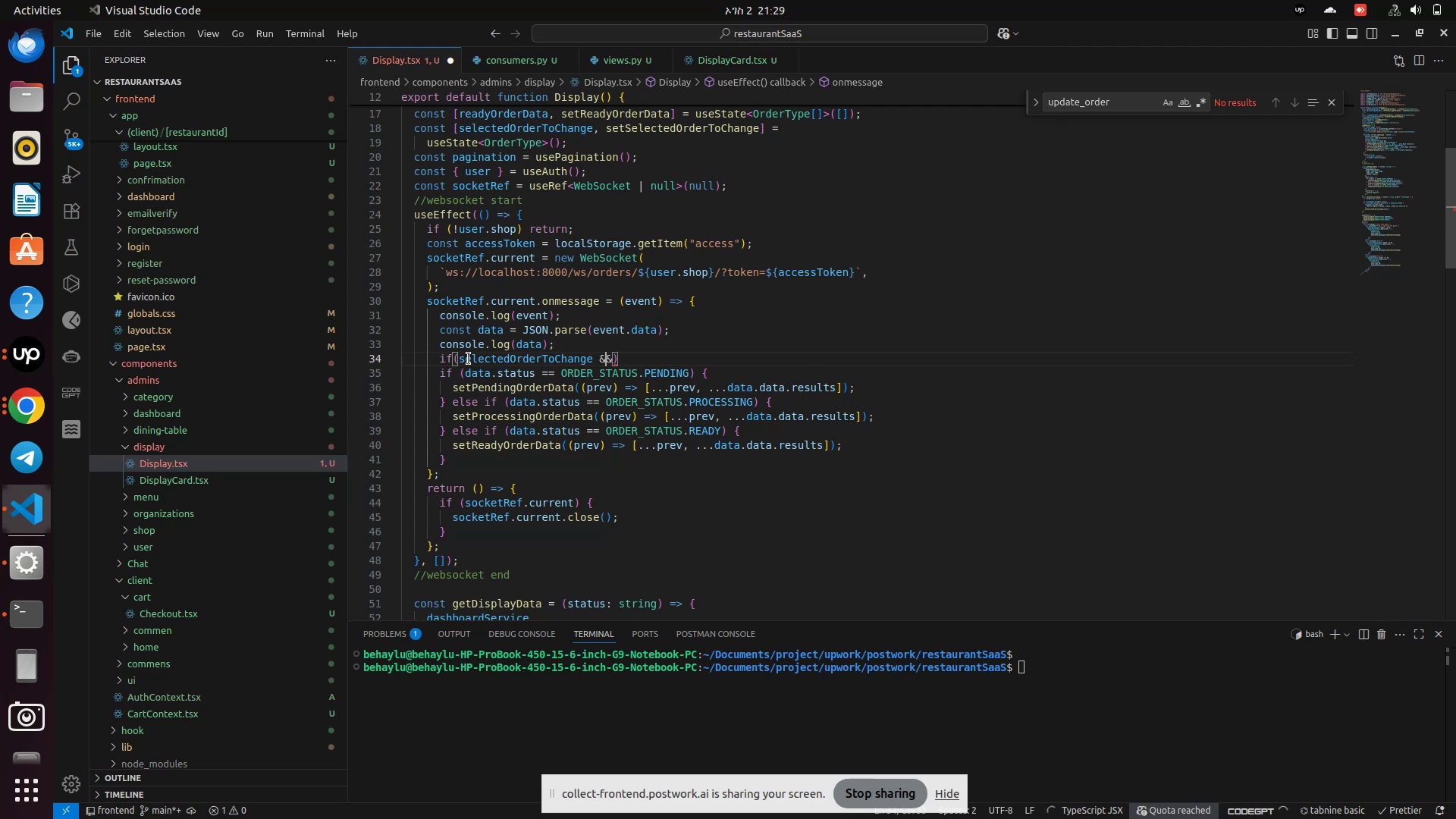 
key(ArrowRight)
 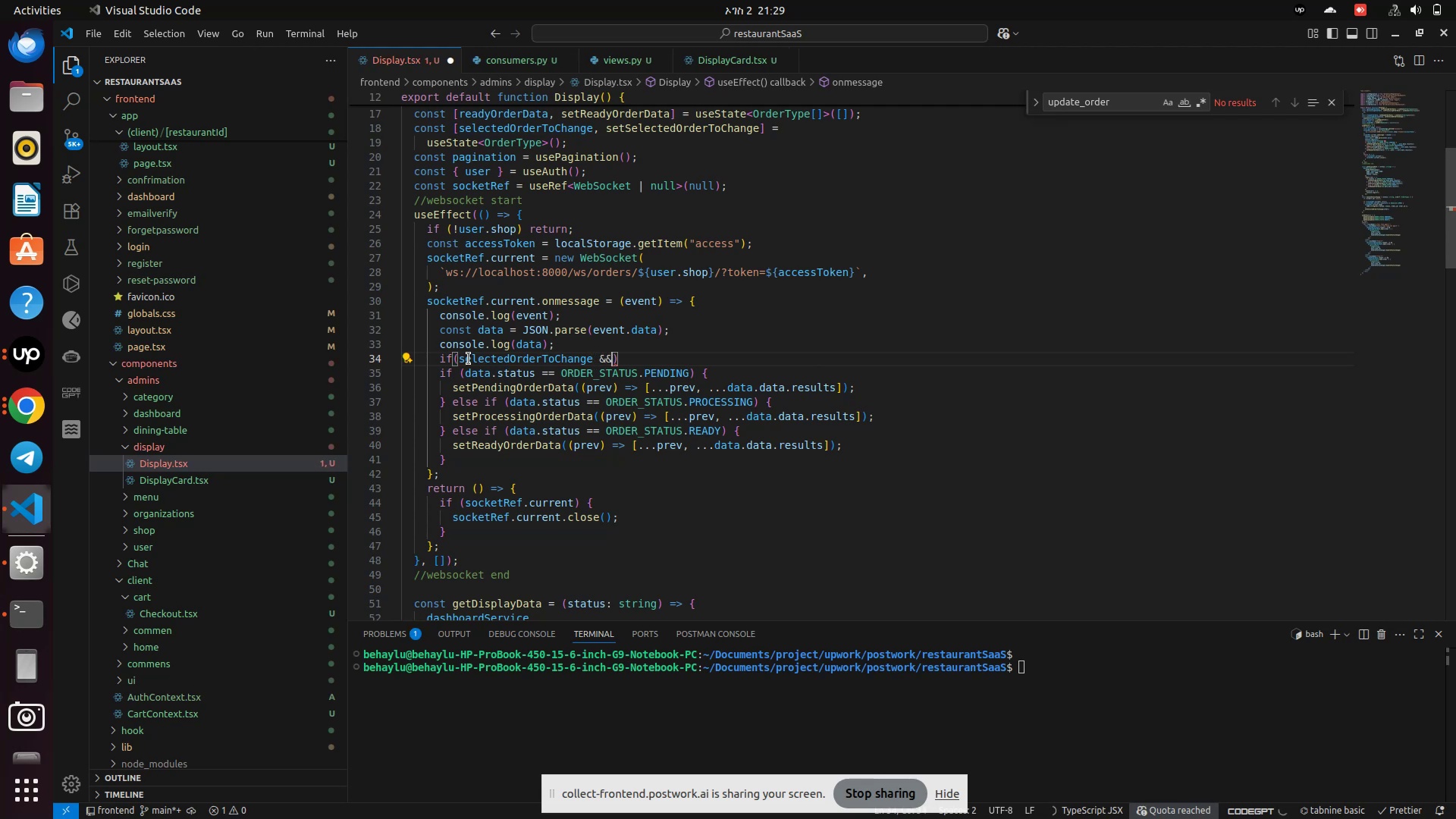 
key(Space)
 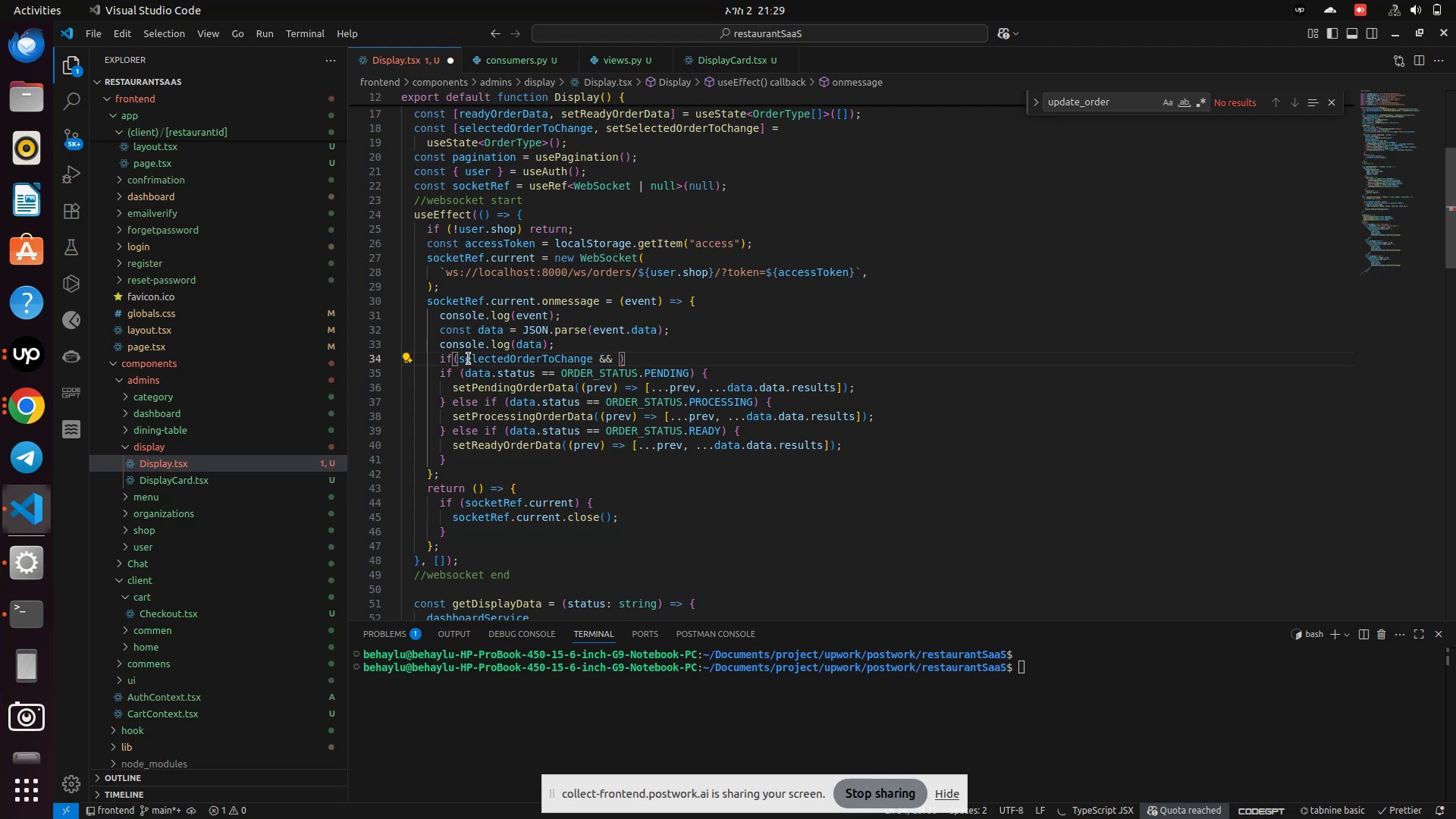 
wait(19.09)
 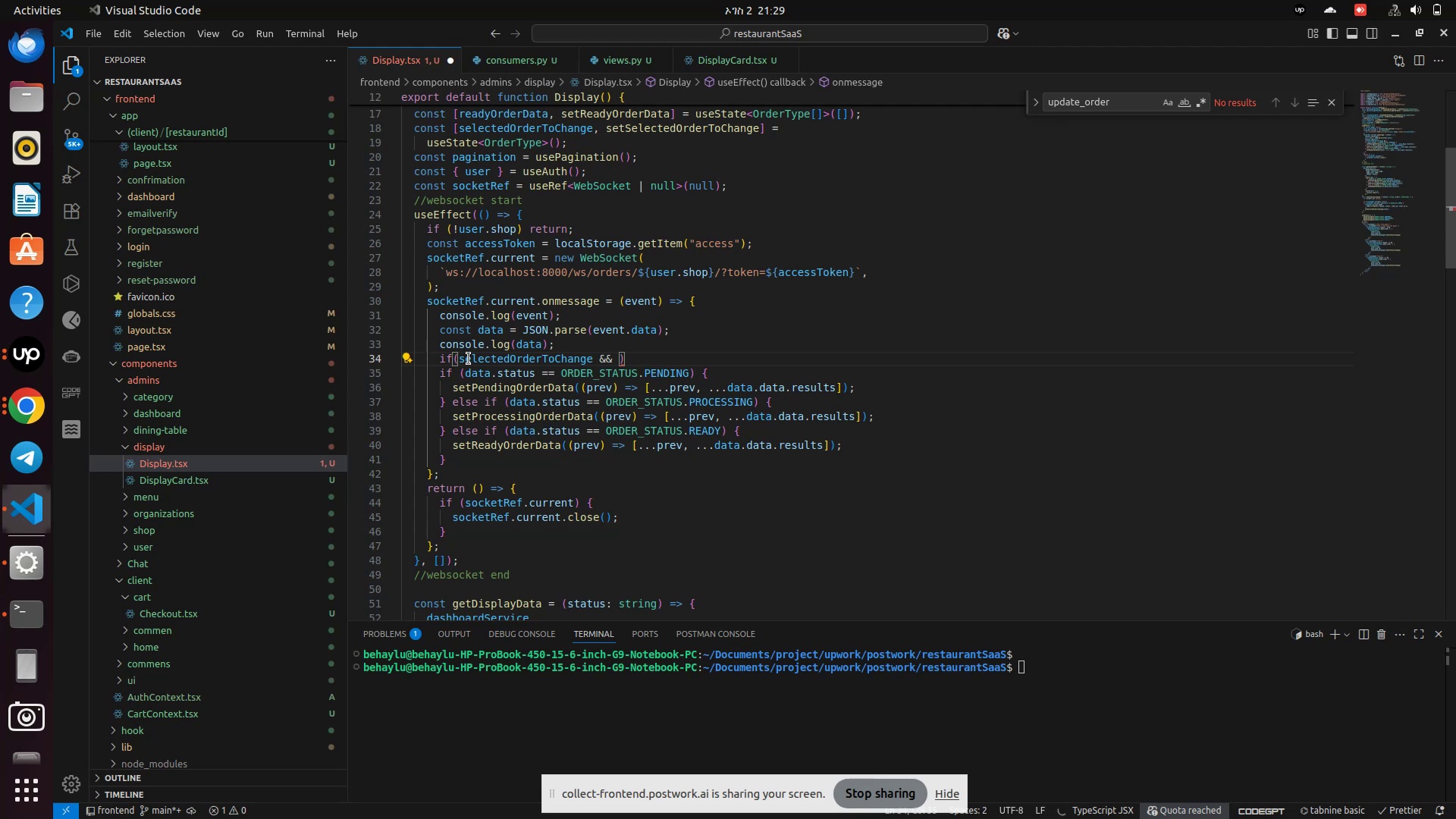 
key(Backspace)
 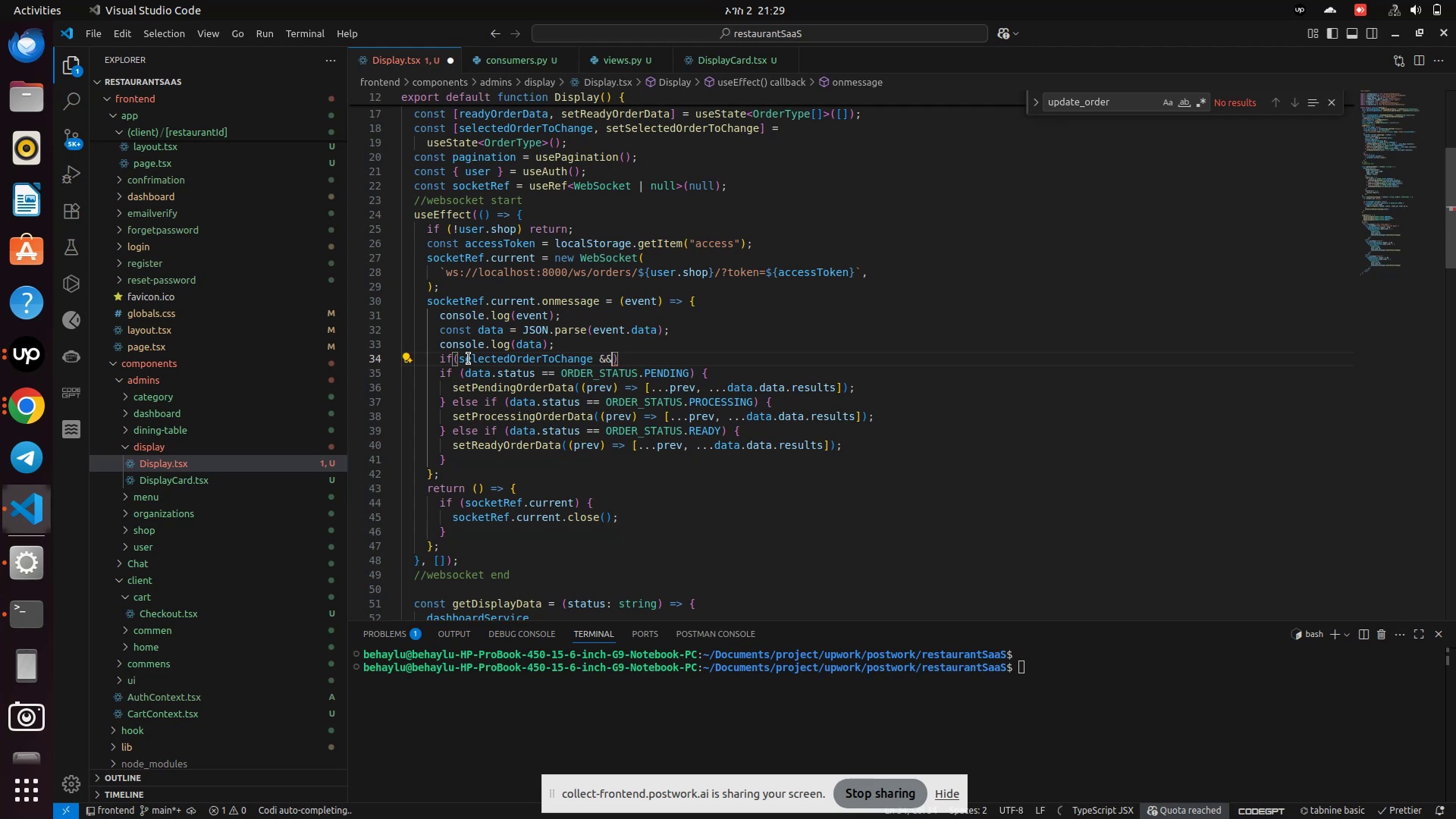 
key(Backspace)
 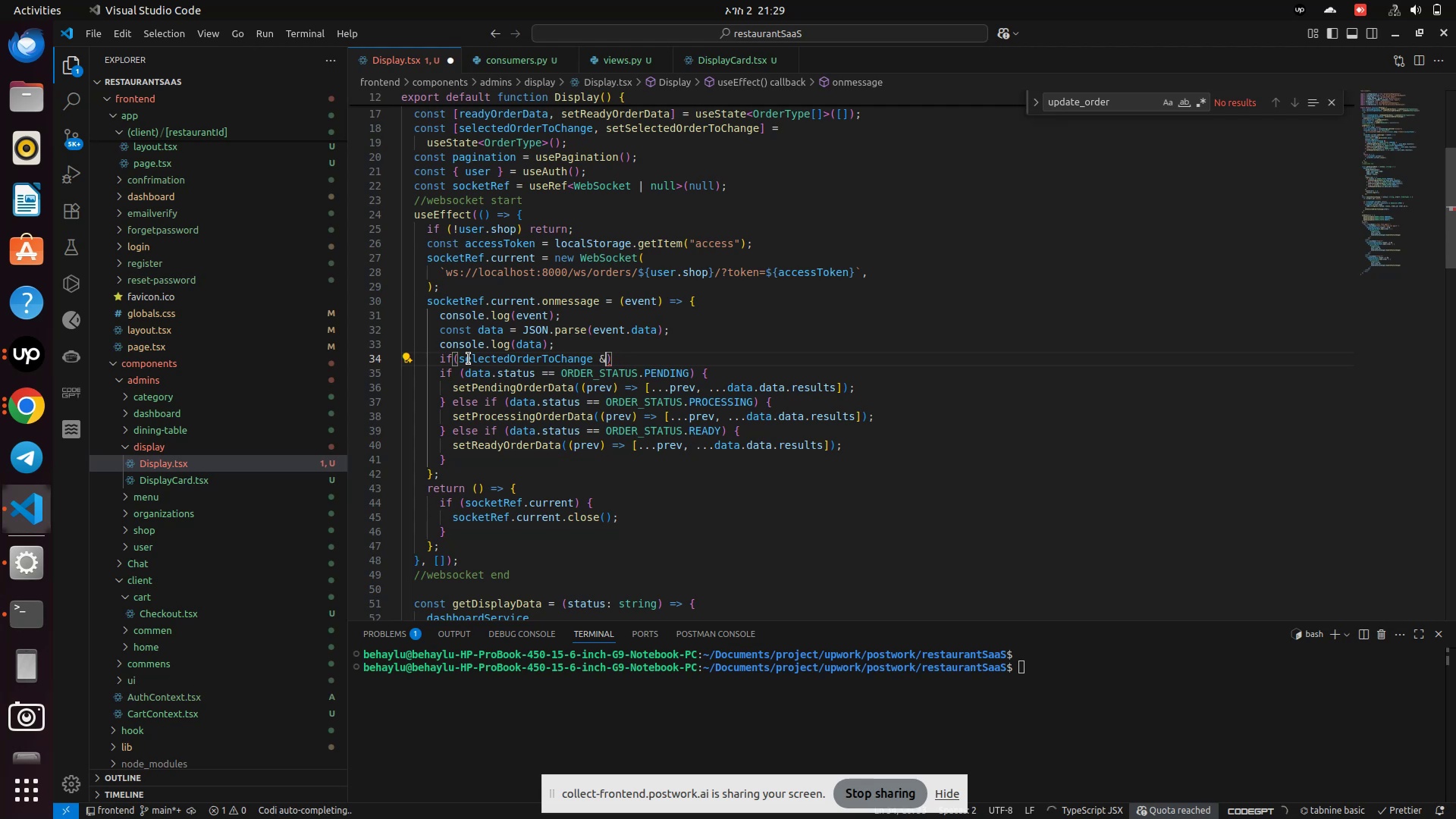 
key(Backspace)
 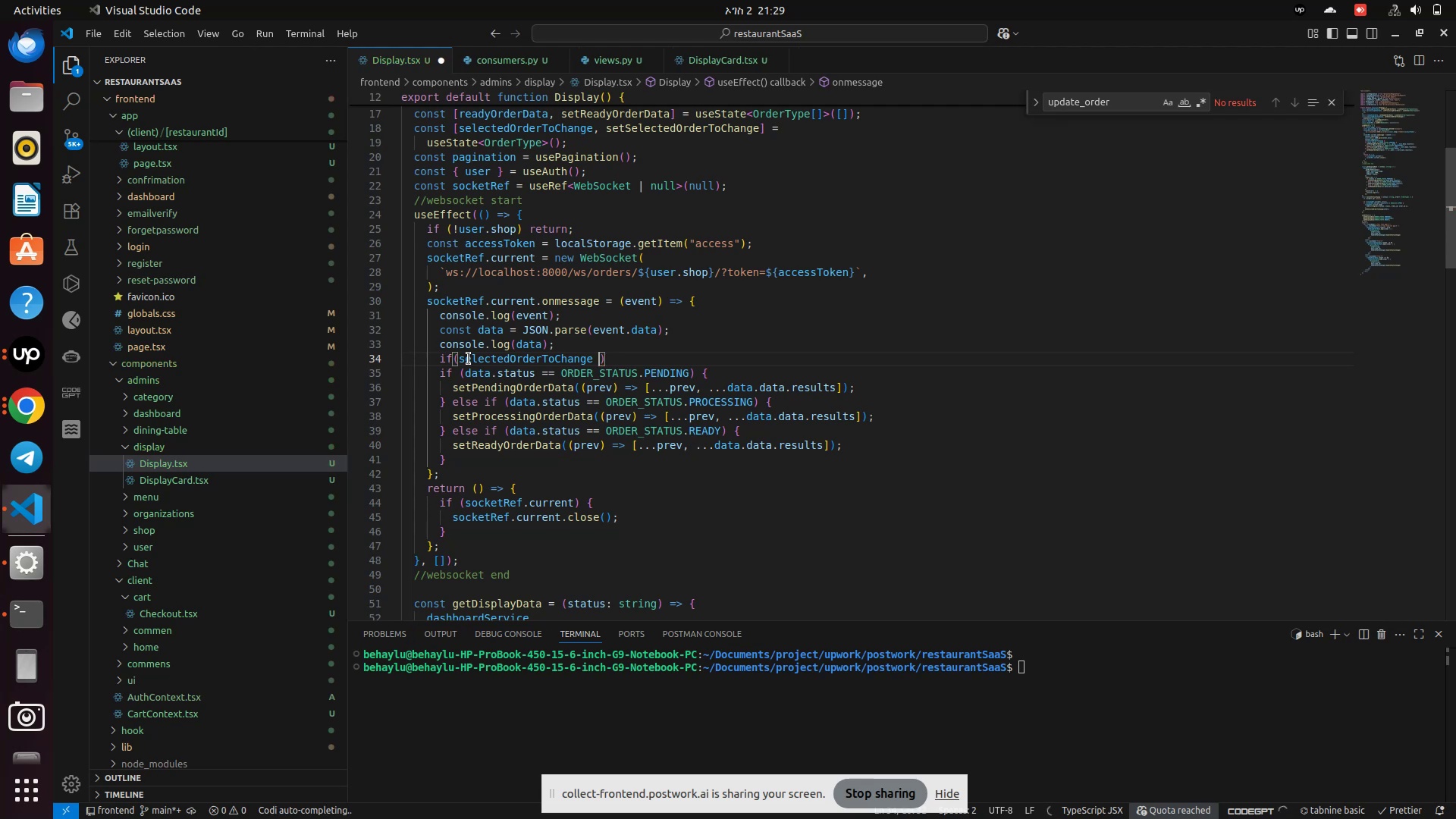 
key(Backspace)
 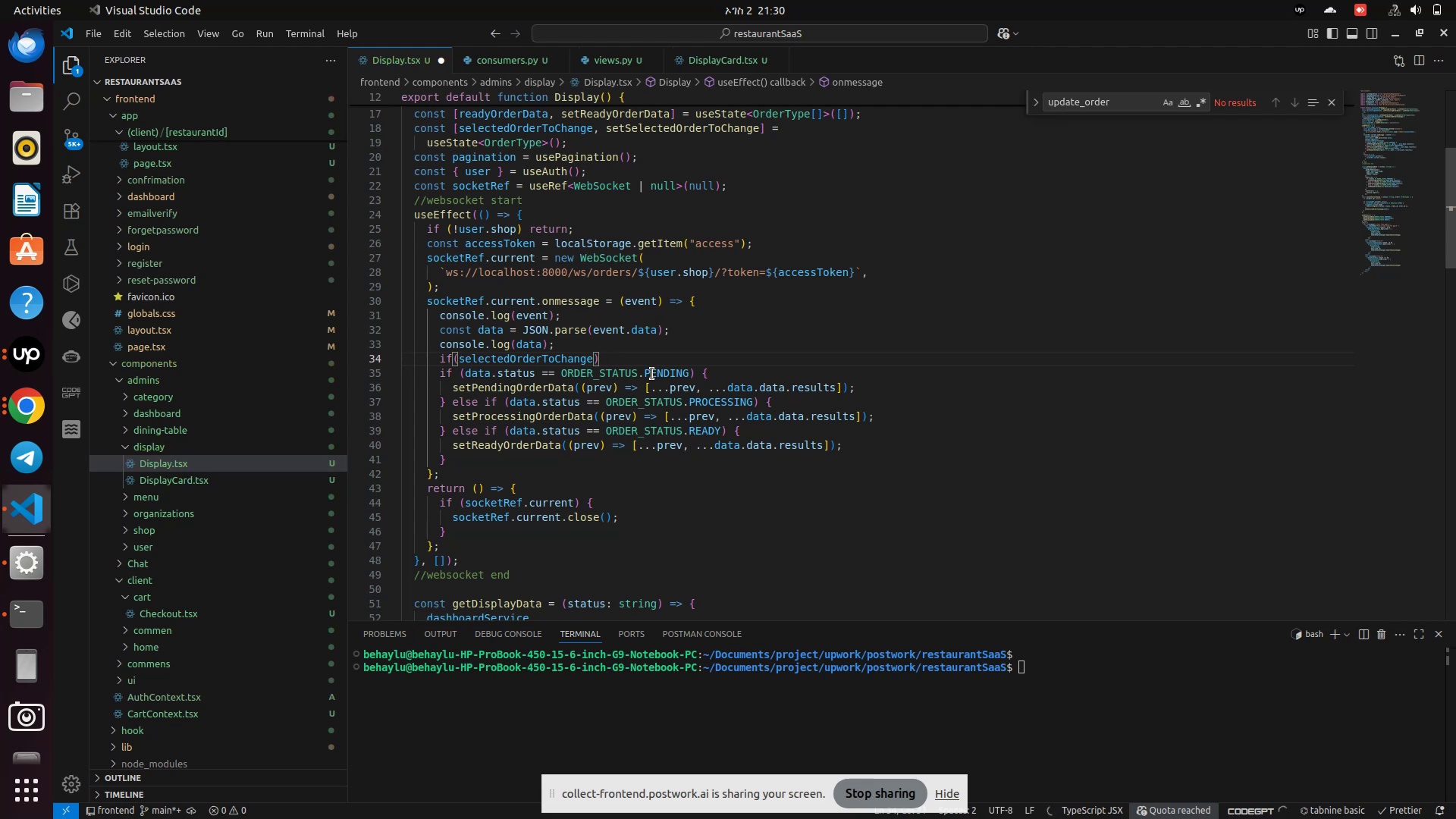 
left_click([699, 351])
 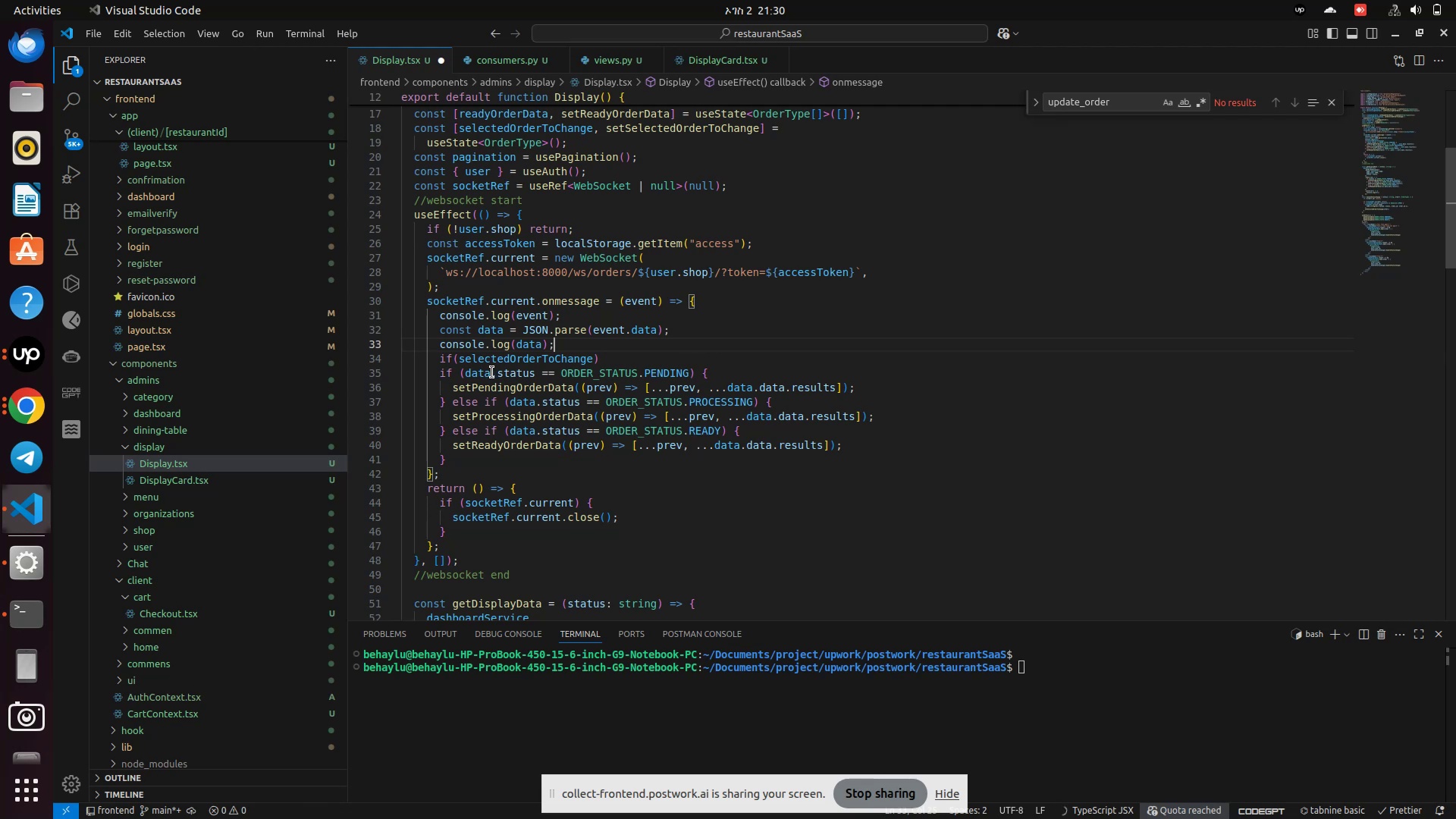 
double_click([482, 372])
 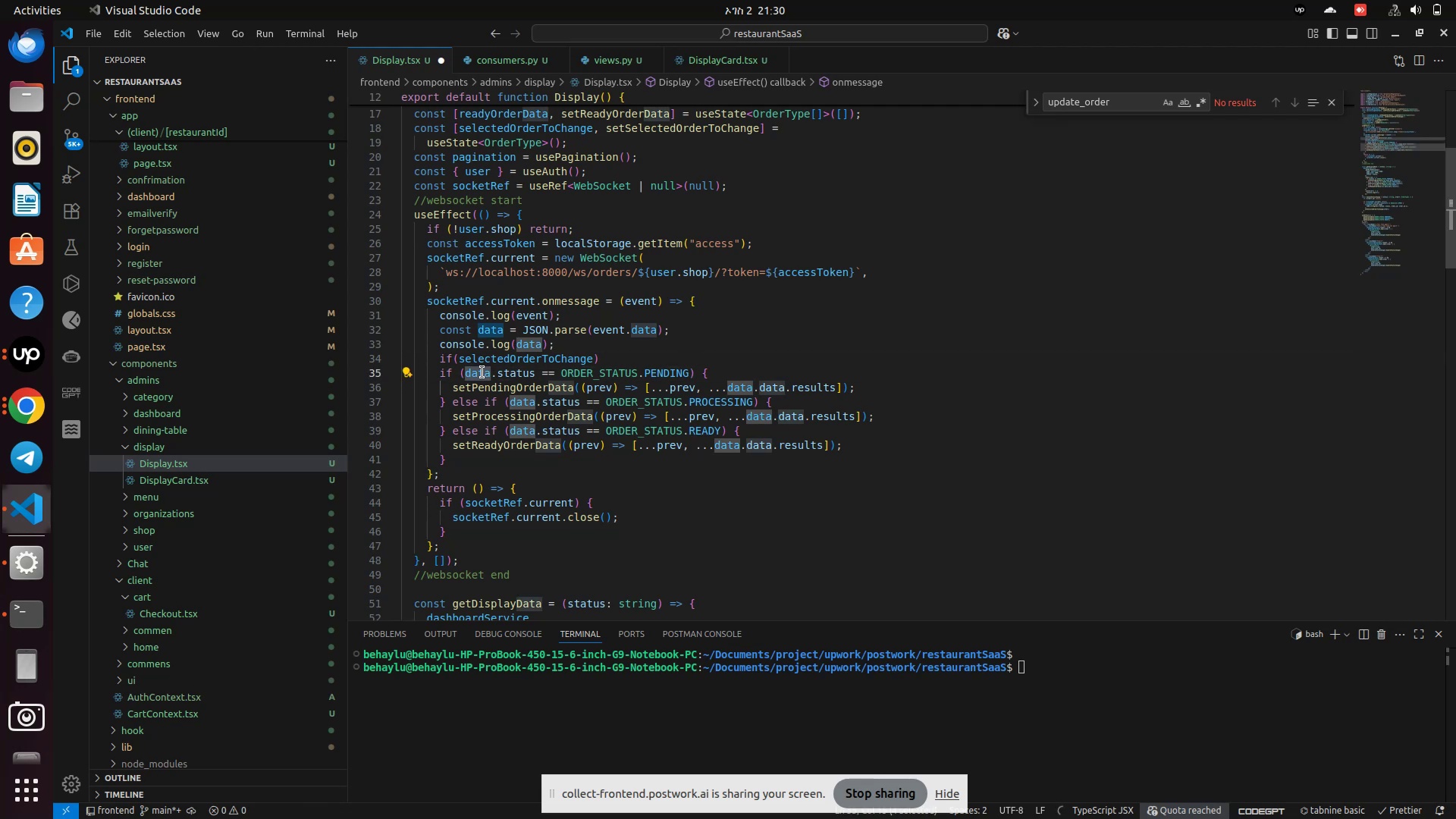 
type(selec)
 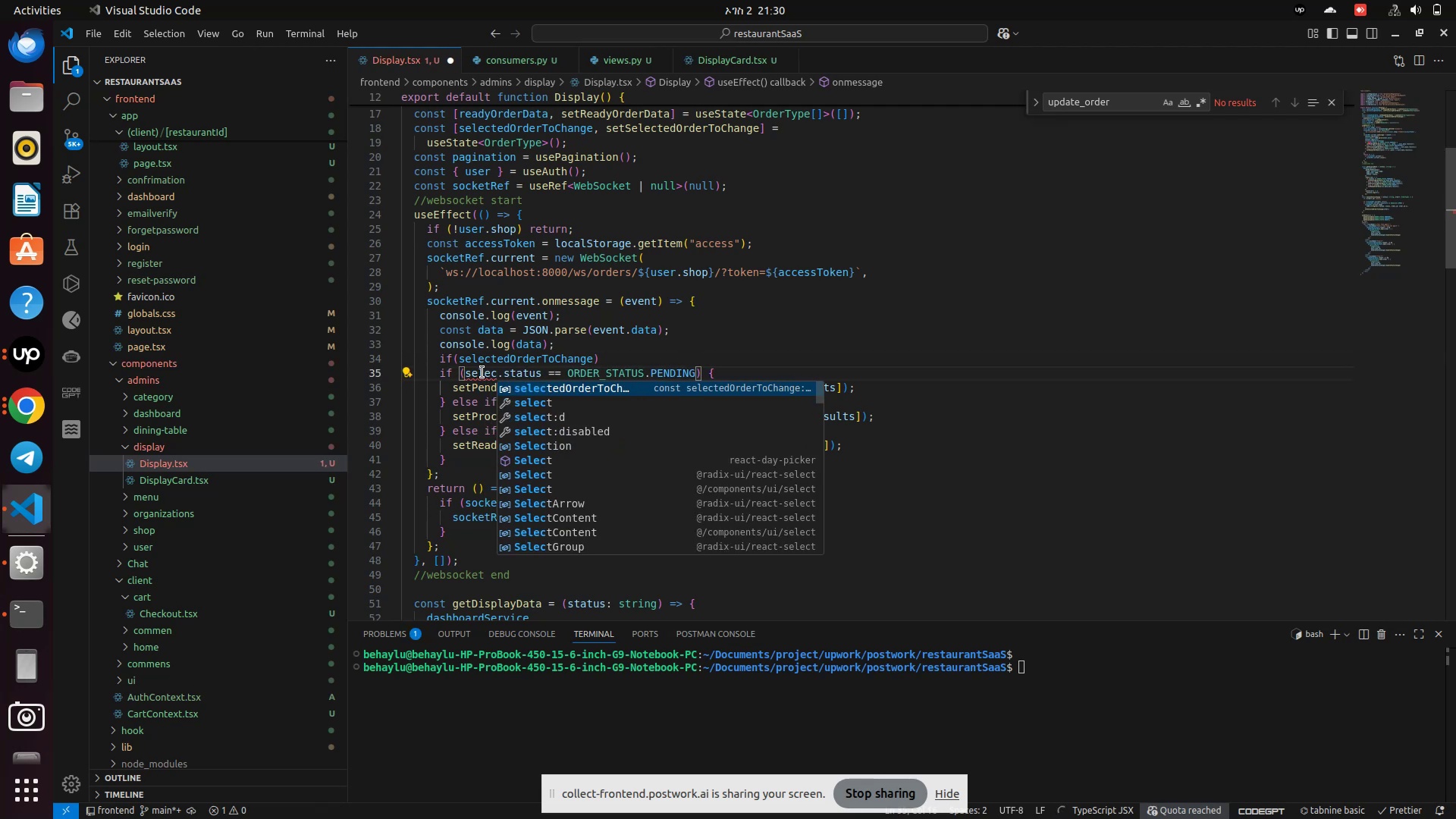 
key(ArrowDown)
 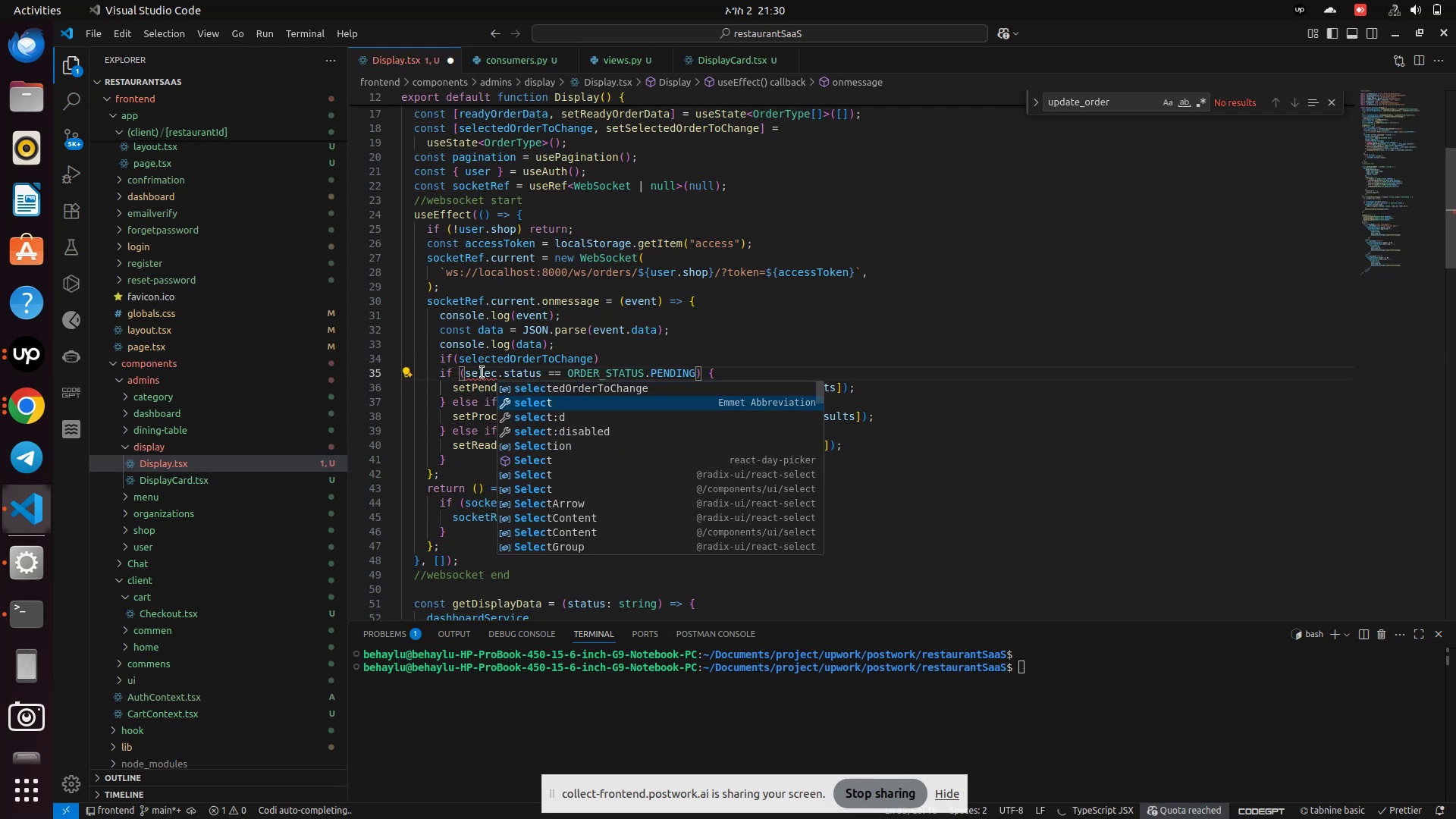 
key(Enter)
 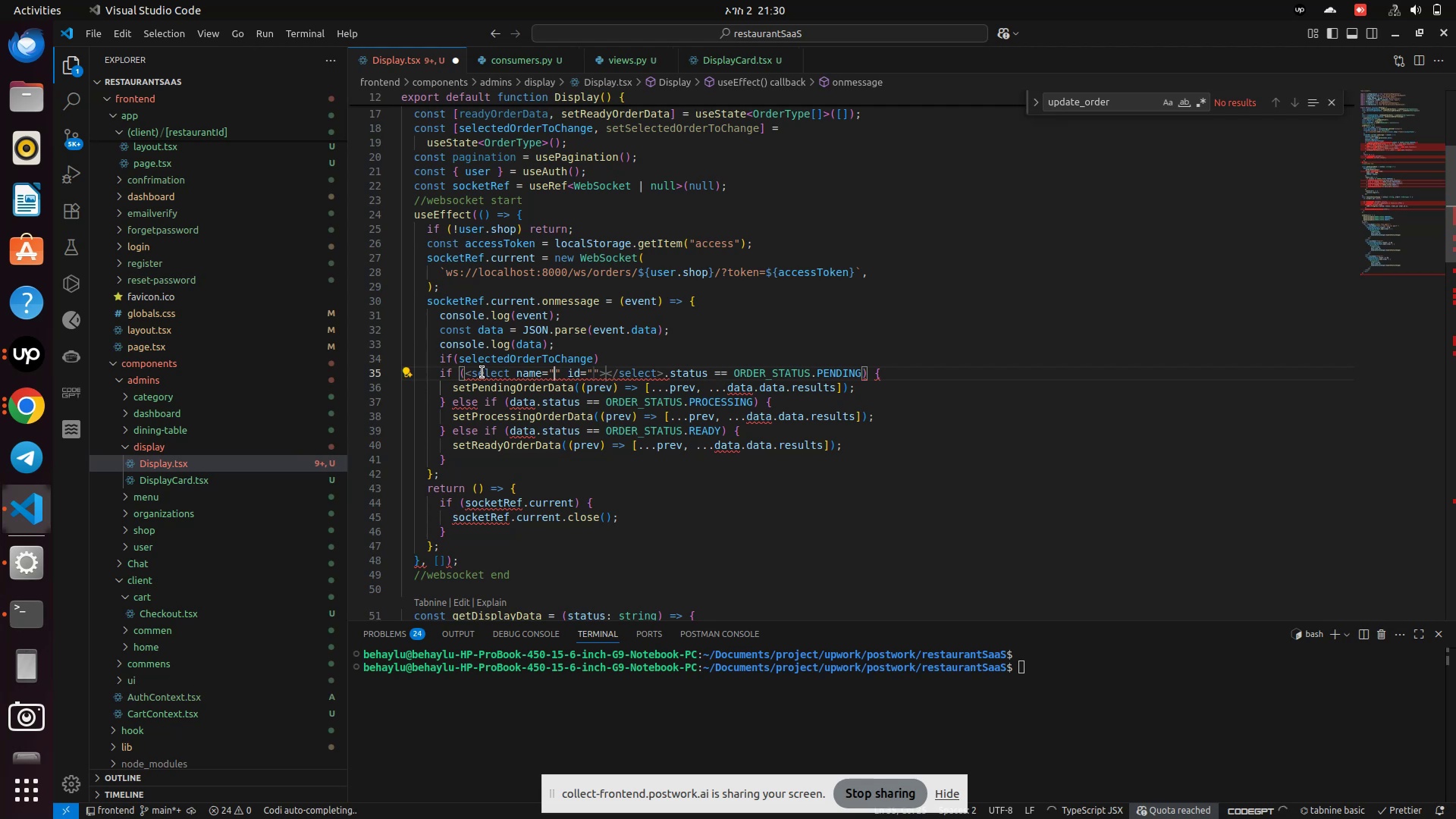 
key(Control+Z)
 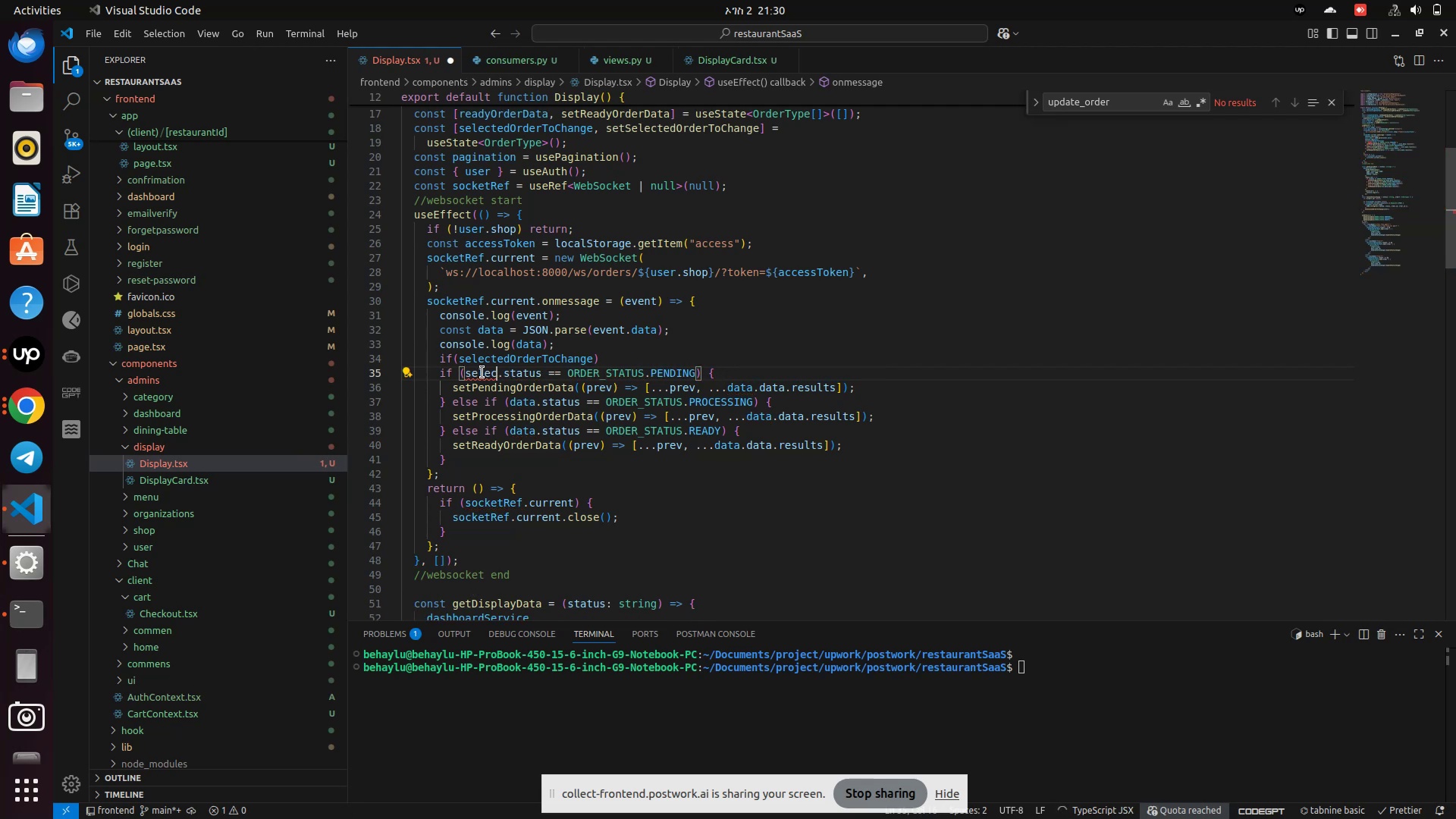 
key(Backspace)
key(Backspace)
key(Backspace)
key(Backspace)
key(Backspace)
type(sel)
 